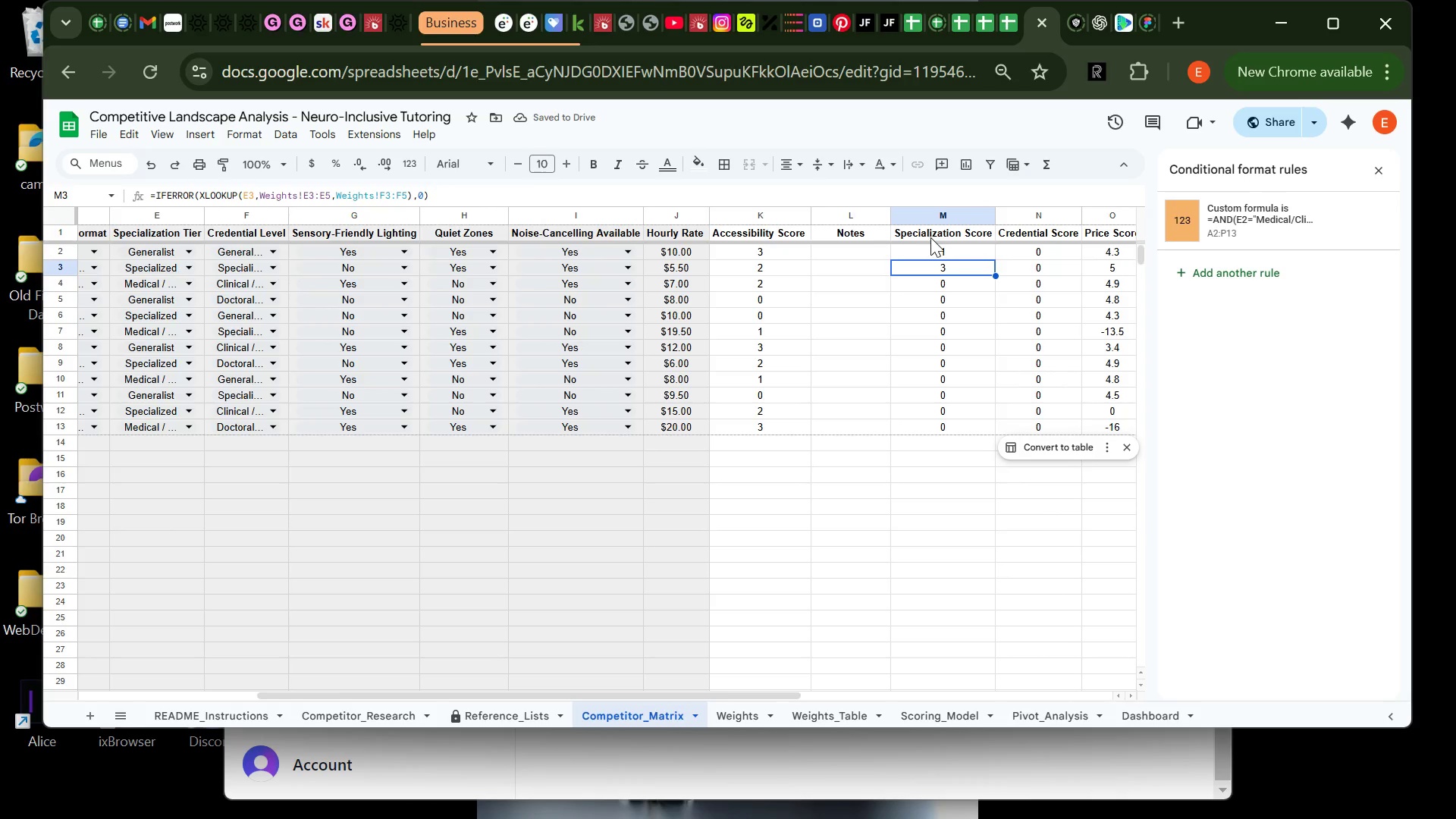 
left_click([937, 248])
 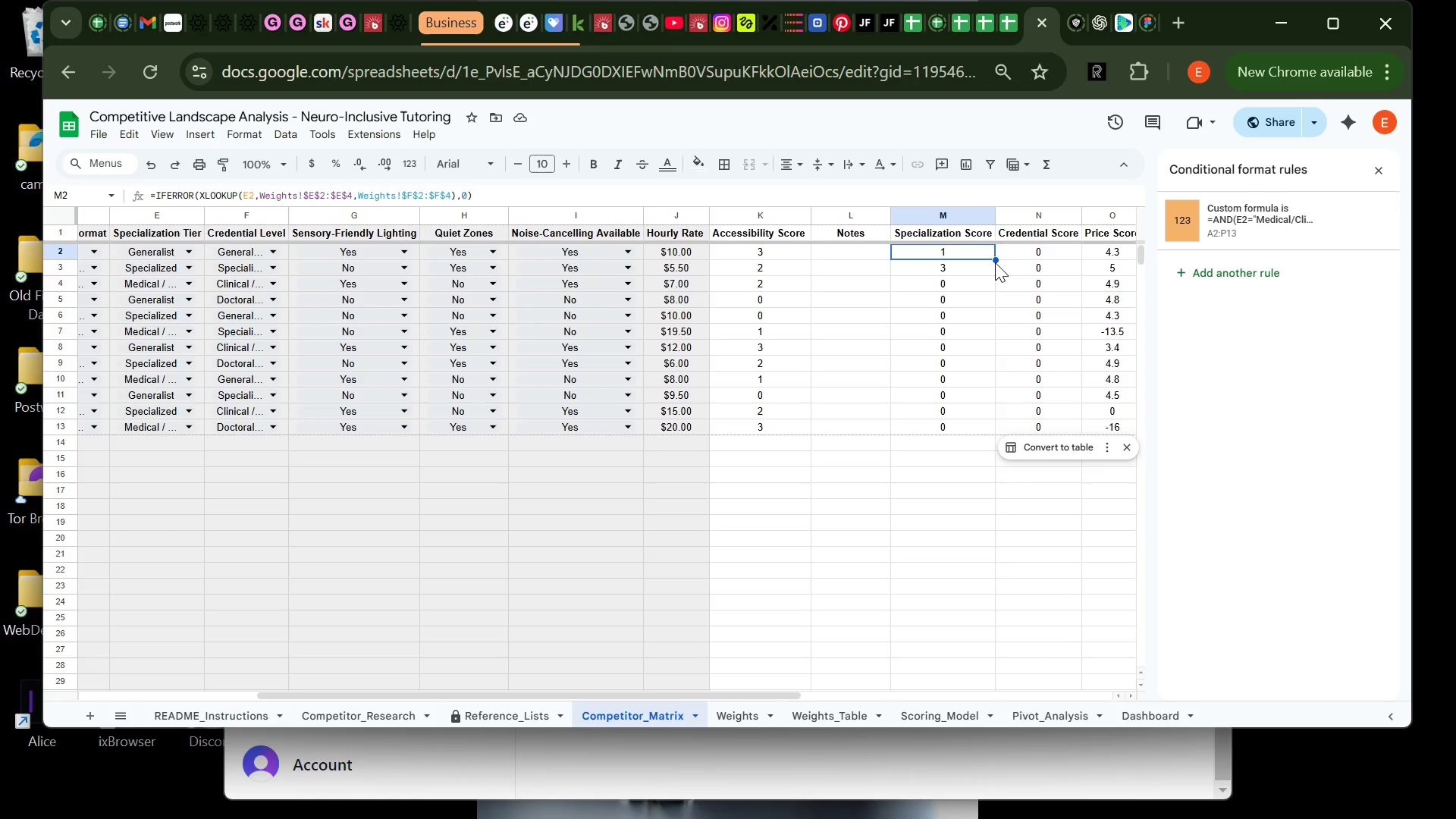 
left_click([995, 262])
 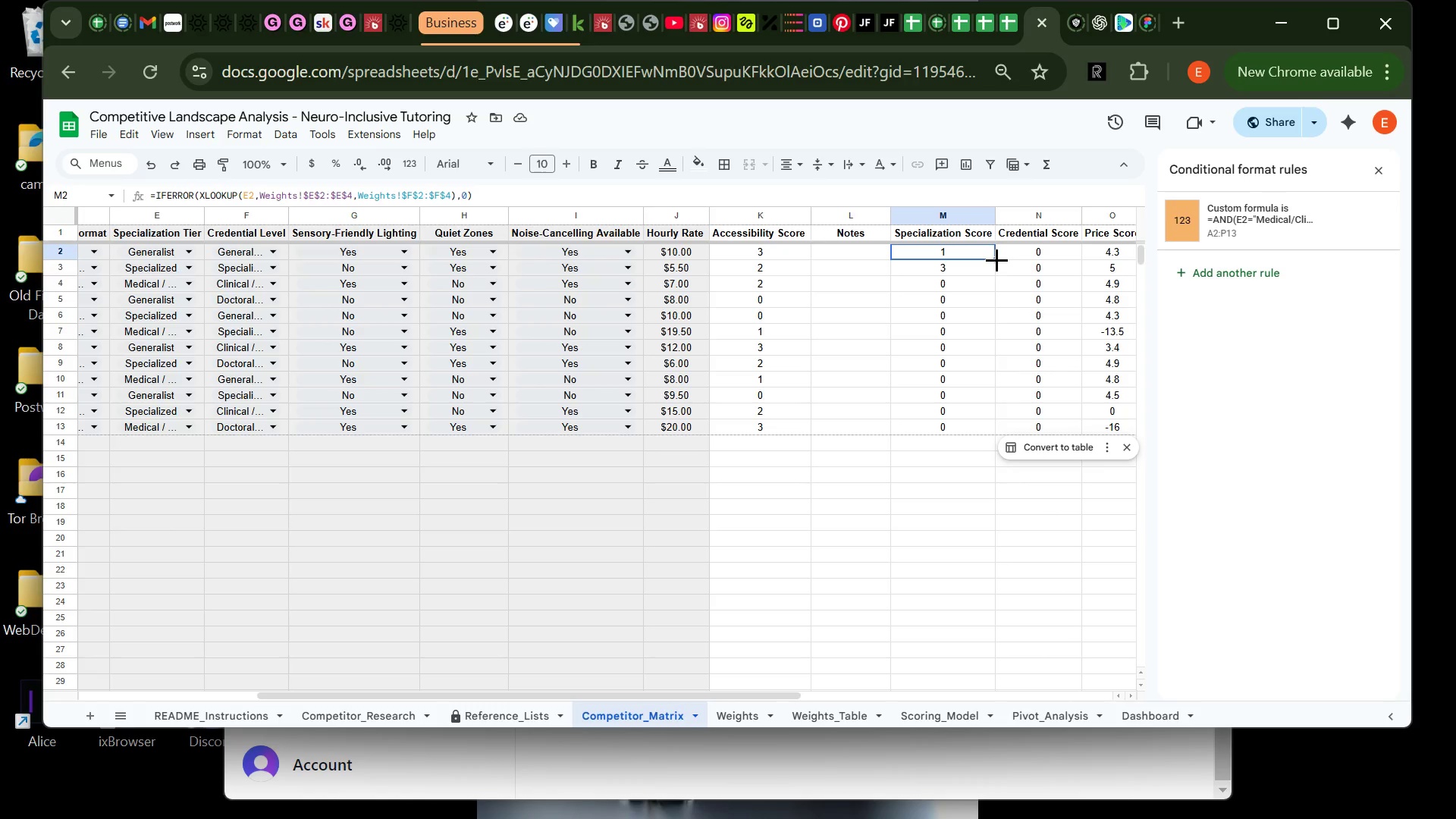 
left_click_drag(start_coordinate=[996, 259], to_coordinate=[986, 428])
 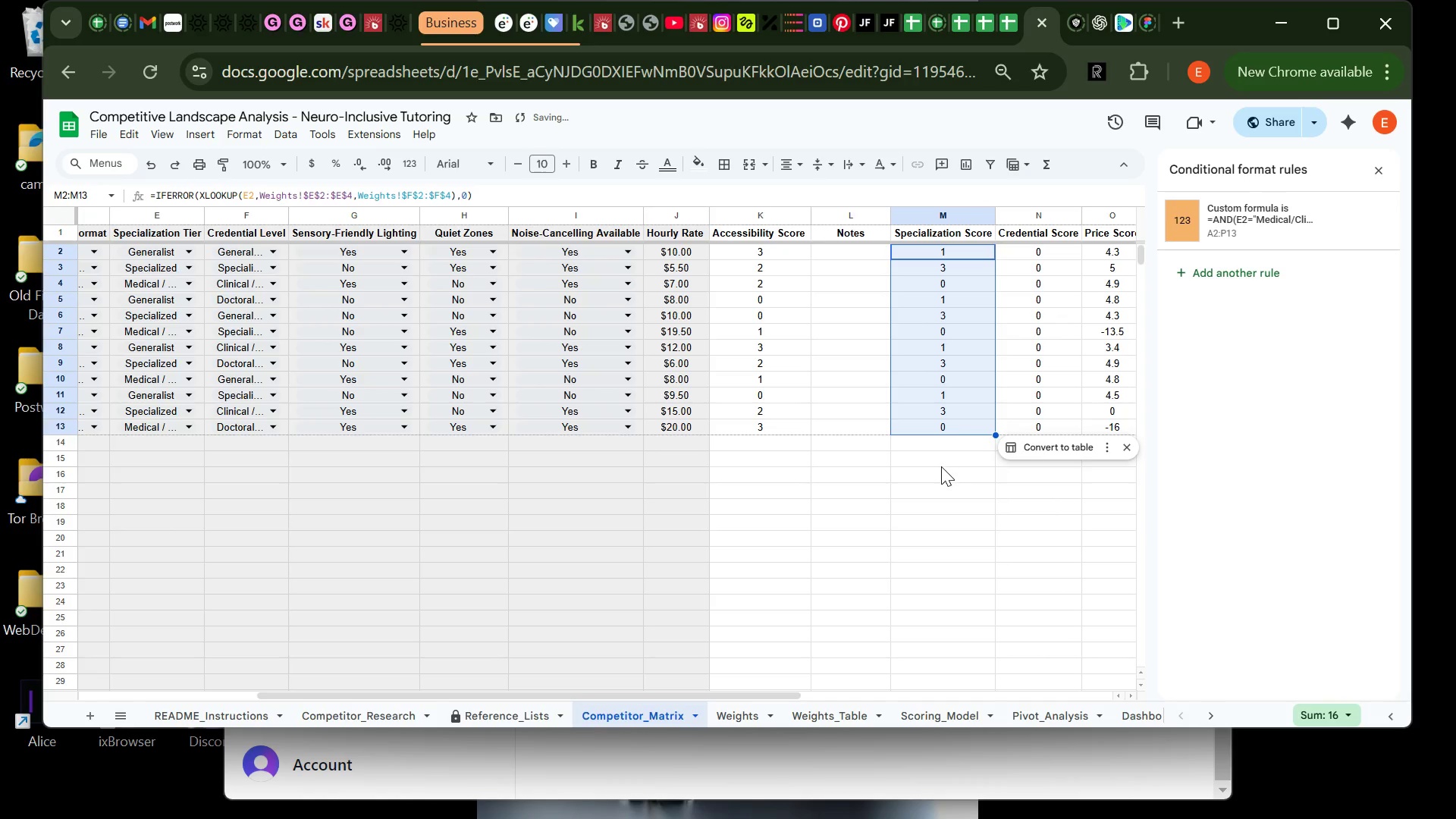 
left_click([941, 463])
 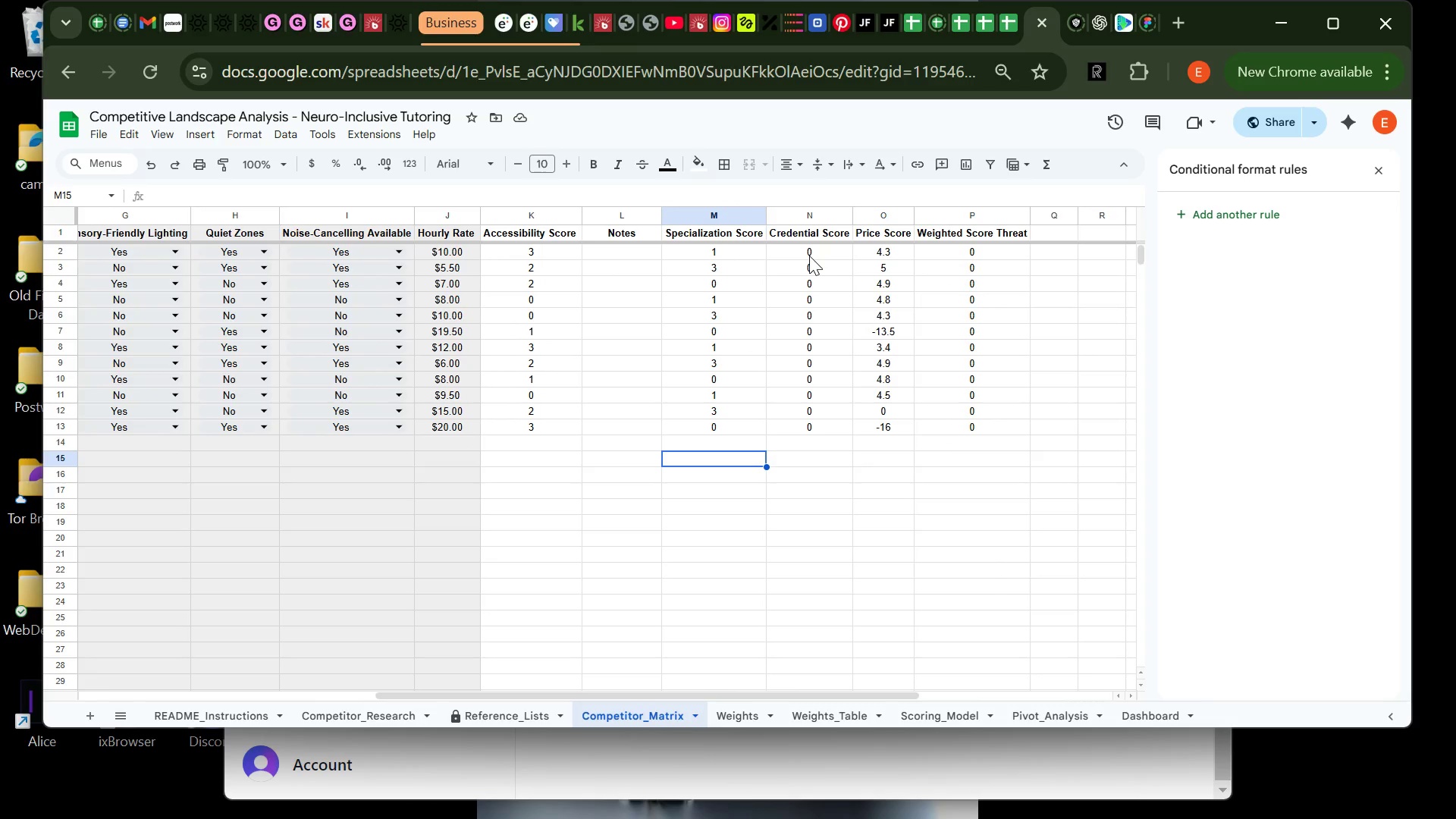 
wait(15.91)
 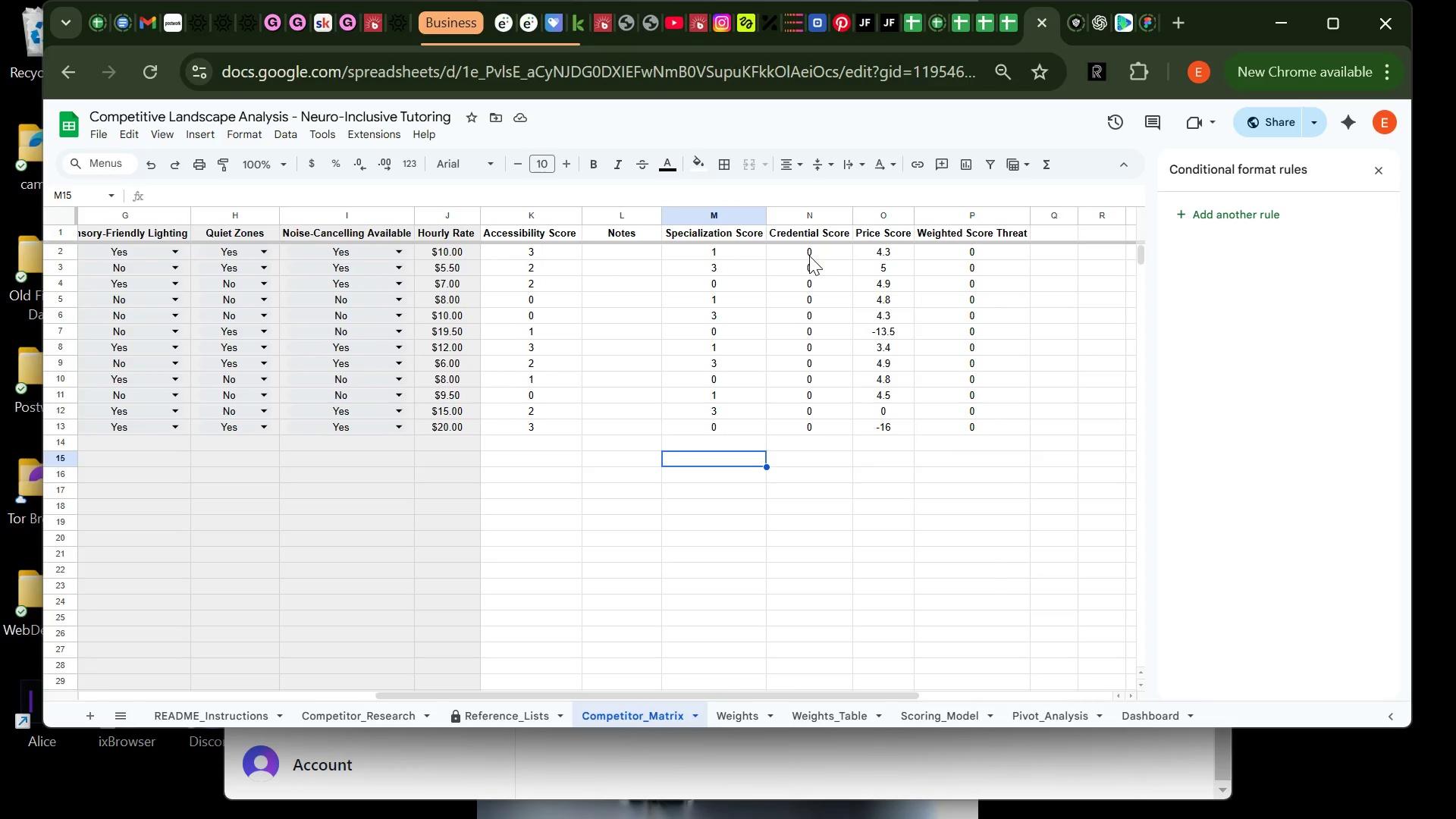 
left_click([731, 304])
 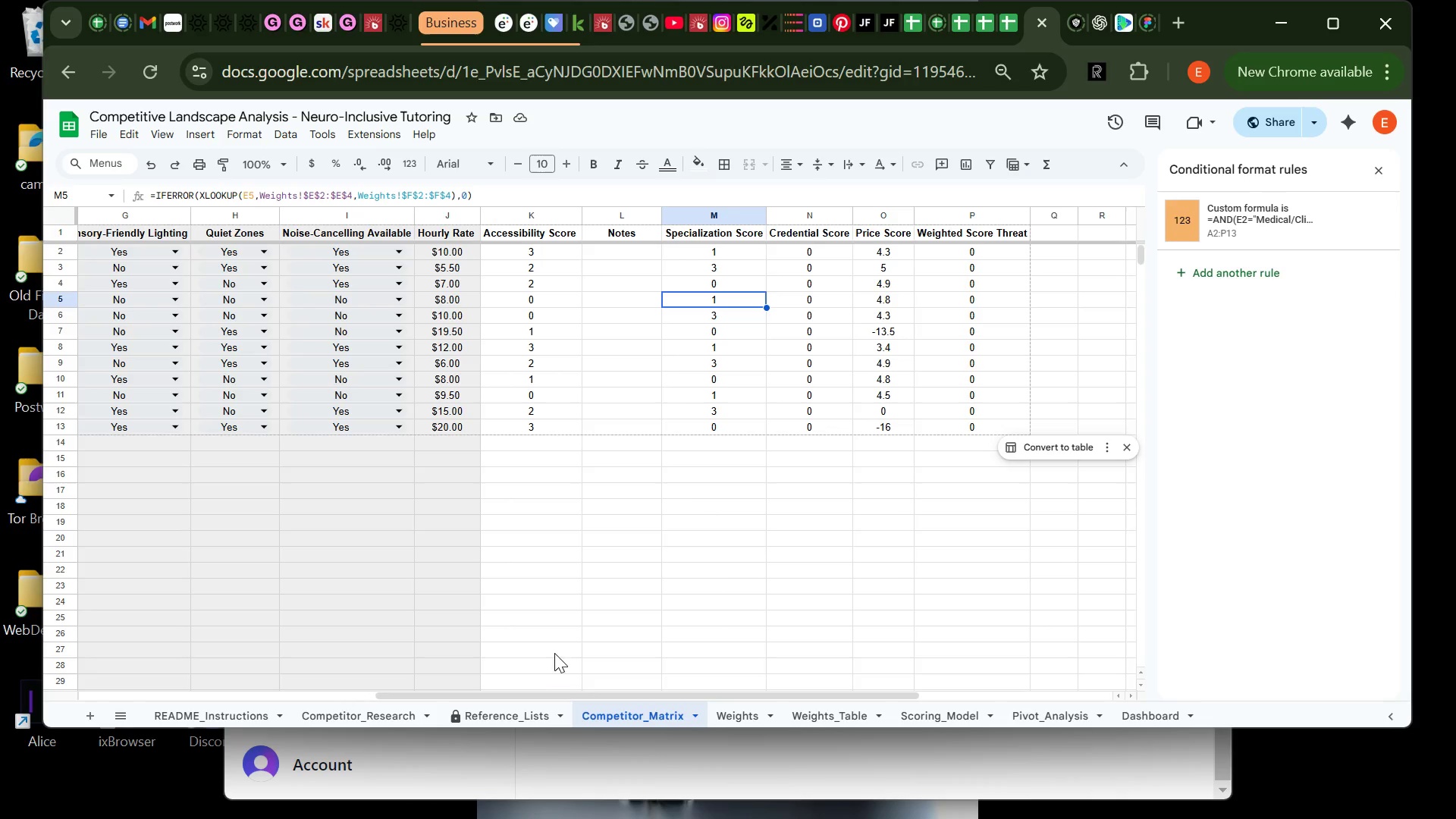 
wait(5.47)
 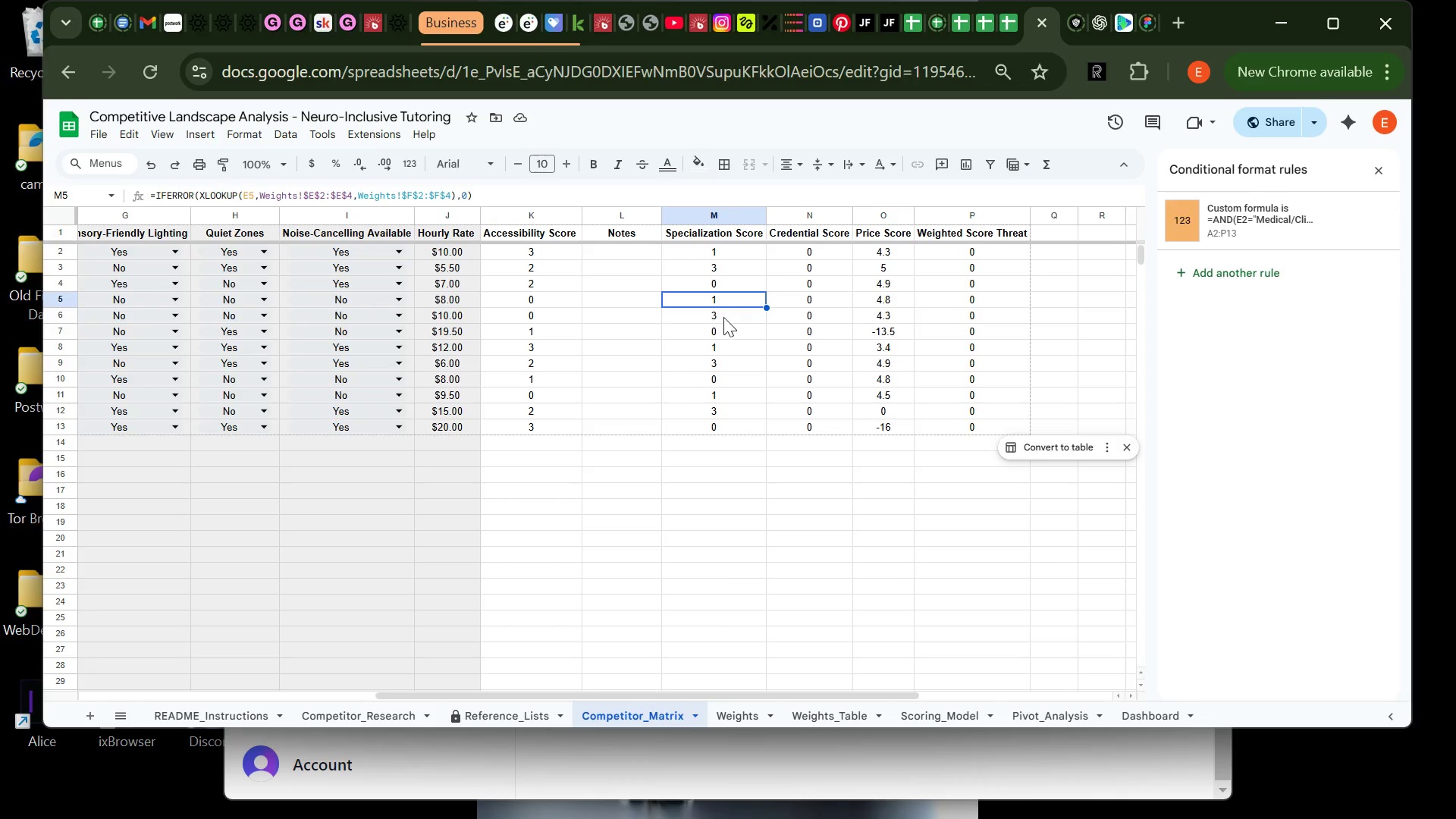 
left_click([728, 703])
 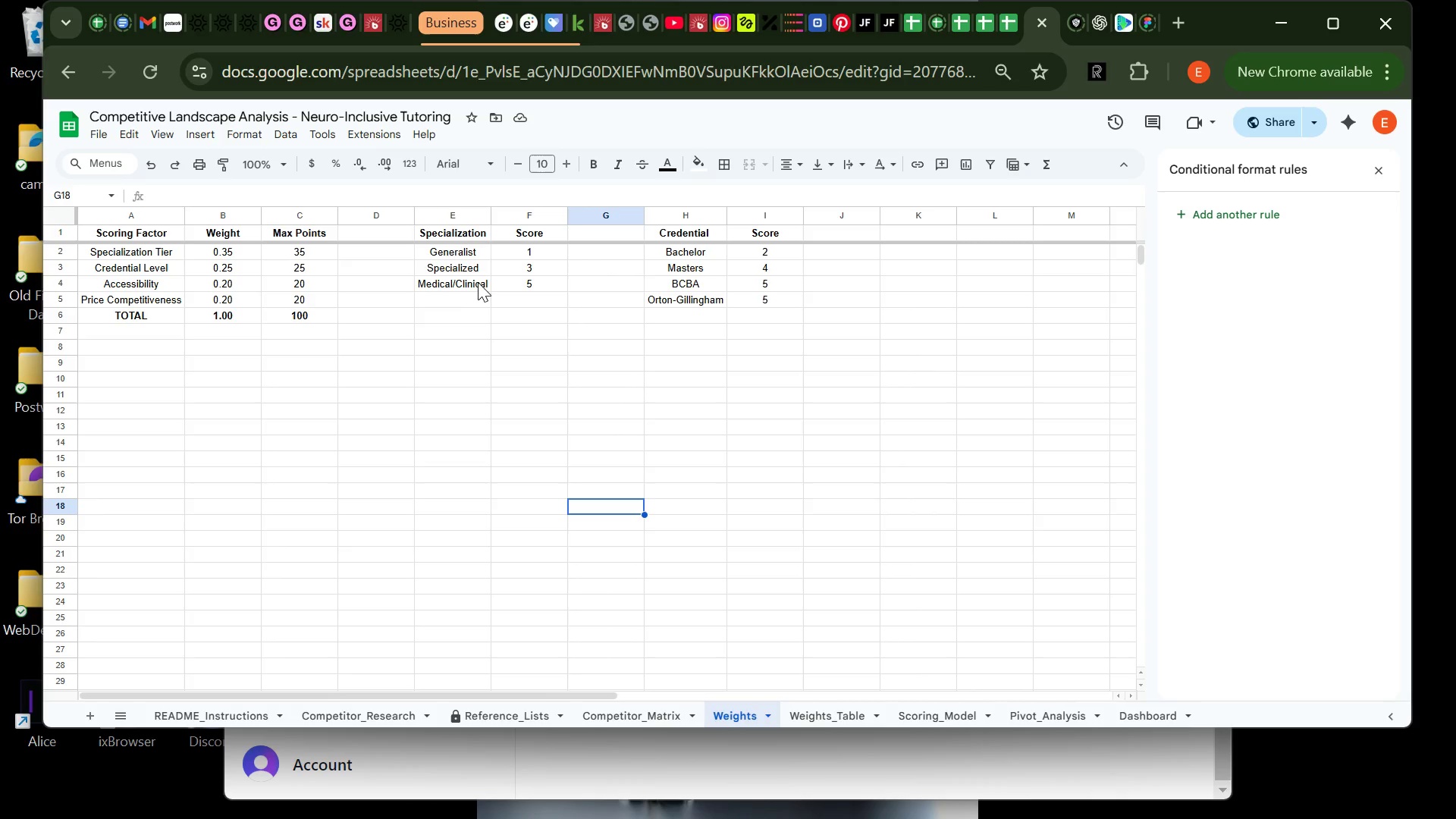 
wait(10.2)
 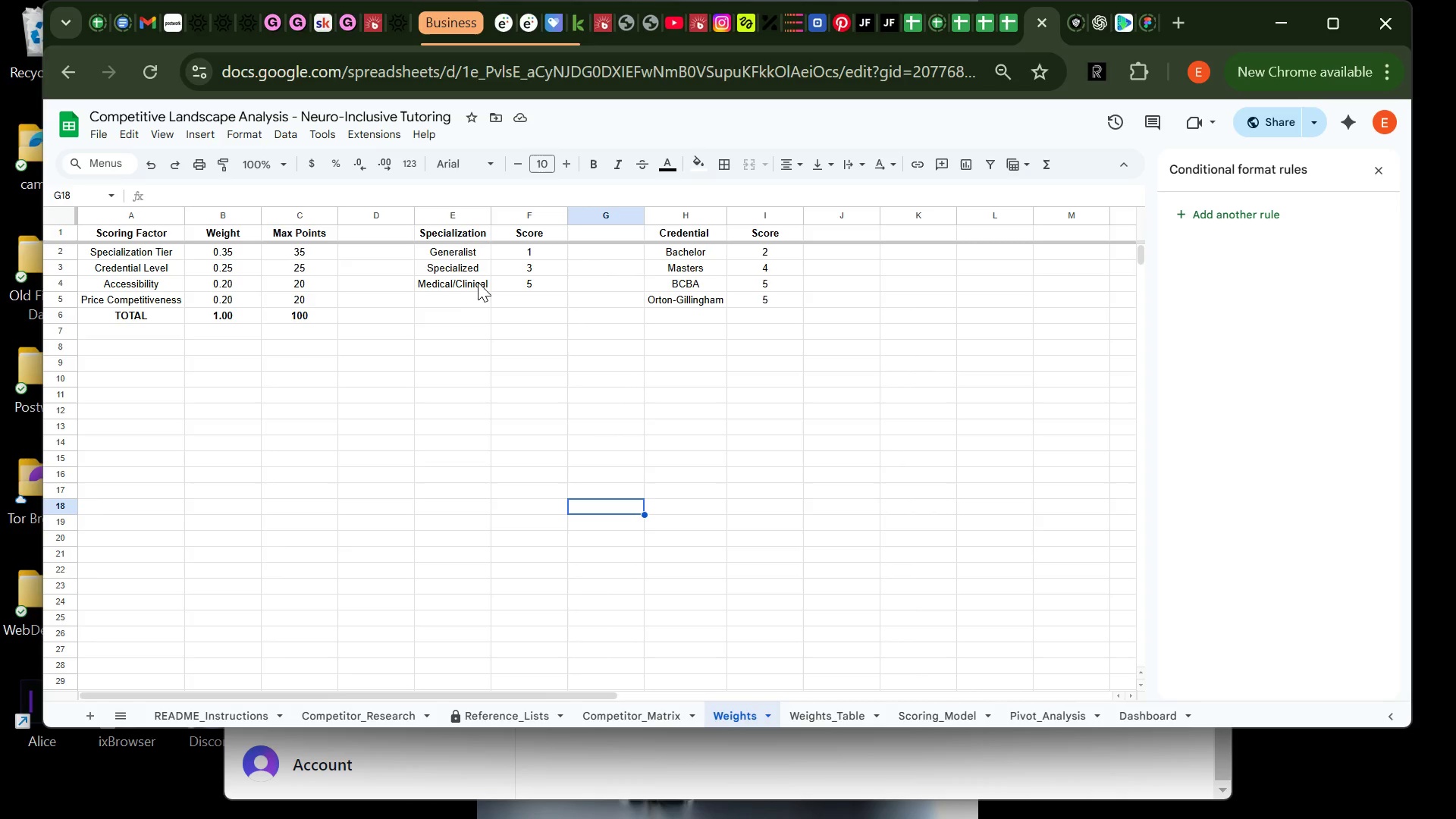 
left_click([631, 701])
 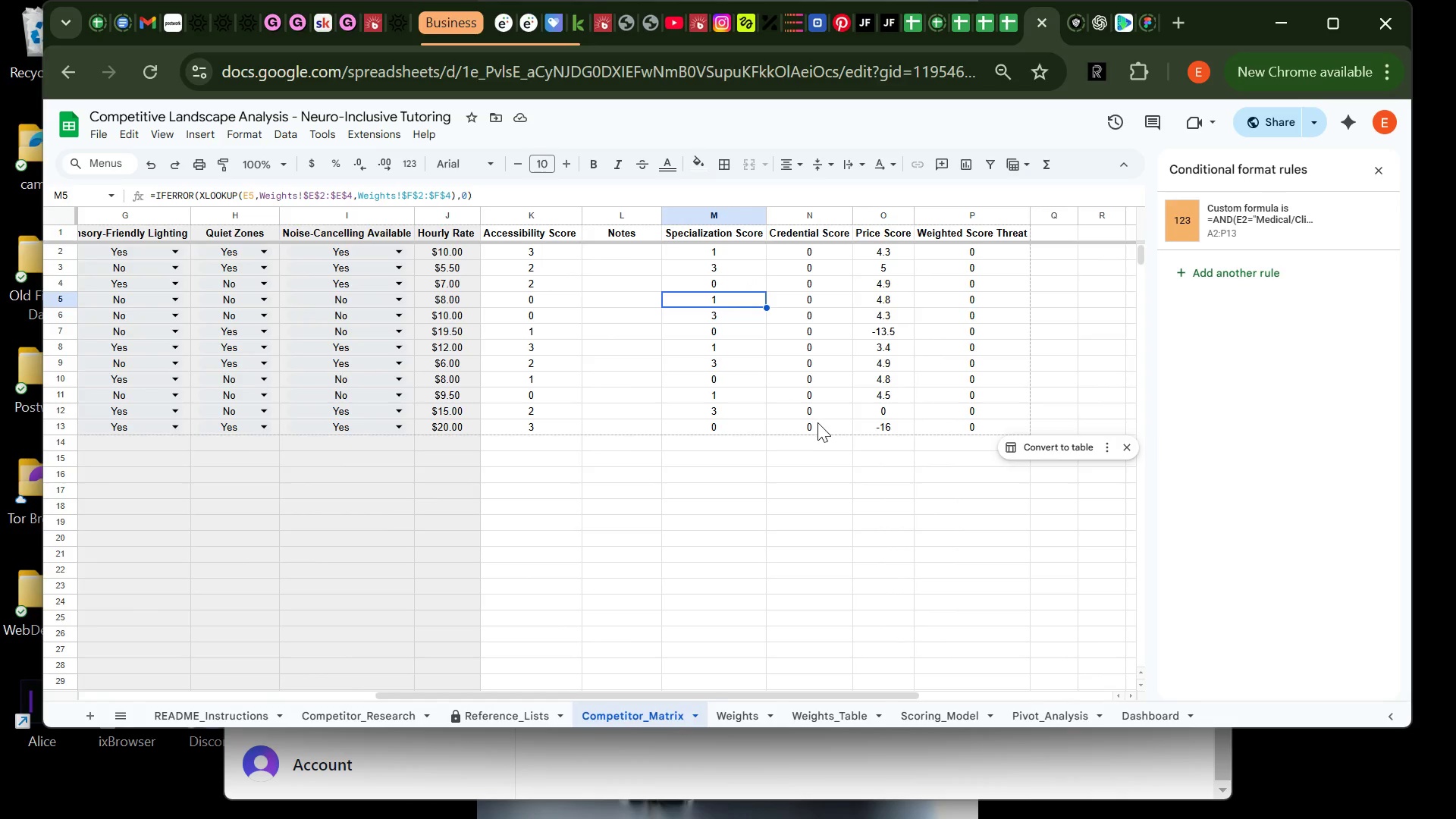 
left_click([737, 382])
 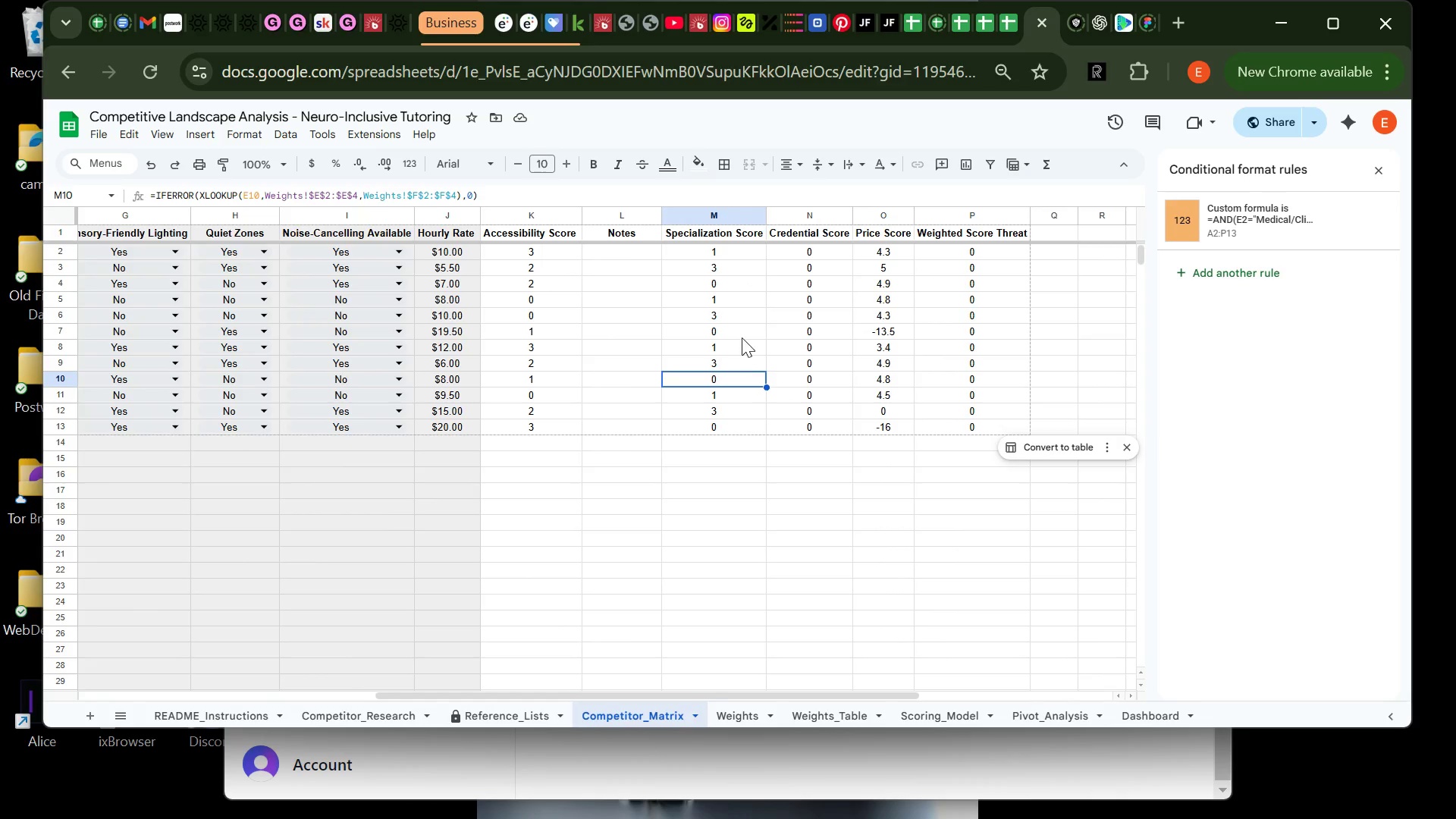 
left_click([743, 333])
 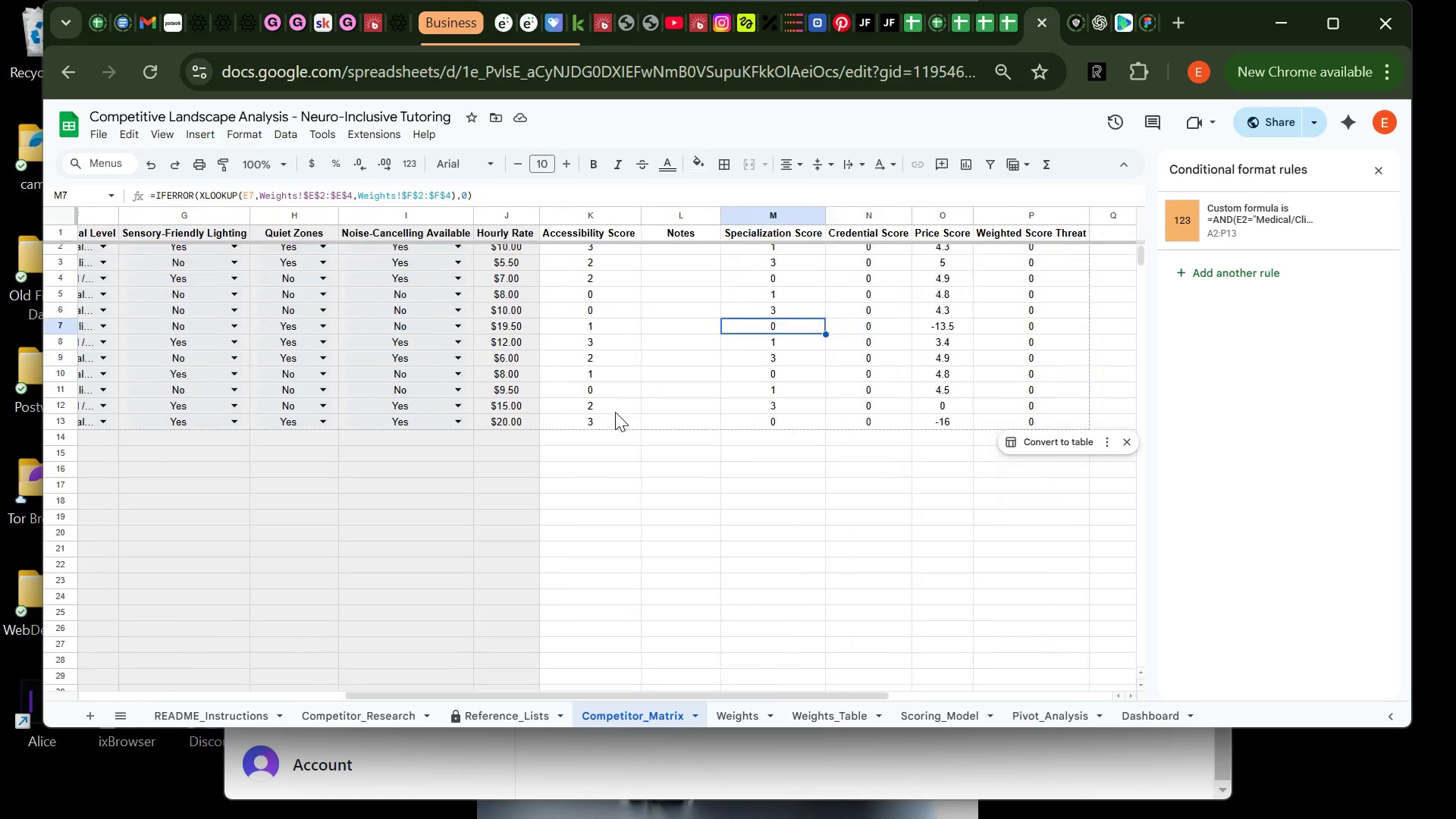 
wait(14.17)
 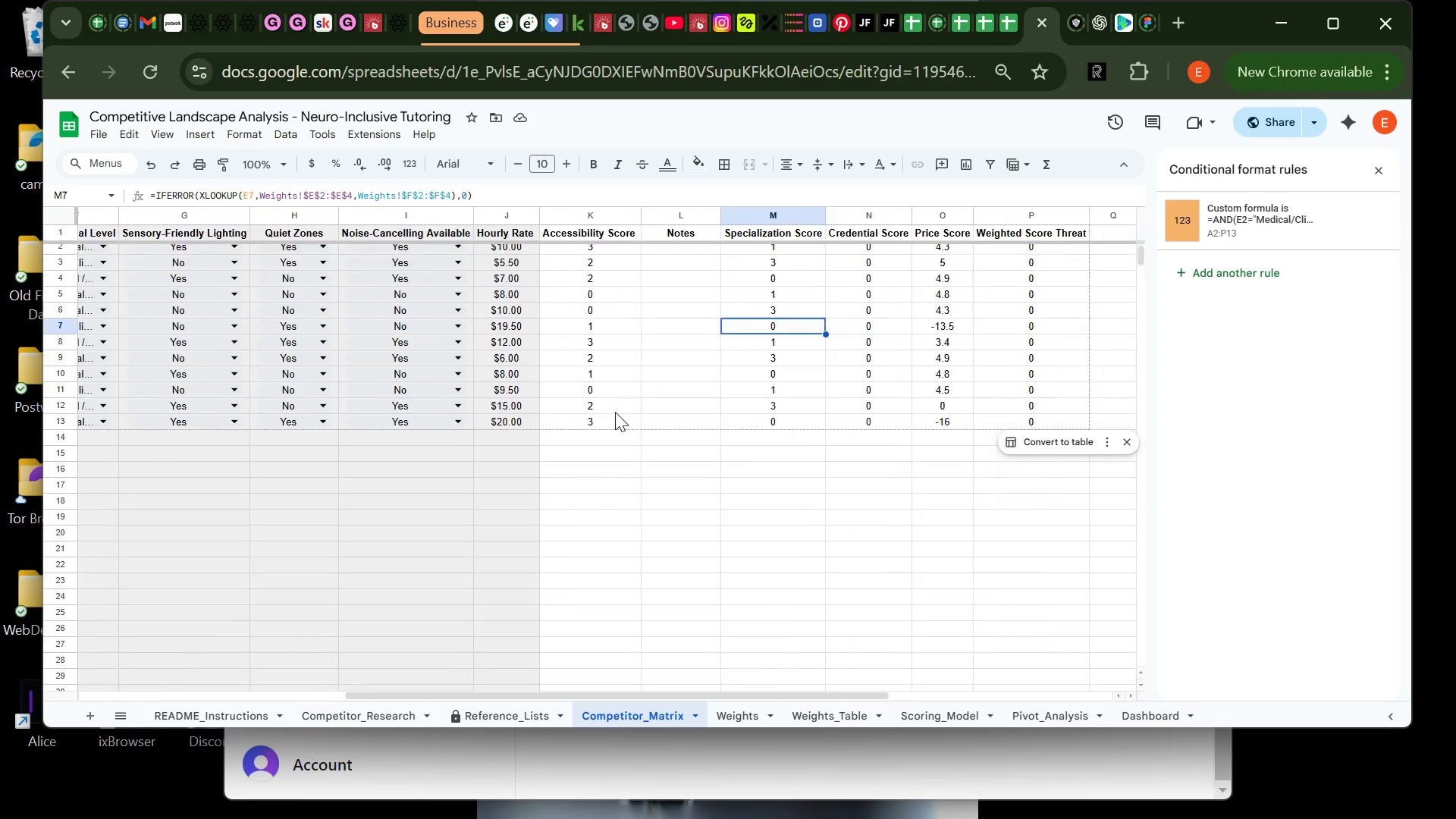 
left_click([742, 253])
 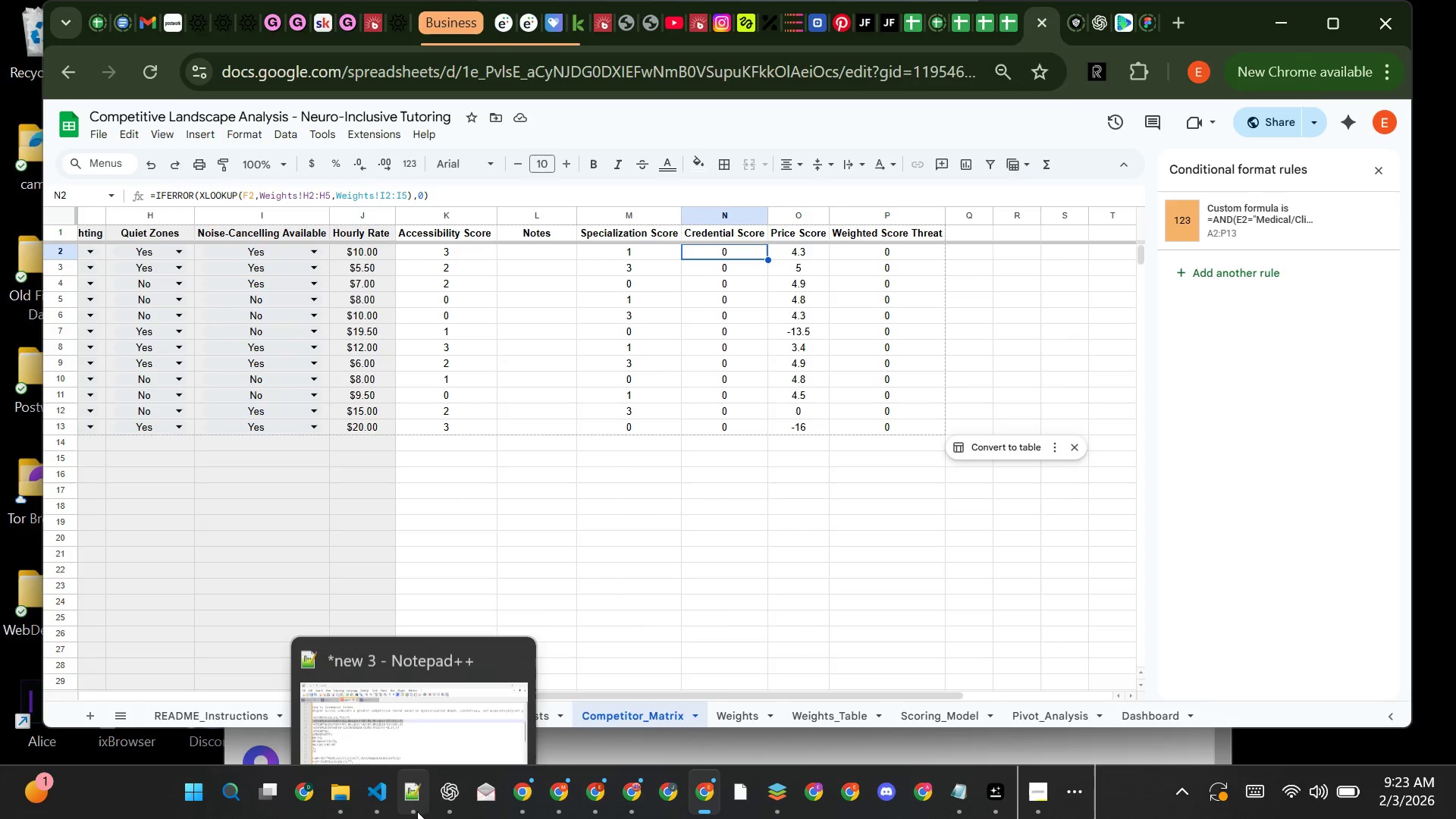 
left_click([410, 711])
 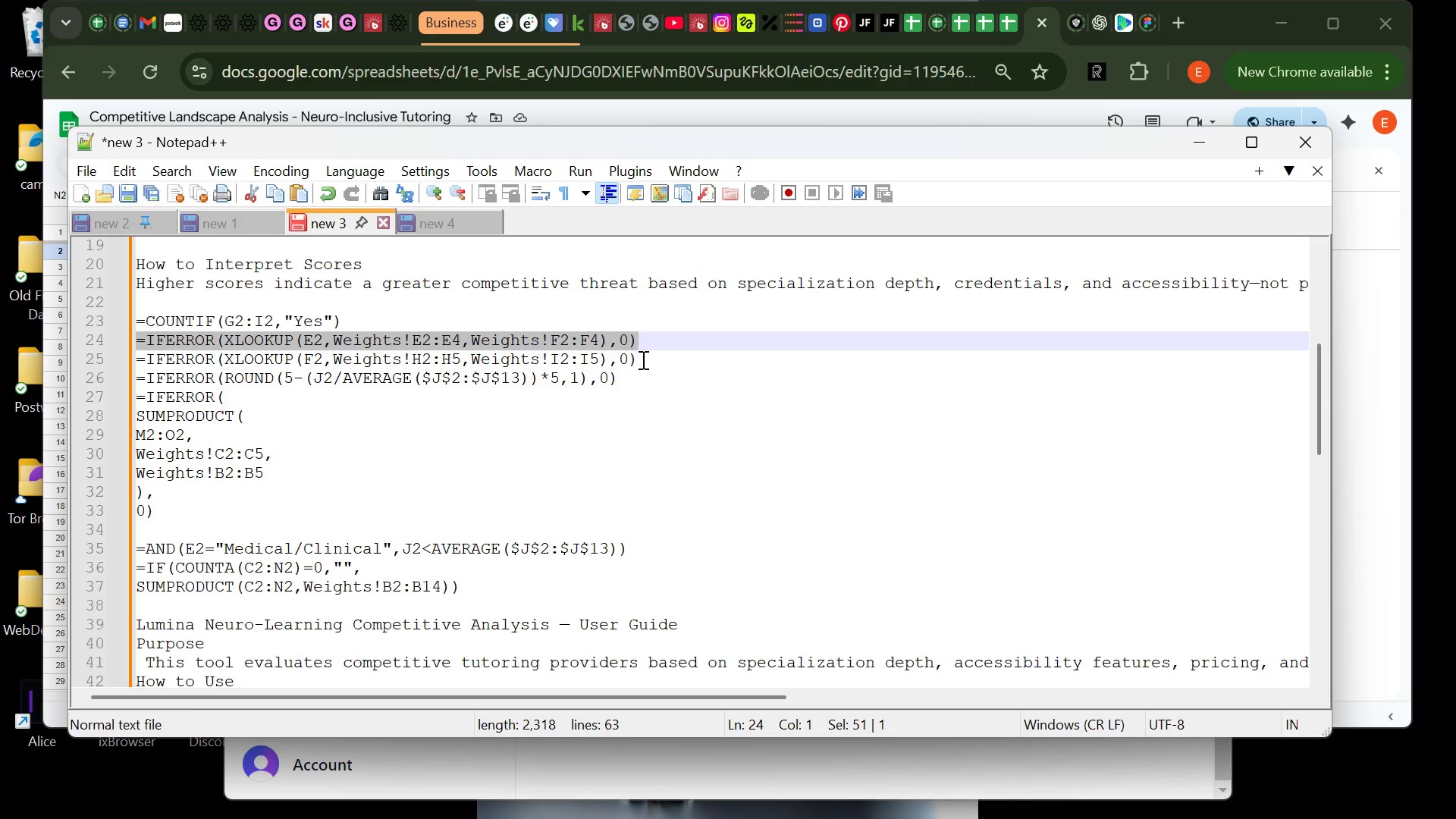 
left_click([642, 359])
 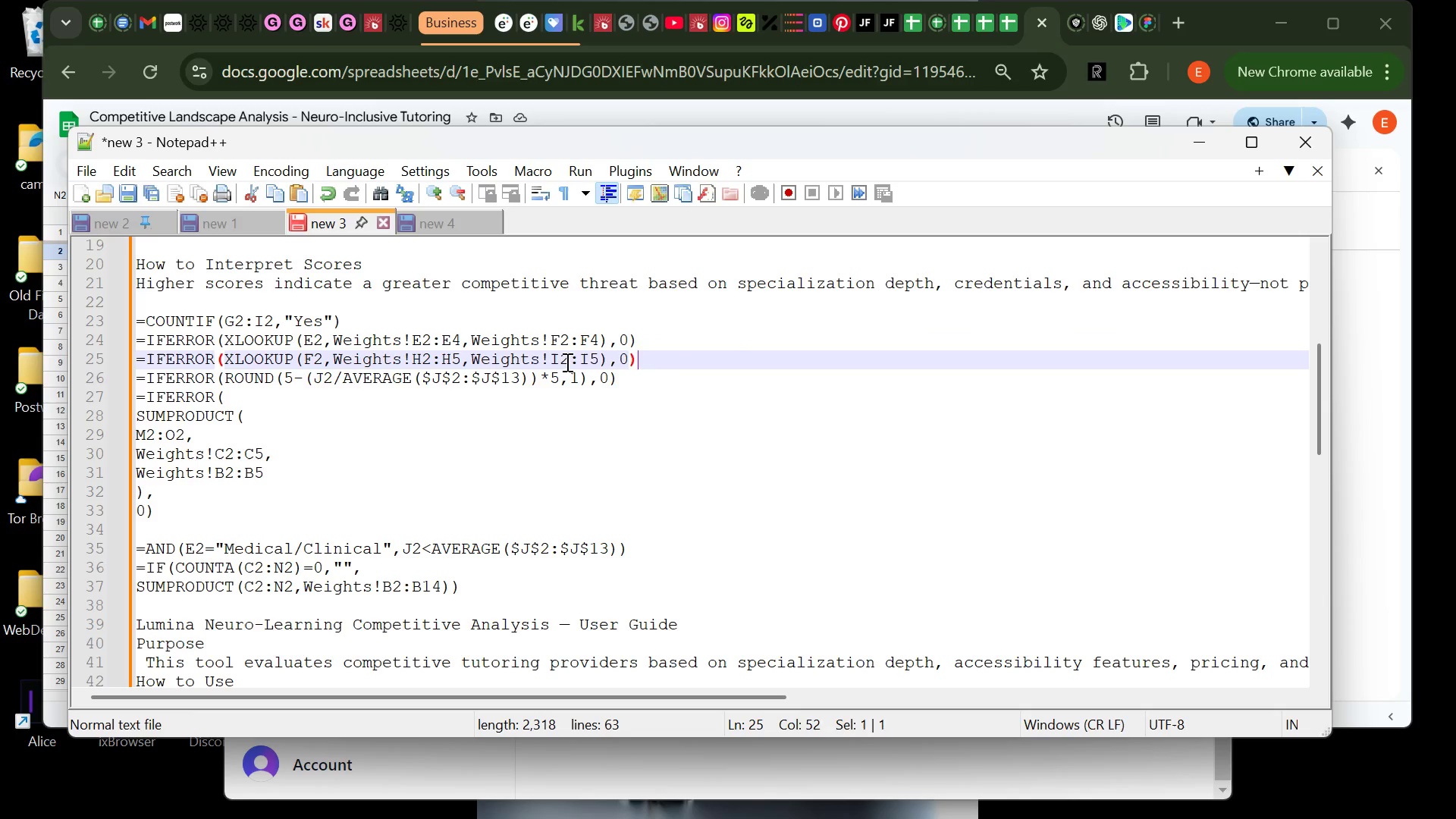 
left_click_drag(start_coordinate=[642, 359], to_coordinate=[136, 364])
 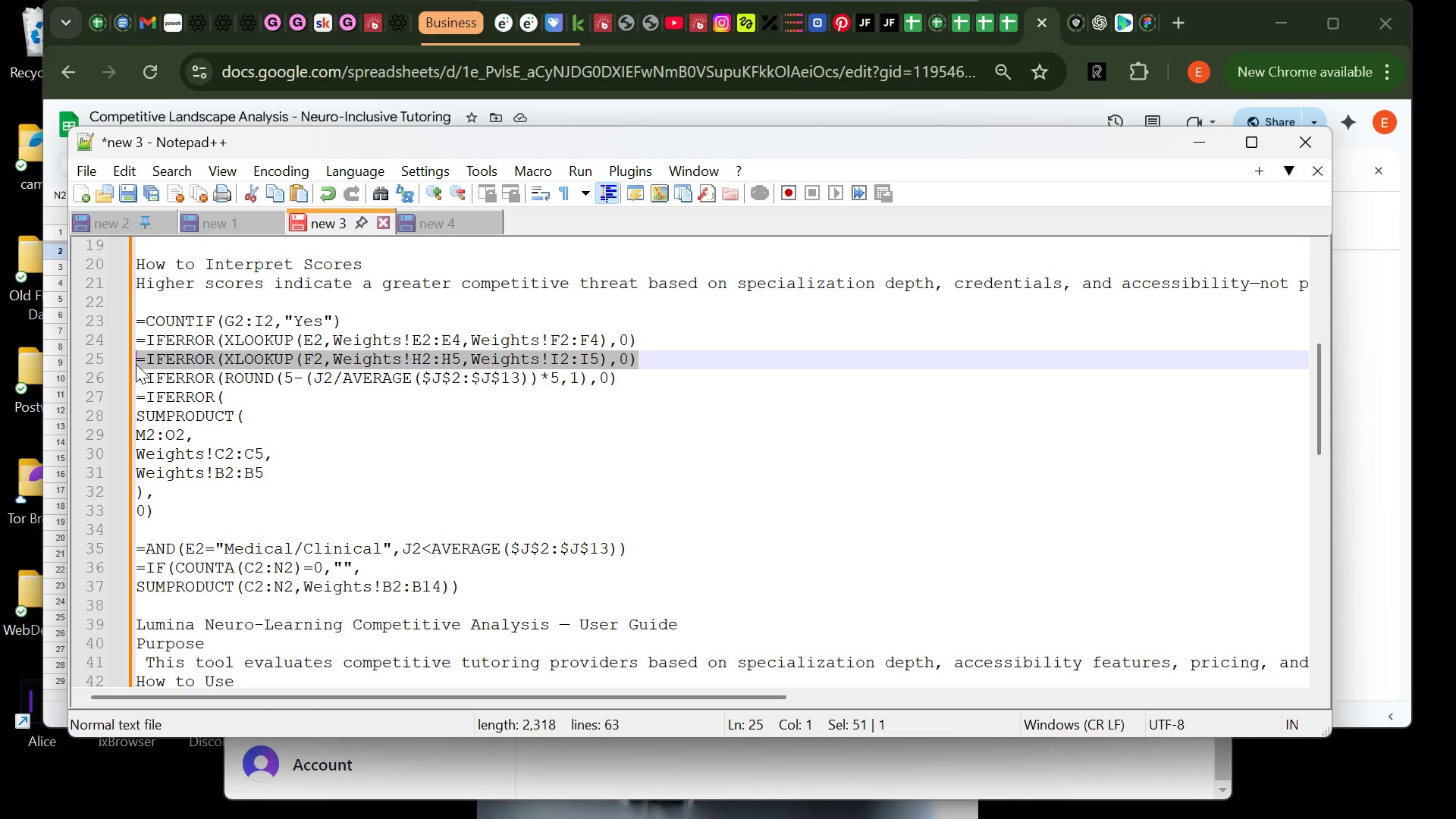 
key(Control+C)
 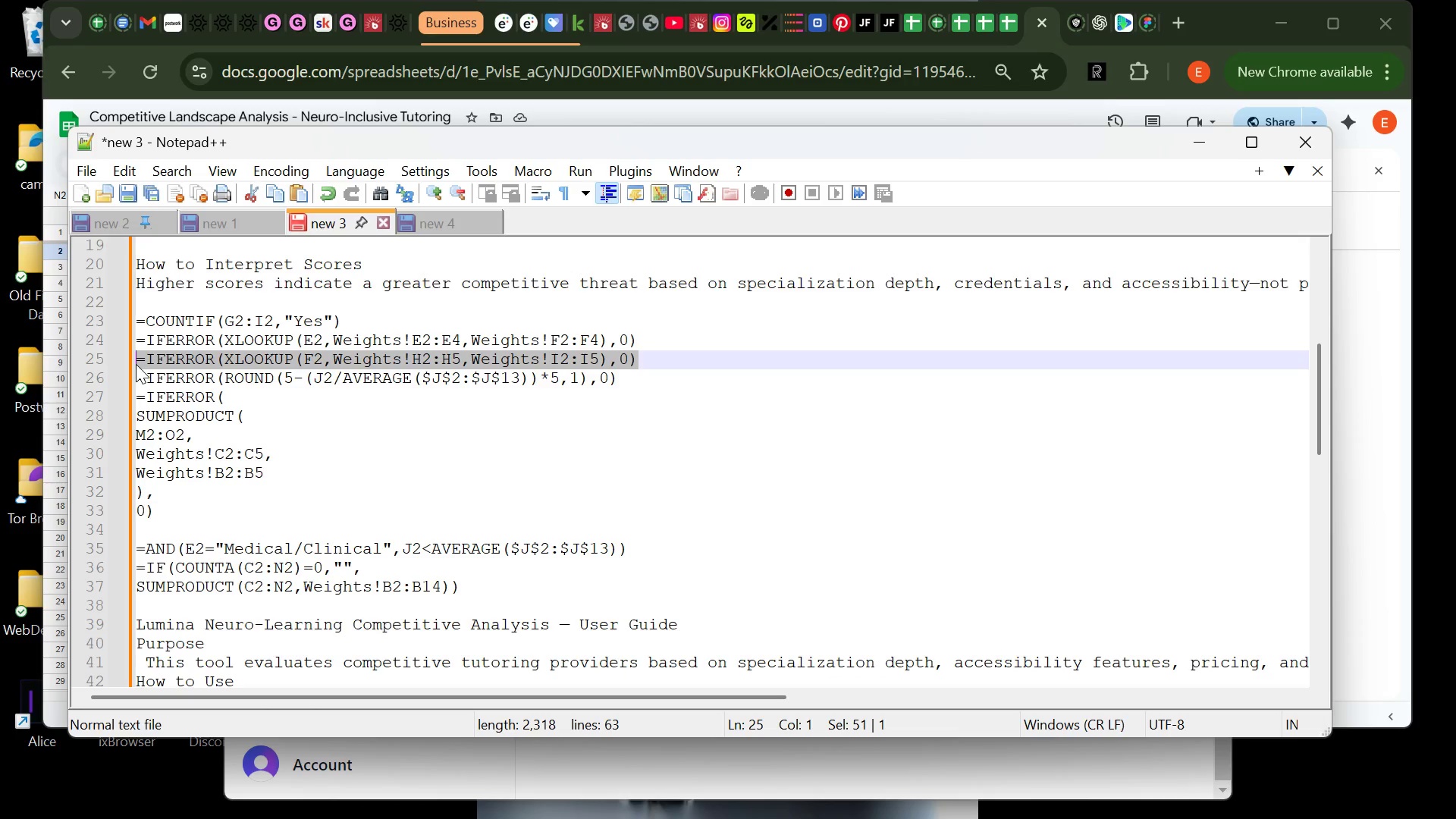 
key(Control+C)
 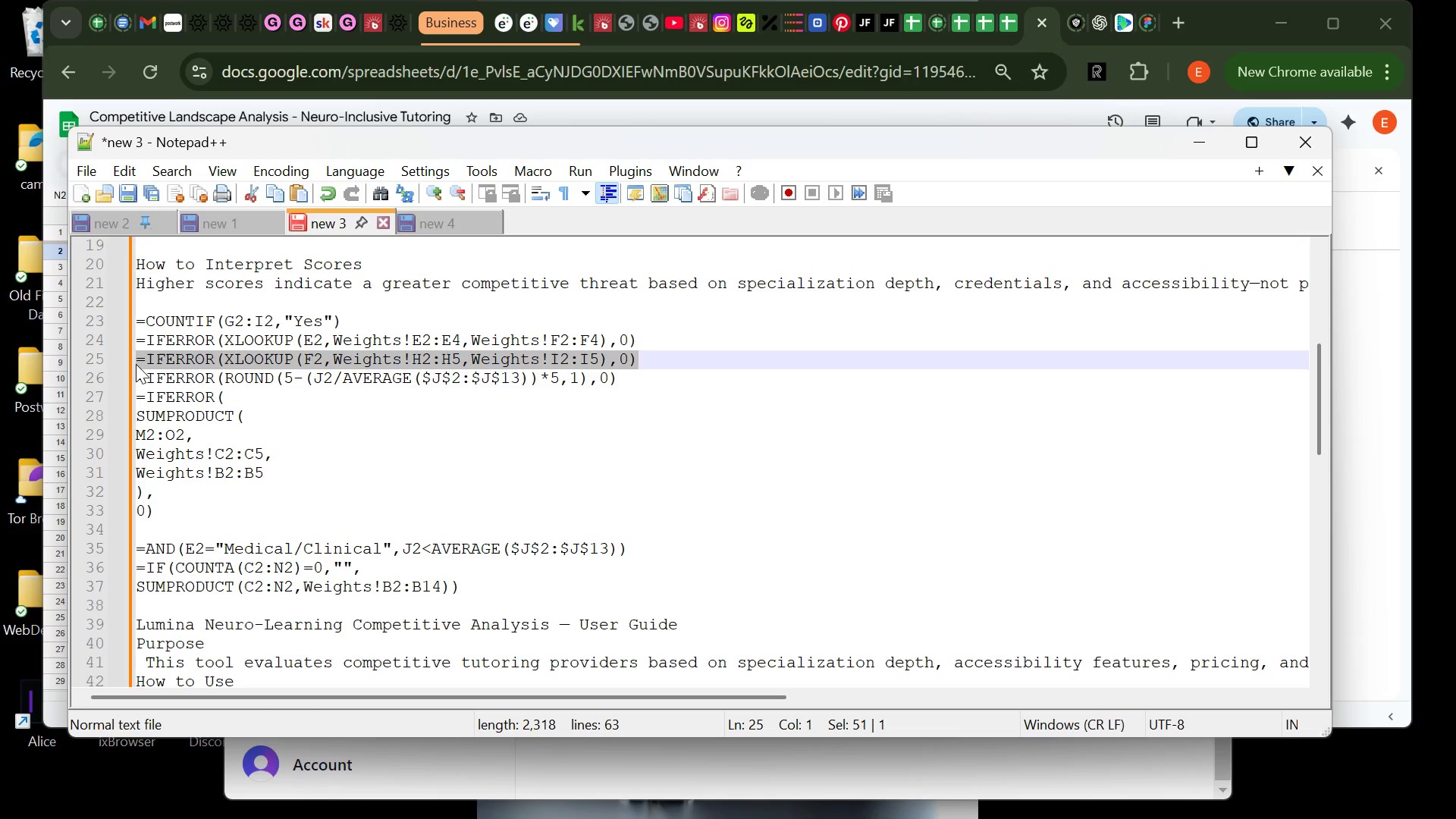 
key(Control+C)
 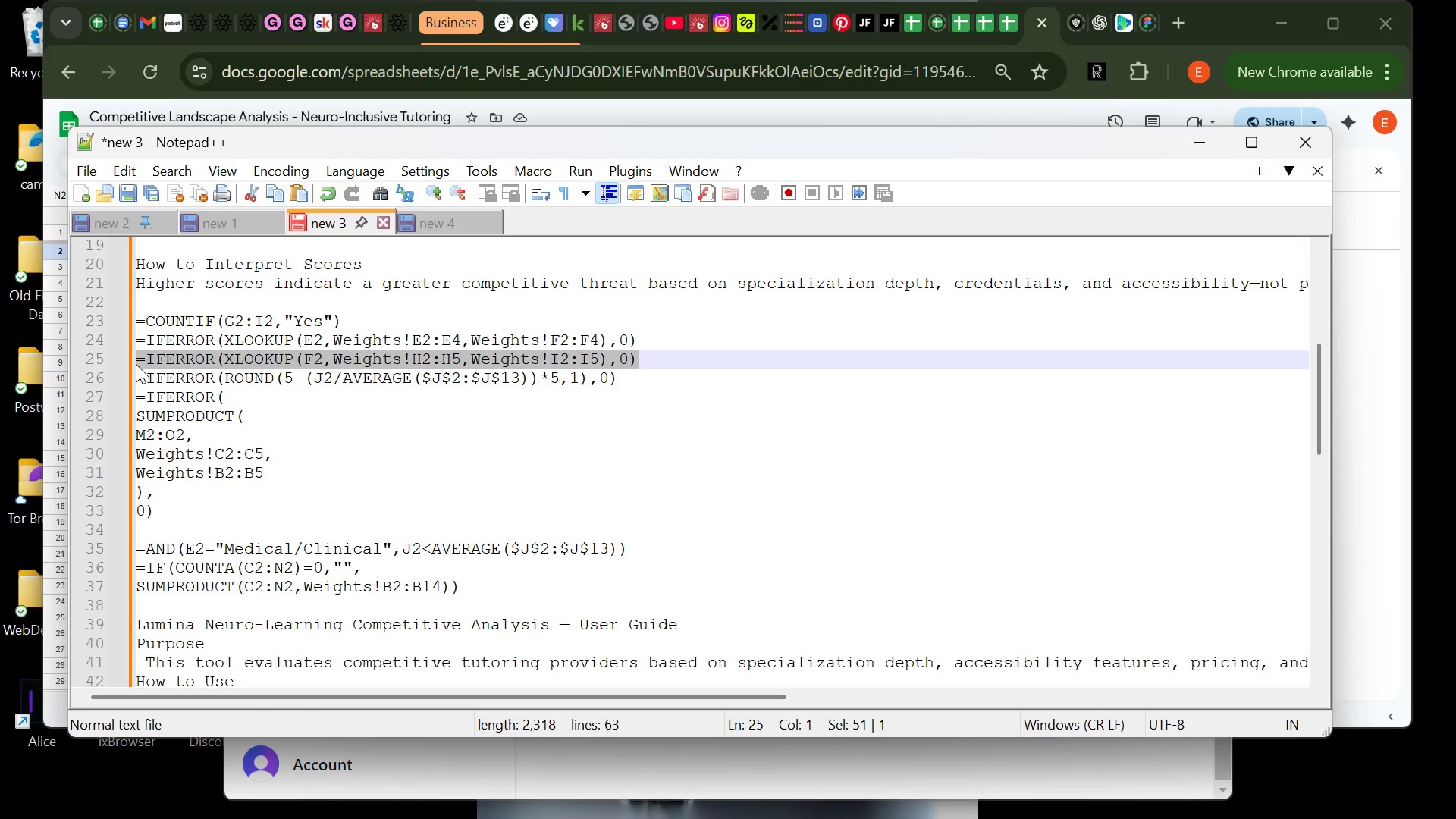 
key(Control+C)
 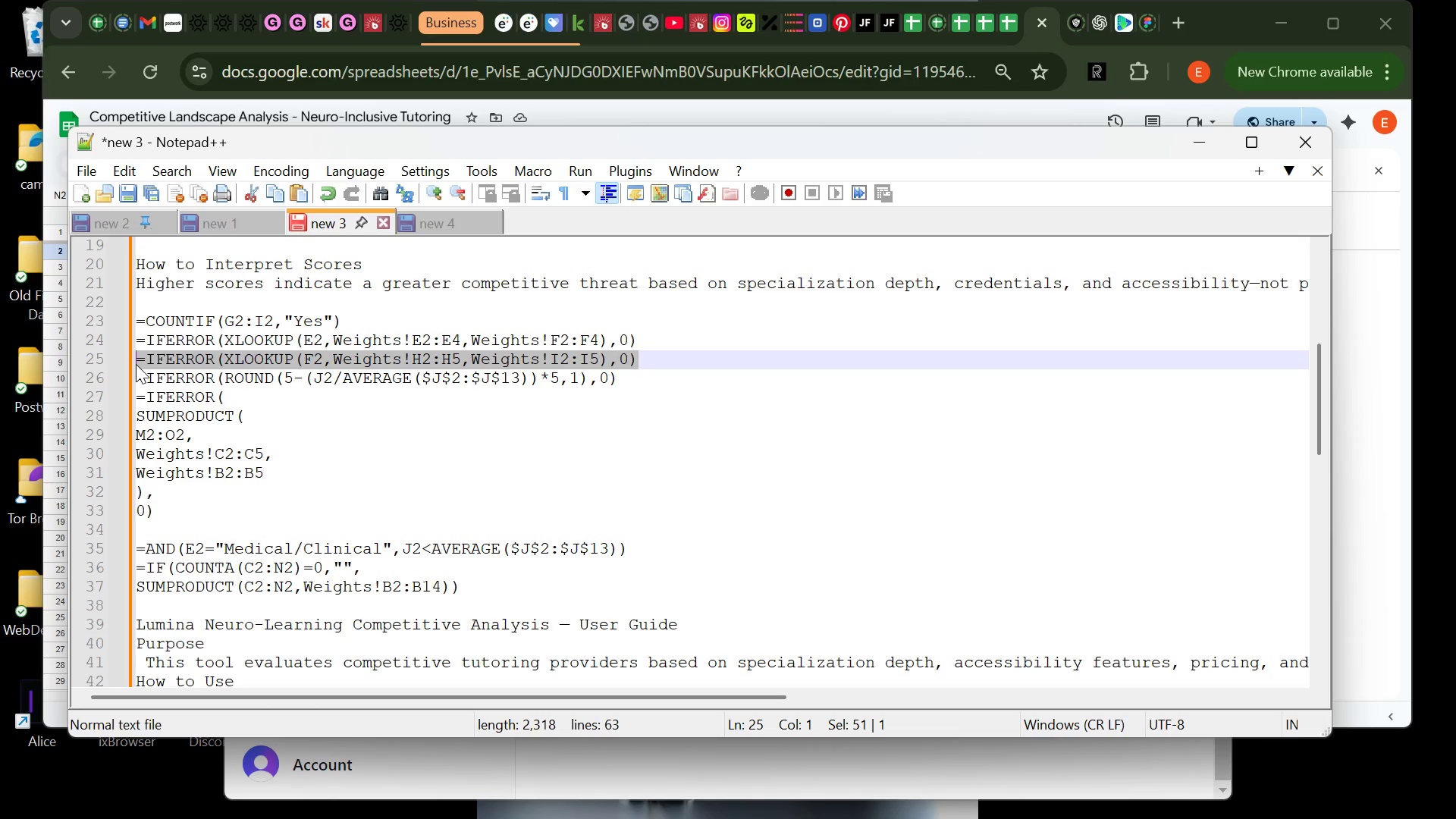 
key(Control+C)
 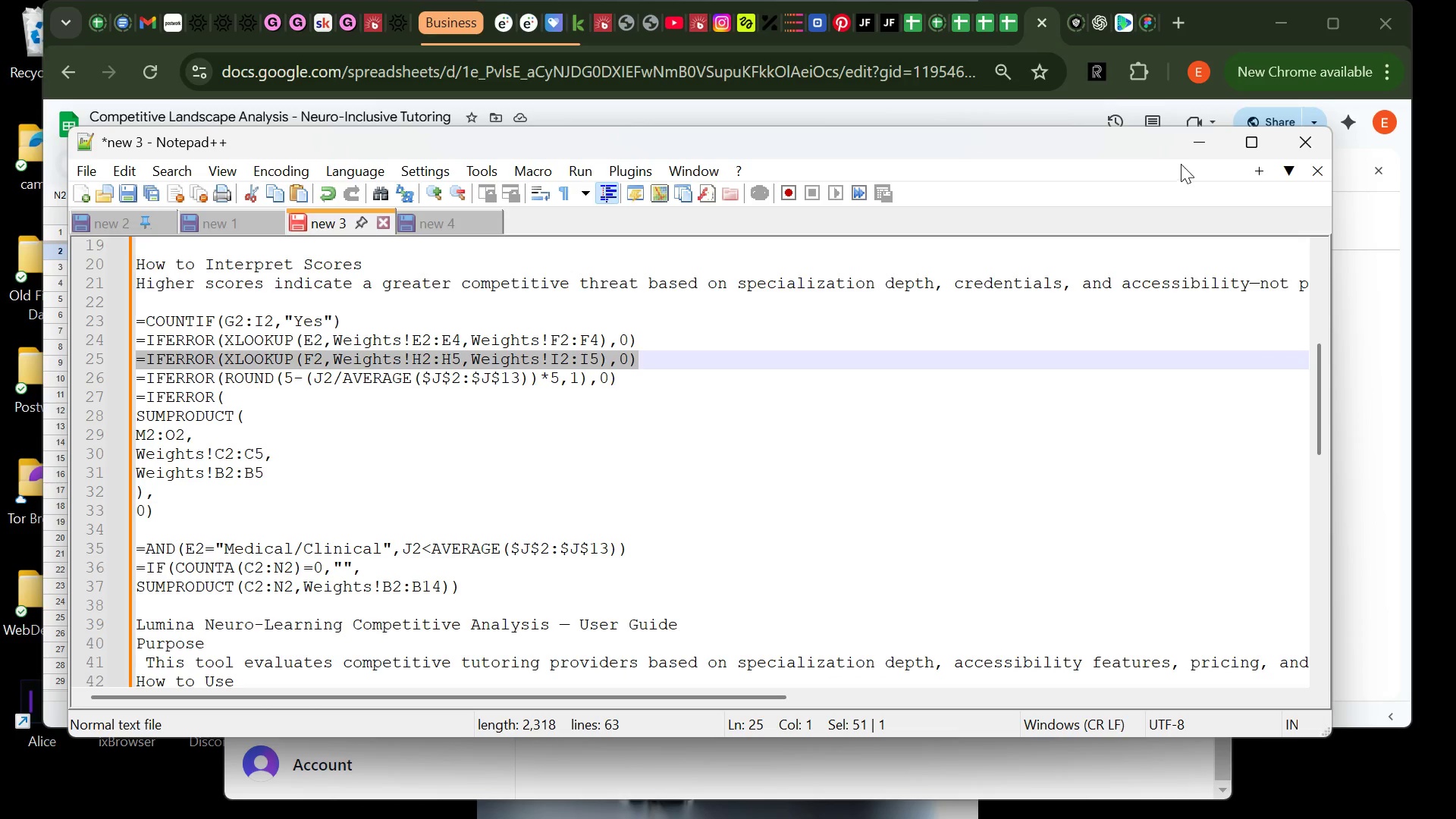 
left_click([1197, 155])
 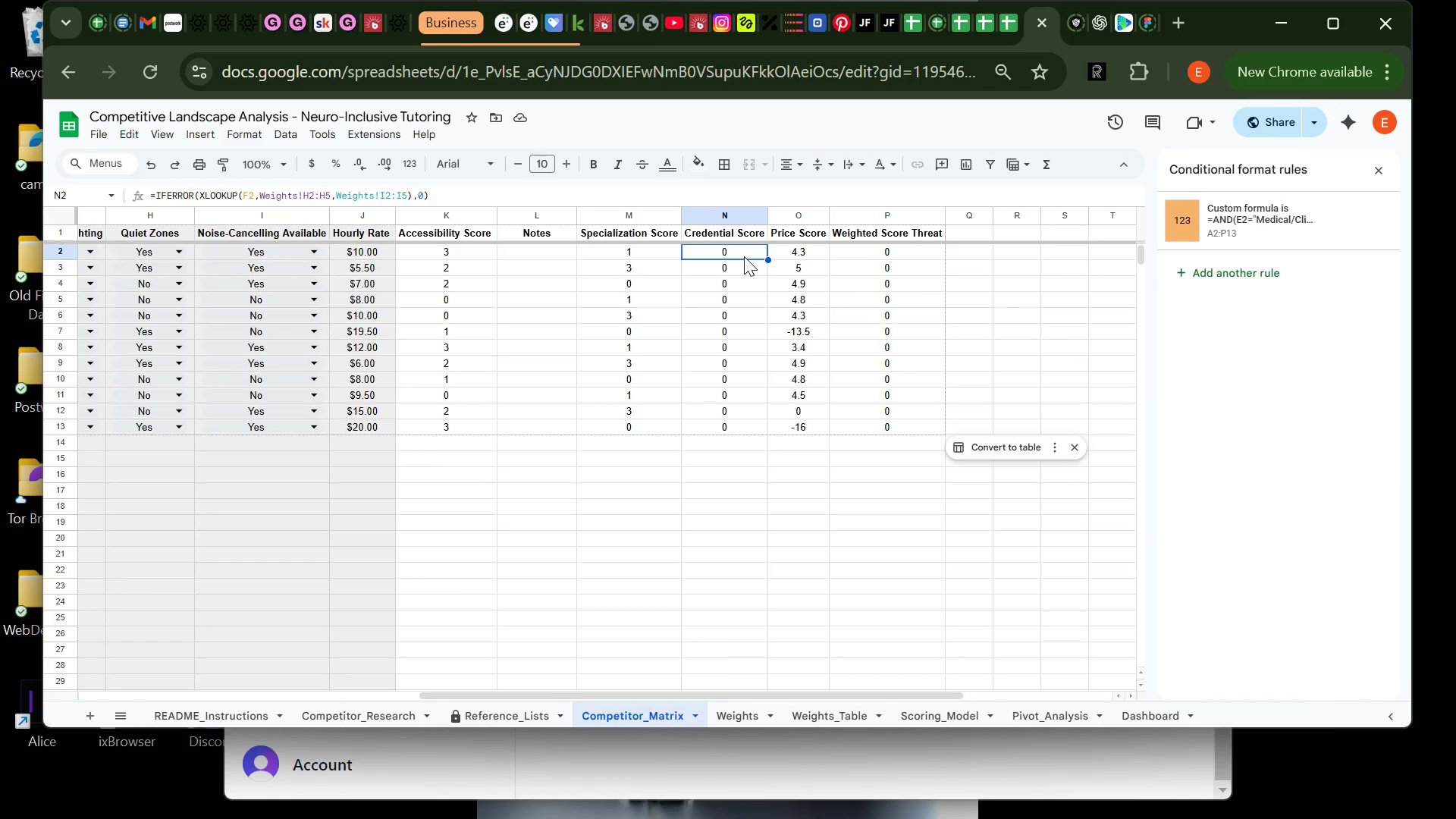 
key(Control+V)
 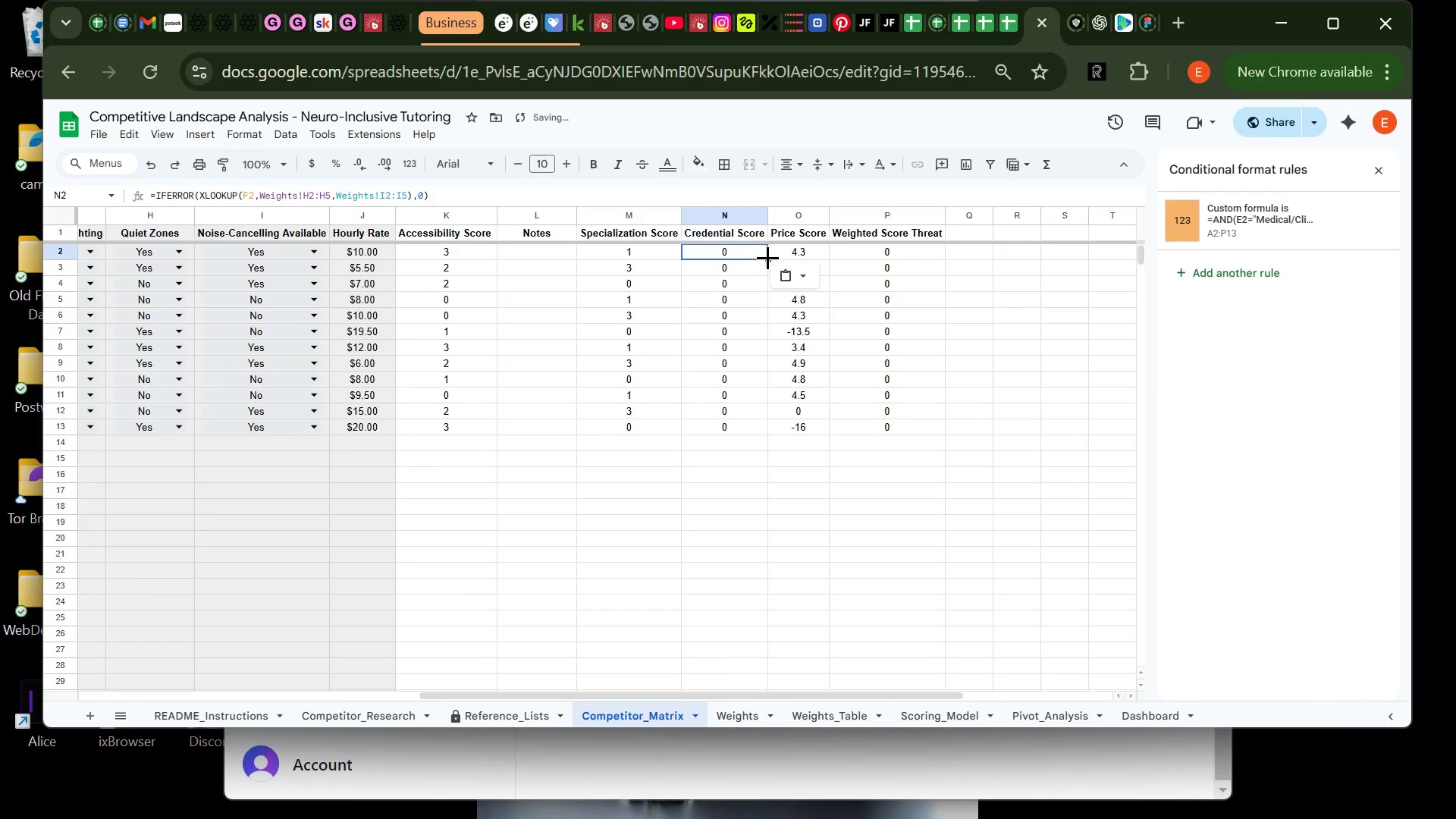 
left_click_drag(start_coordinate=[767, 257], to_coordinate=[760, 422])
 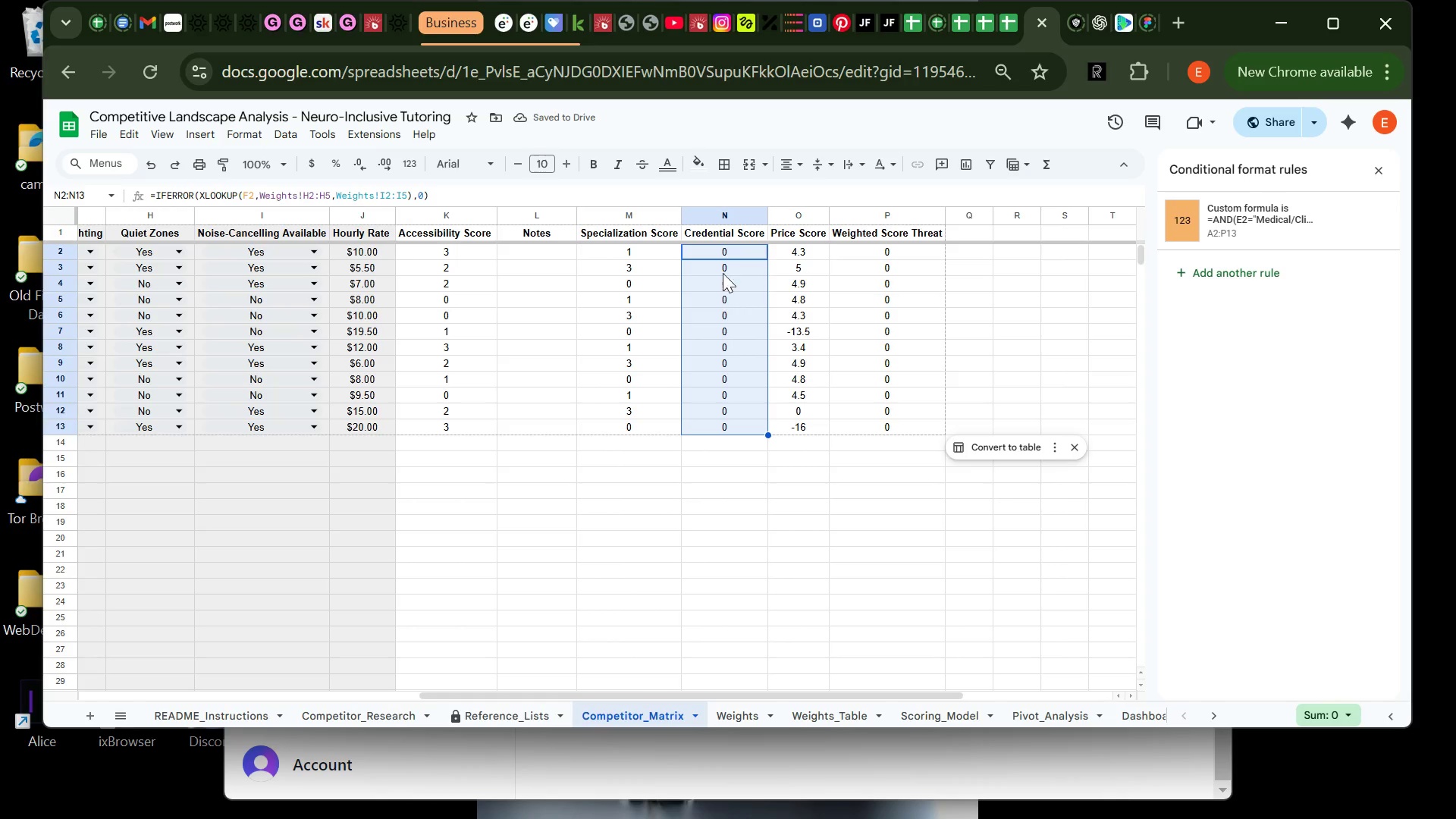 
left_click([729, 259])
 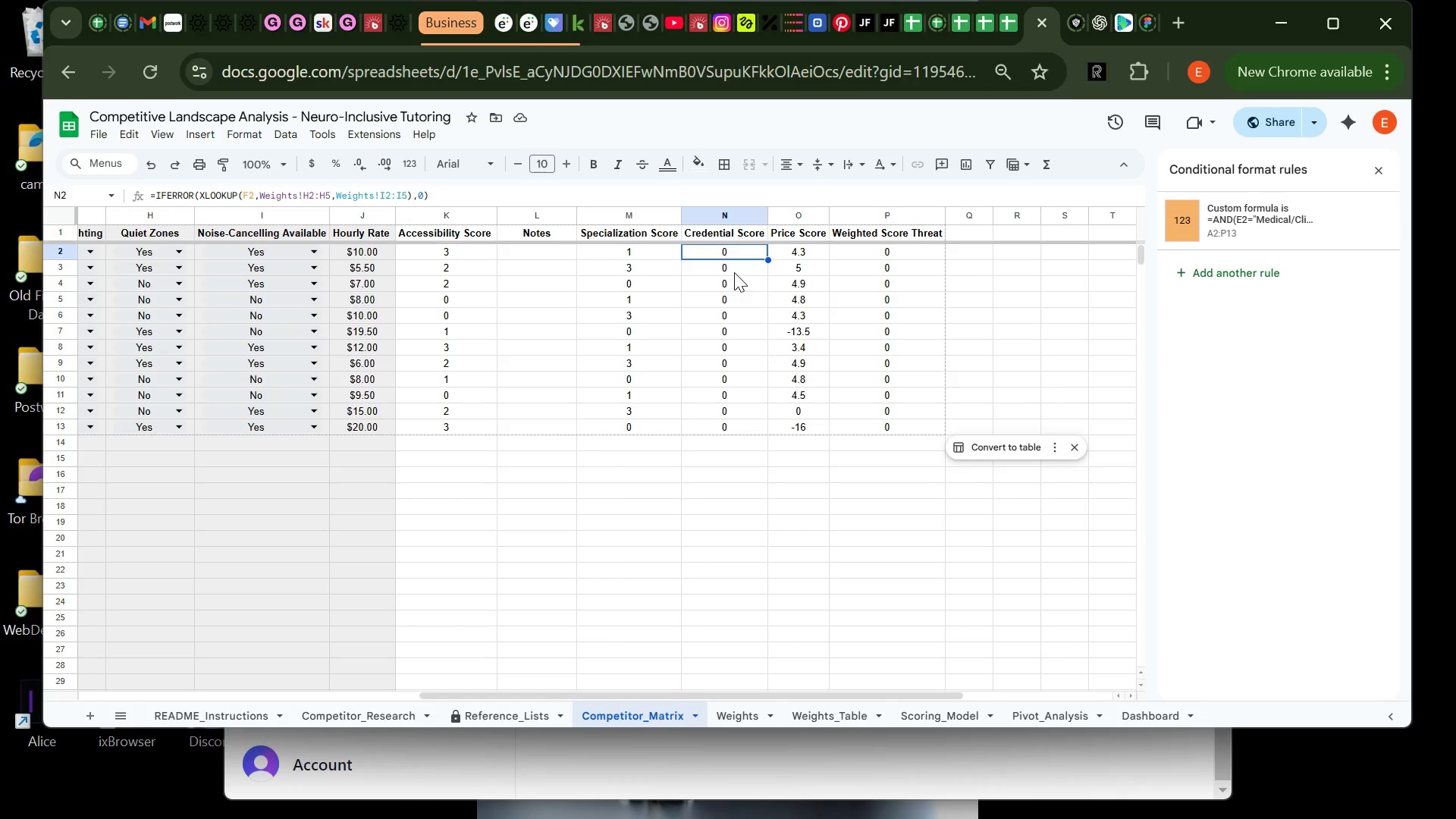 
left_click([734, 272])
 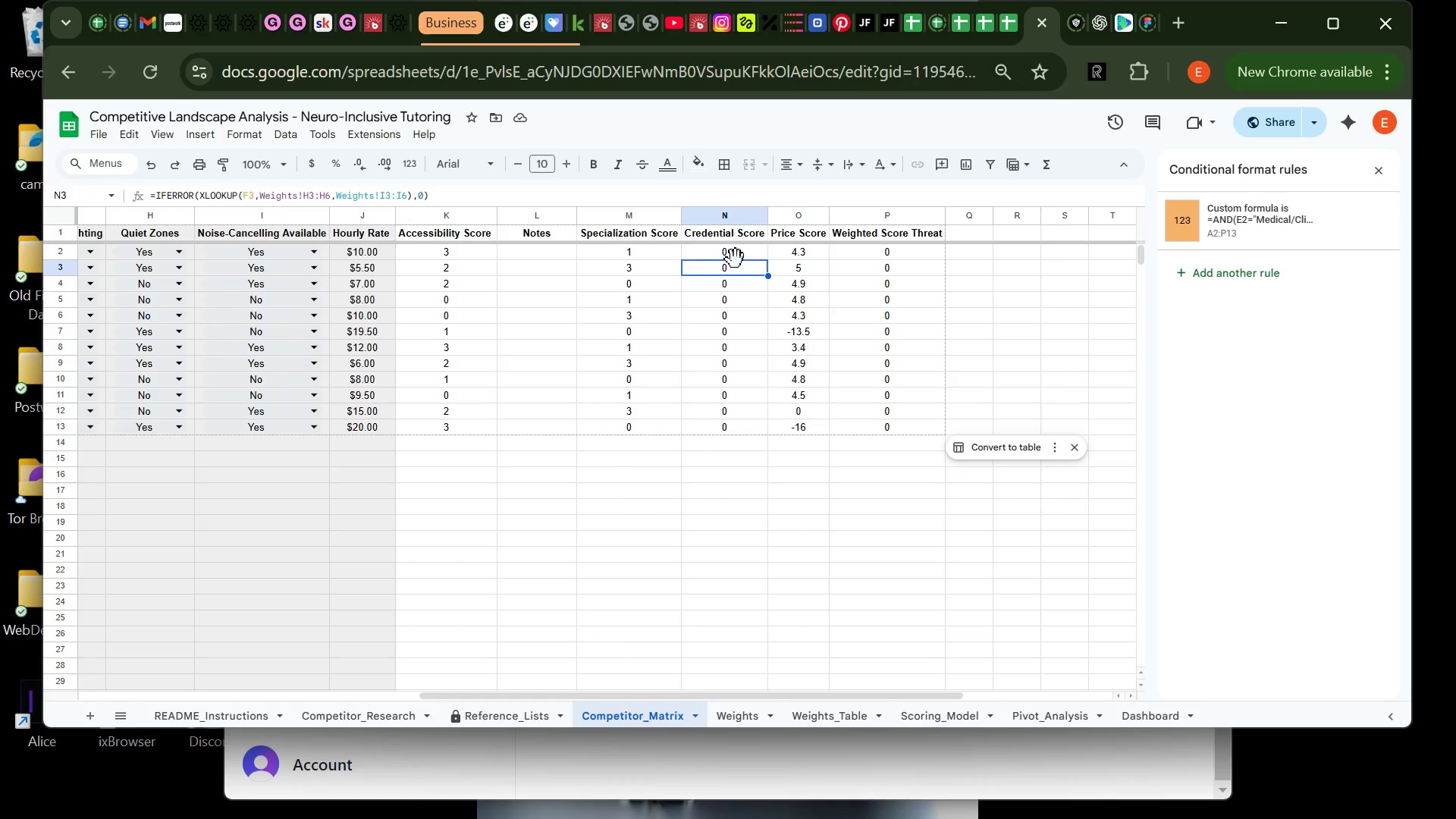 
left_click([736, 259])
 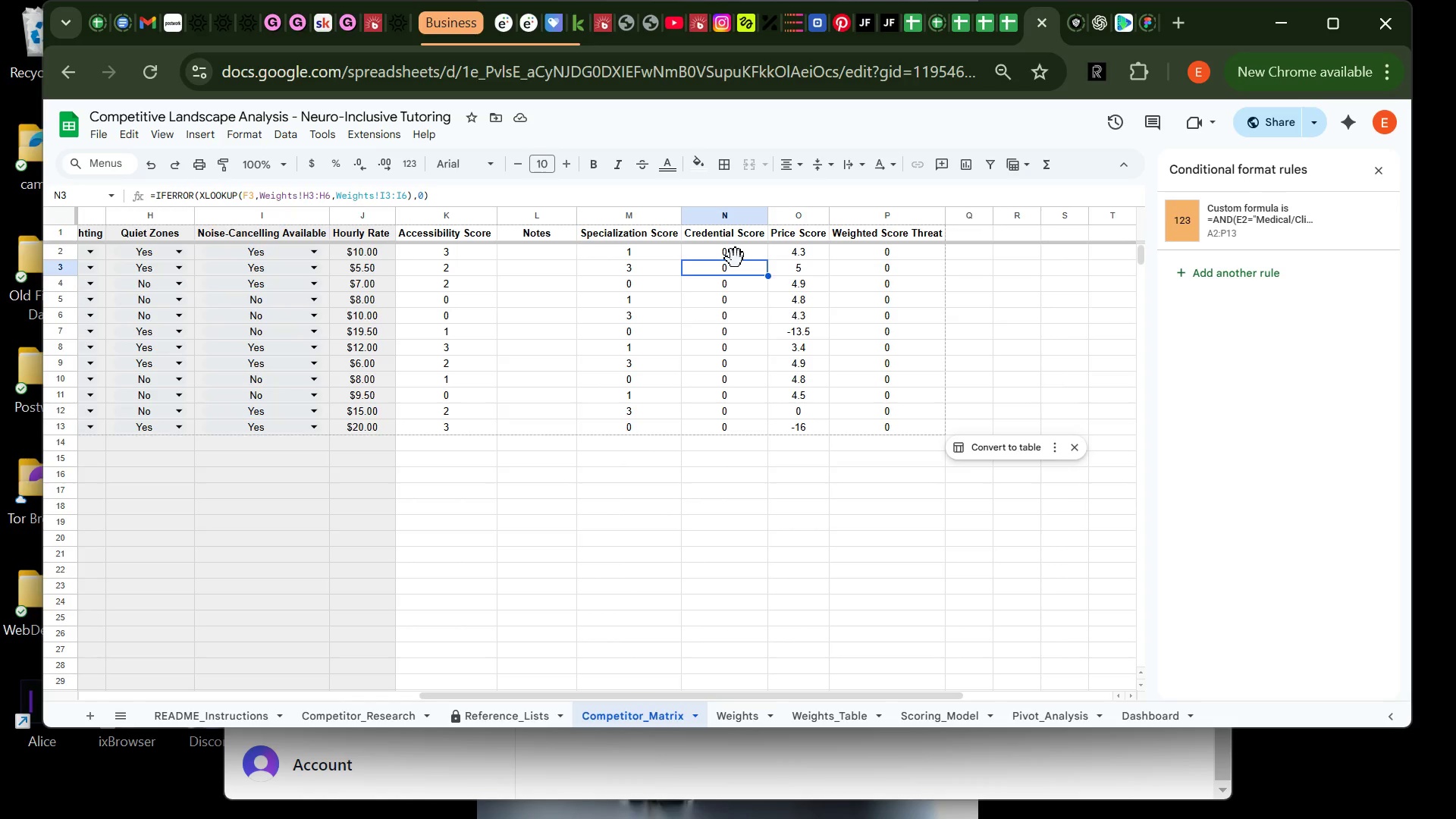 
left_click([736, 259])
 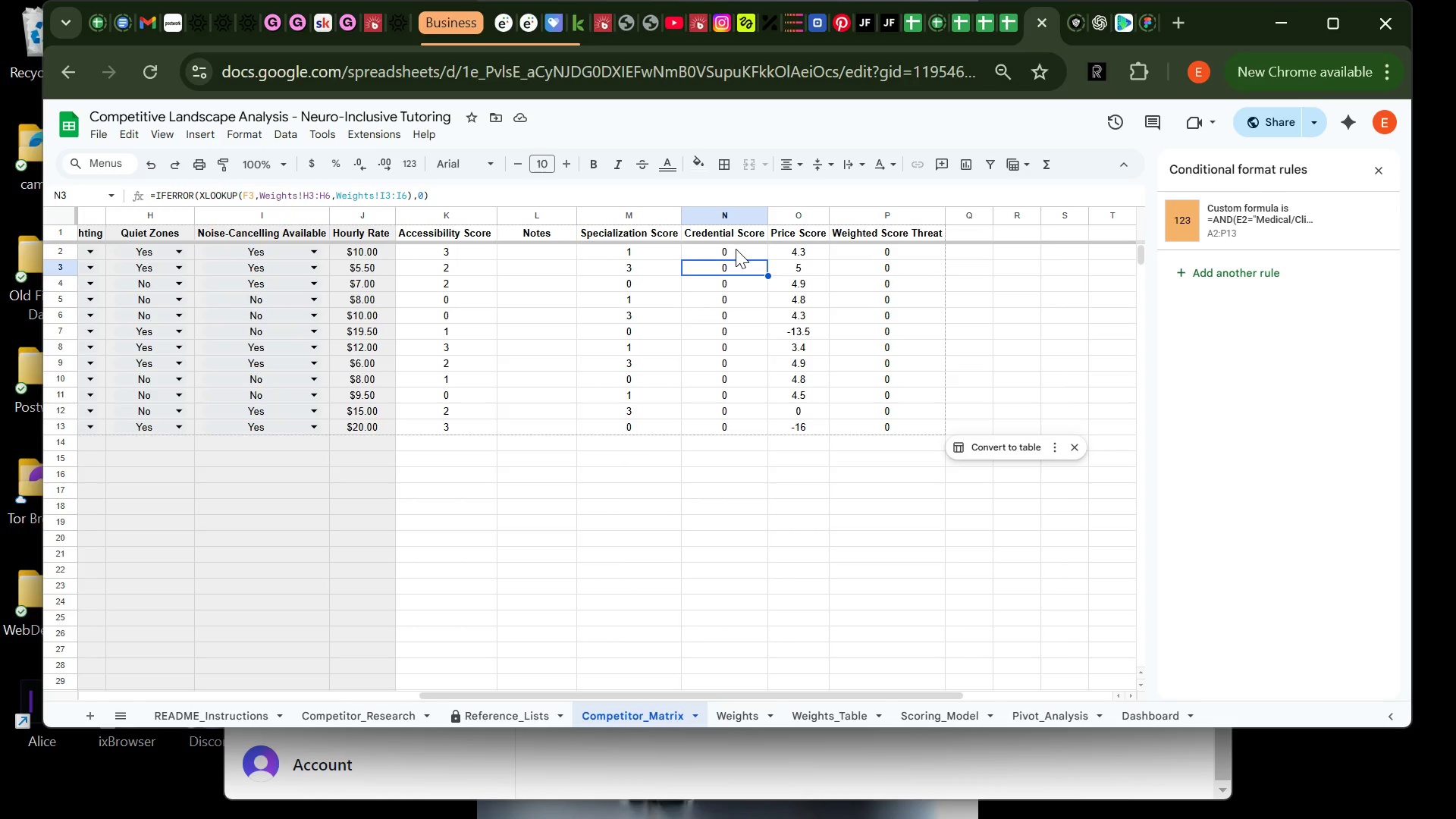 
left_click([736, 249])
 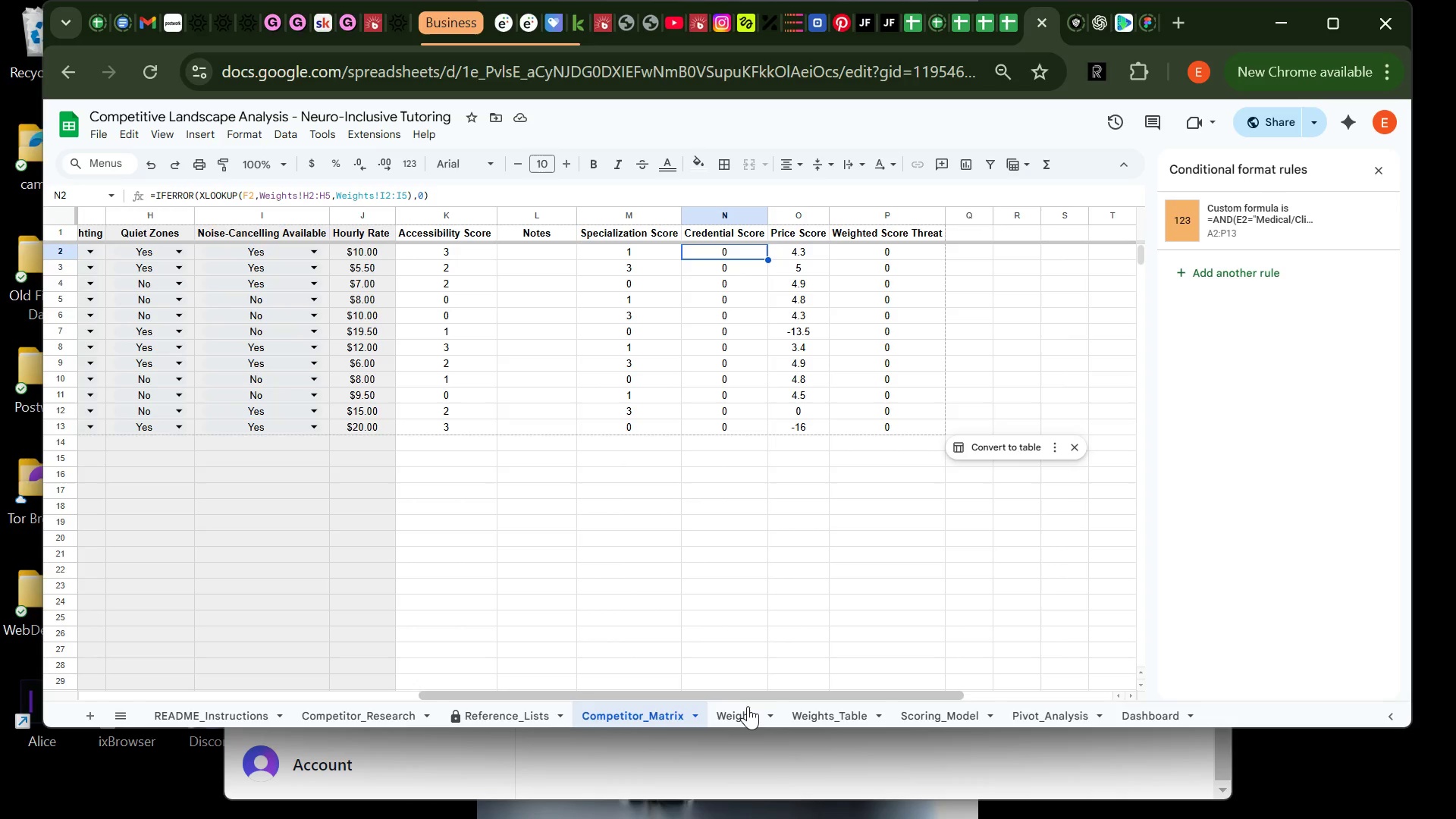 
left_click([748, 715])
 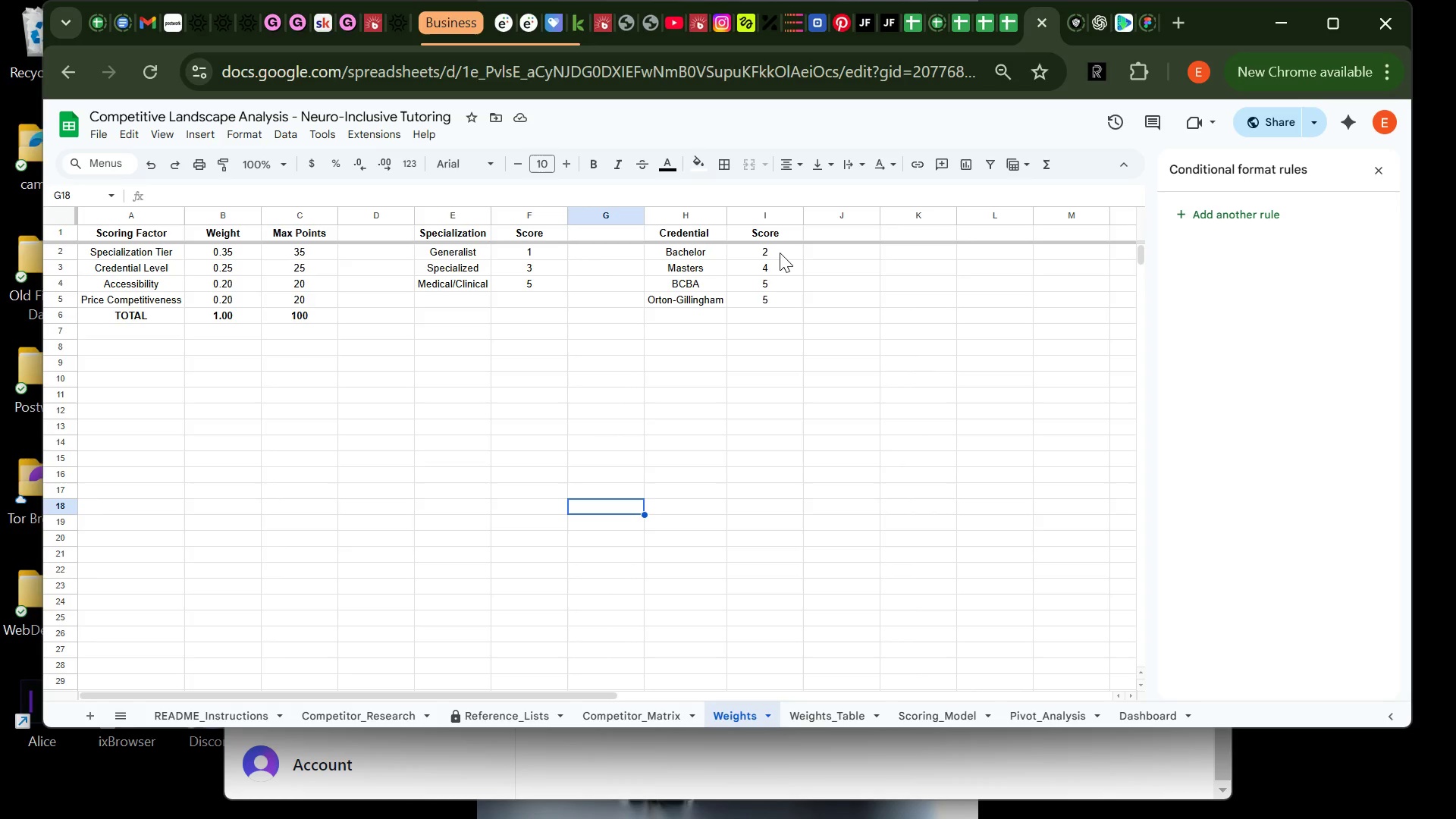 
wait(7.92)
 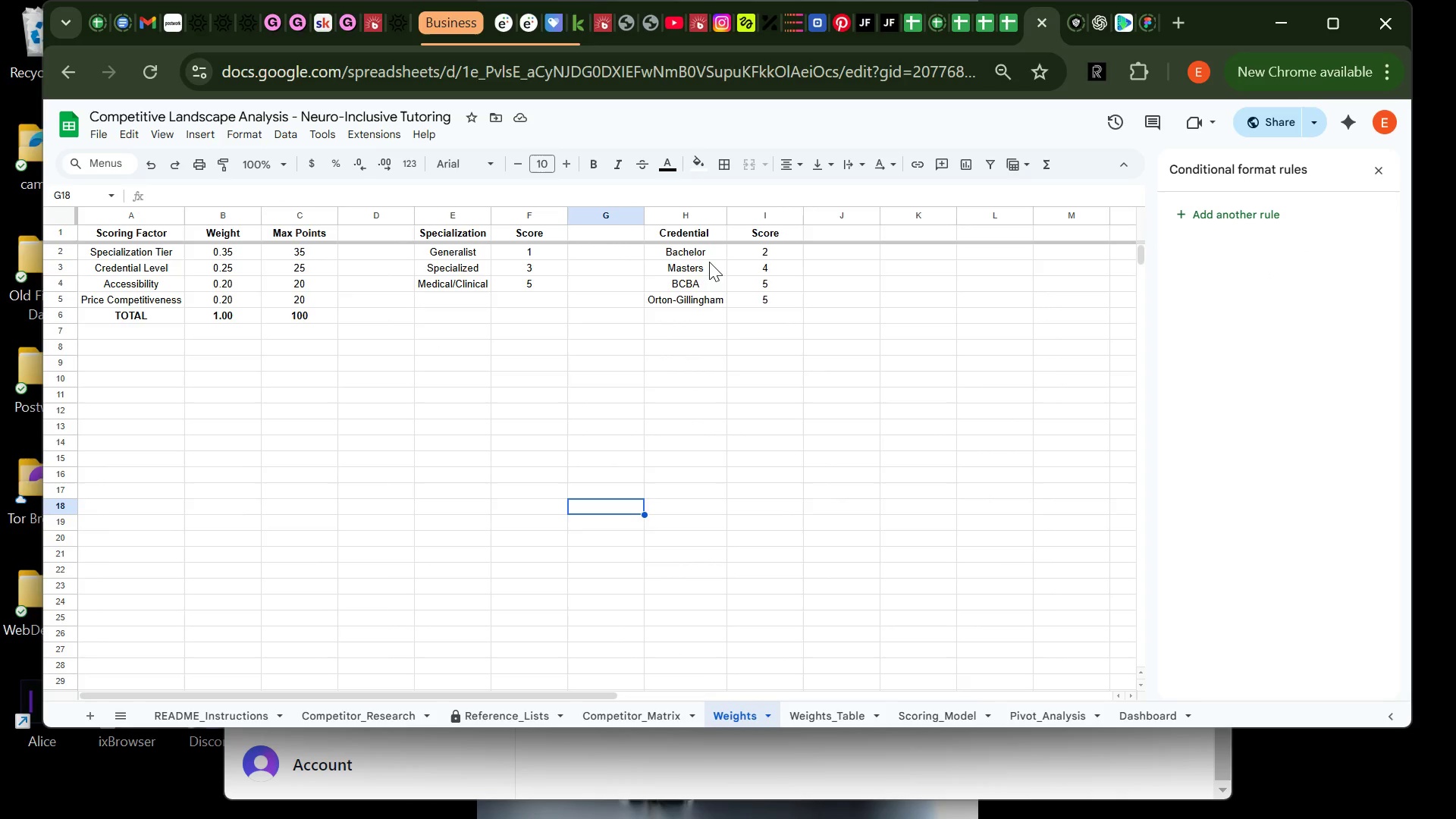 
left_click([652, 717])
 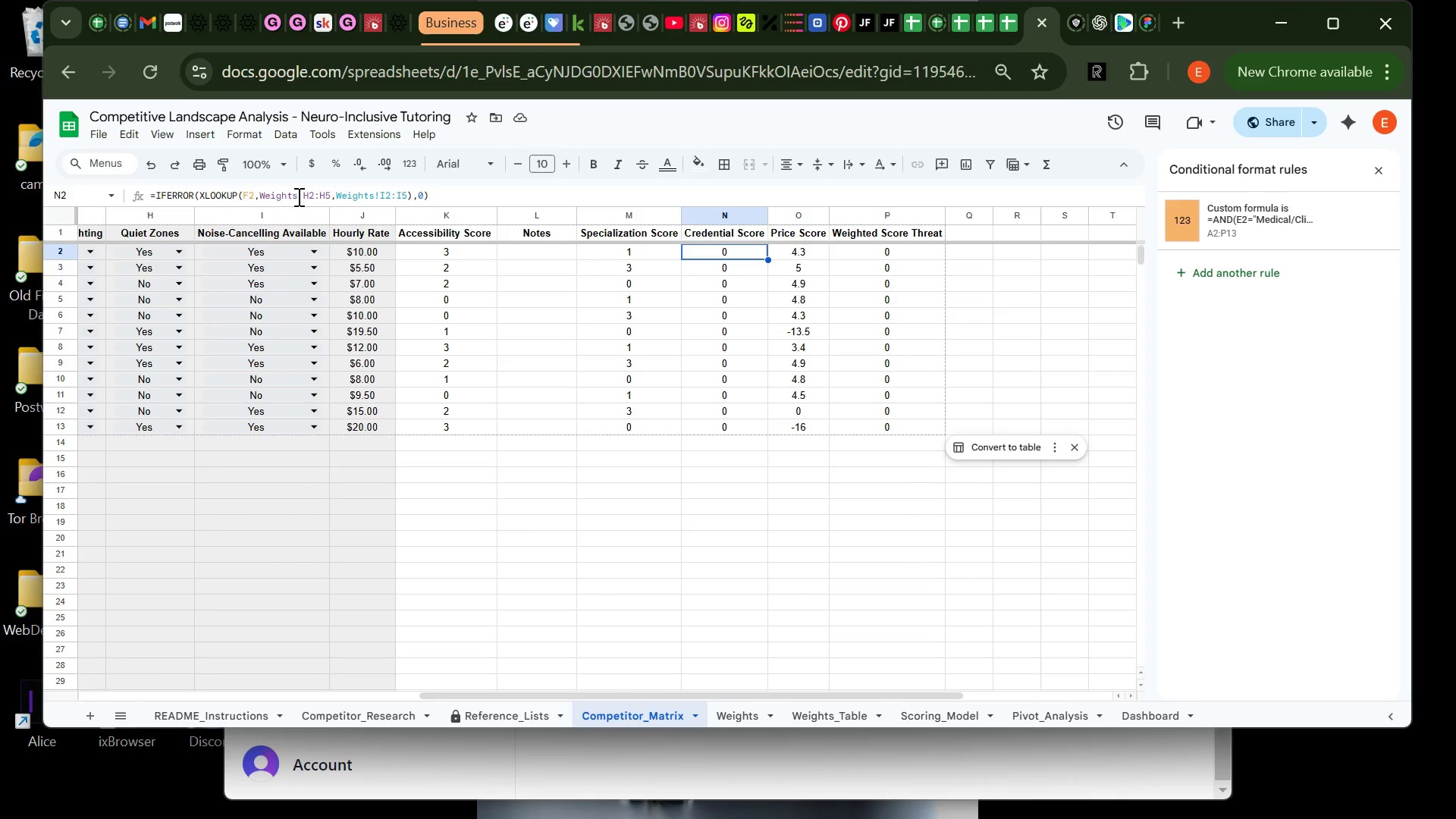 
left_click([303, 196])
 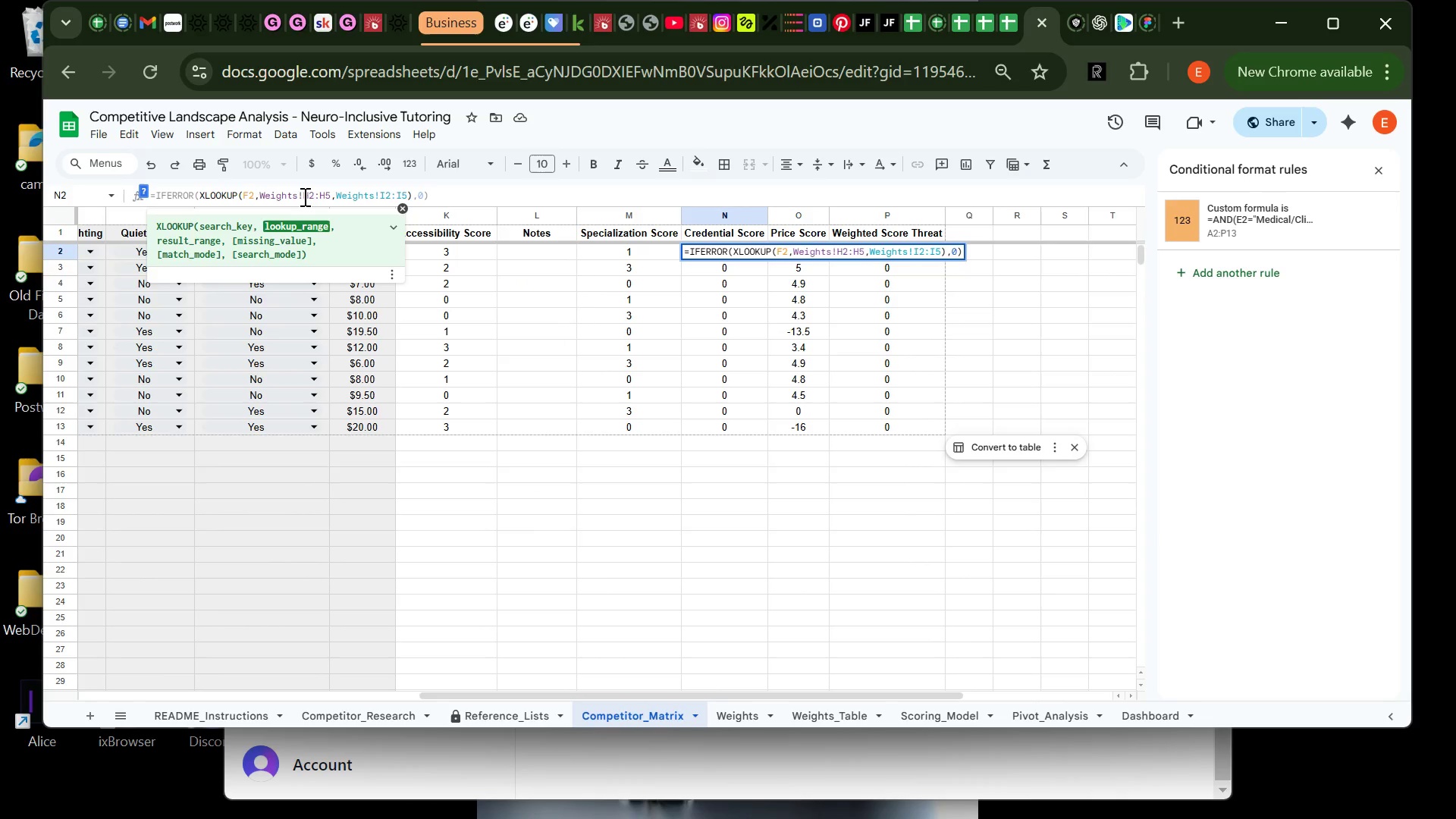 
key(Shift+4)
 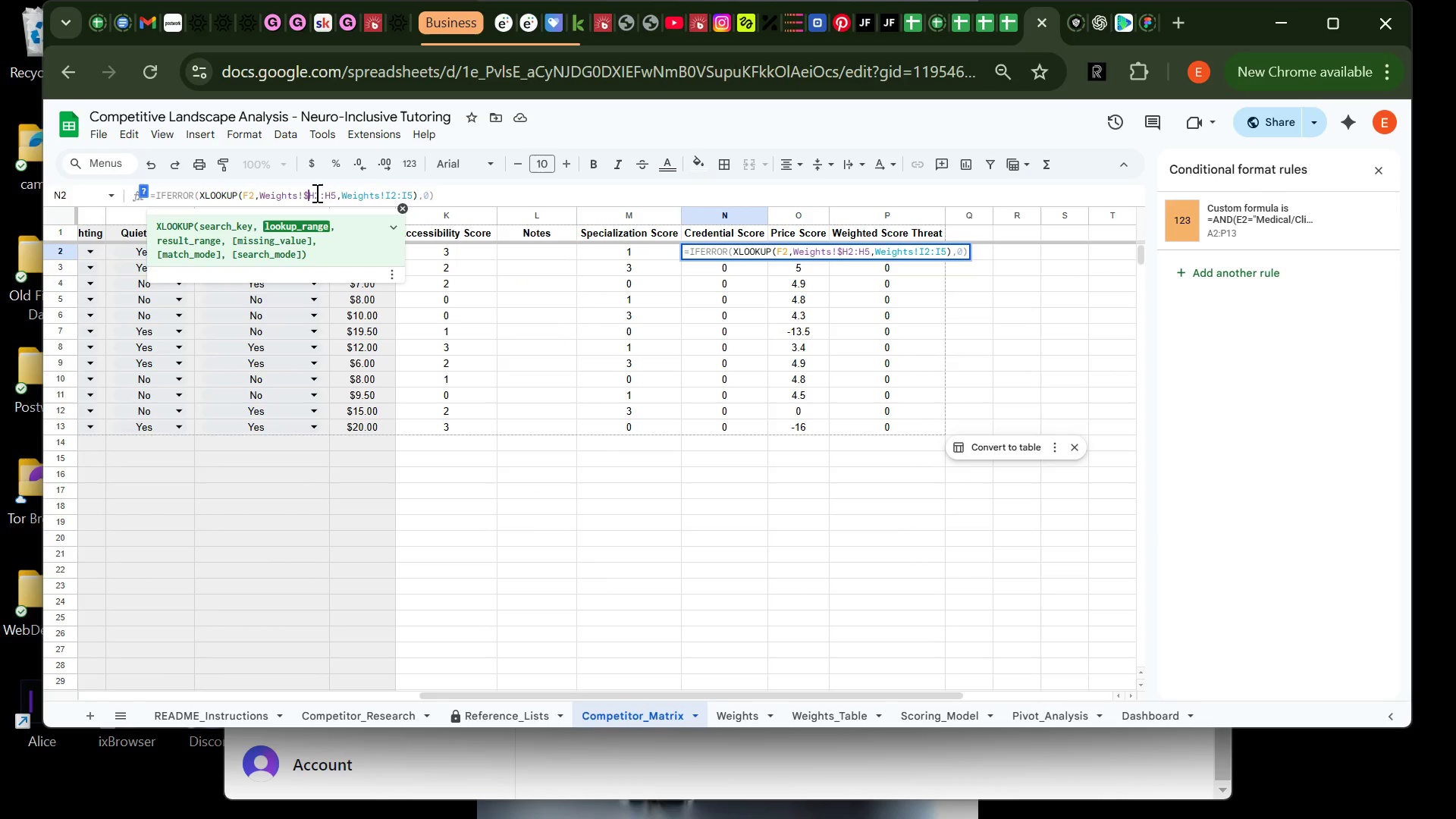 
left_click([315, 193])
 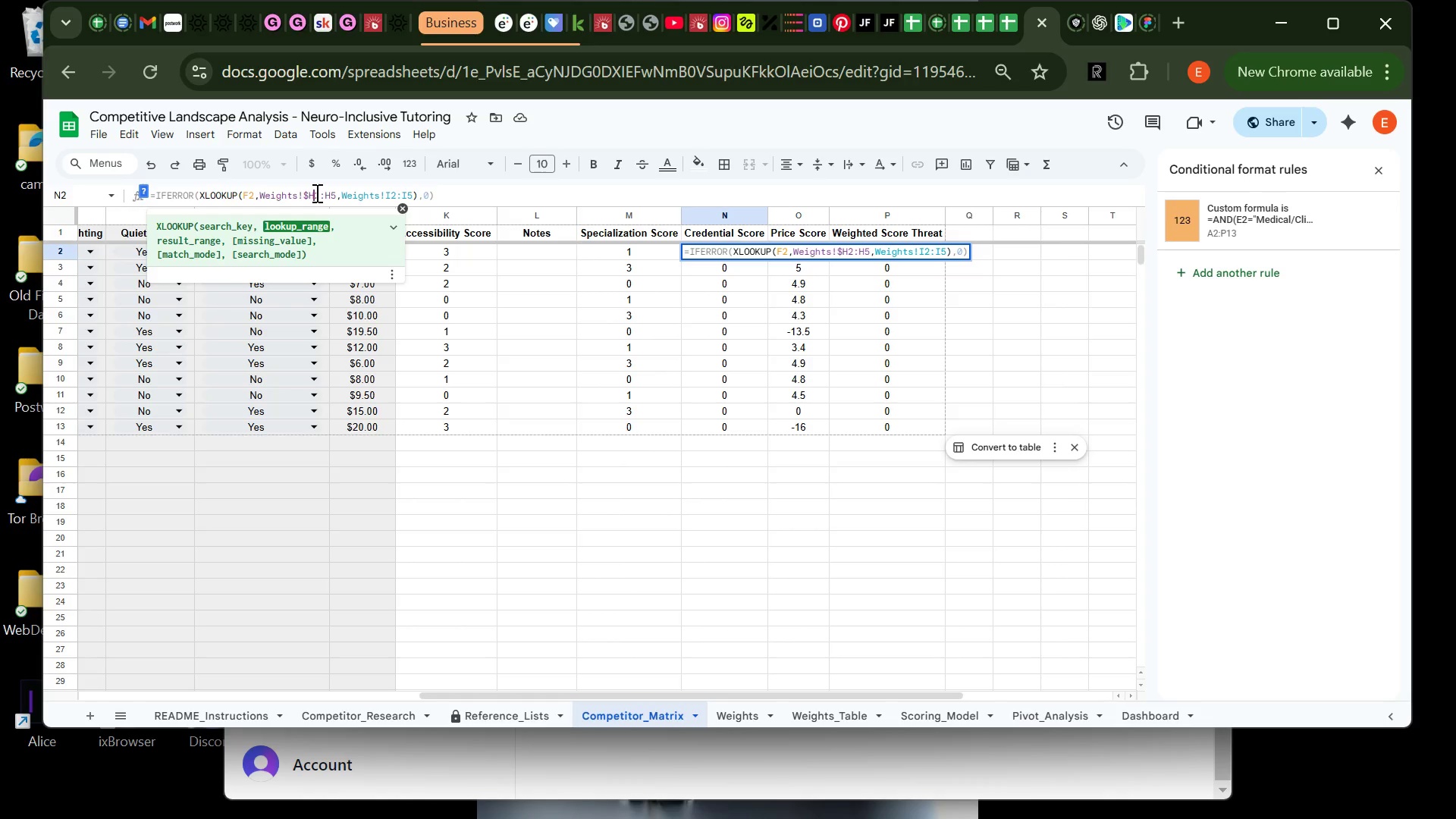 
key(Shift+4)
 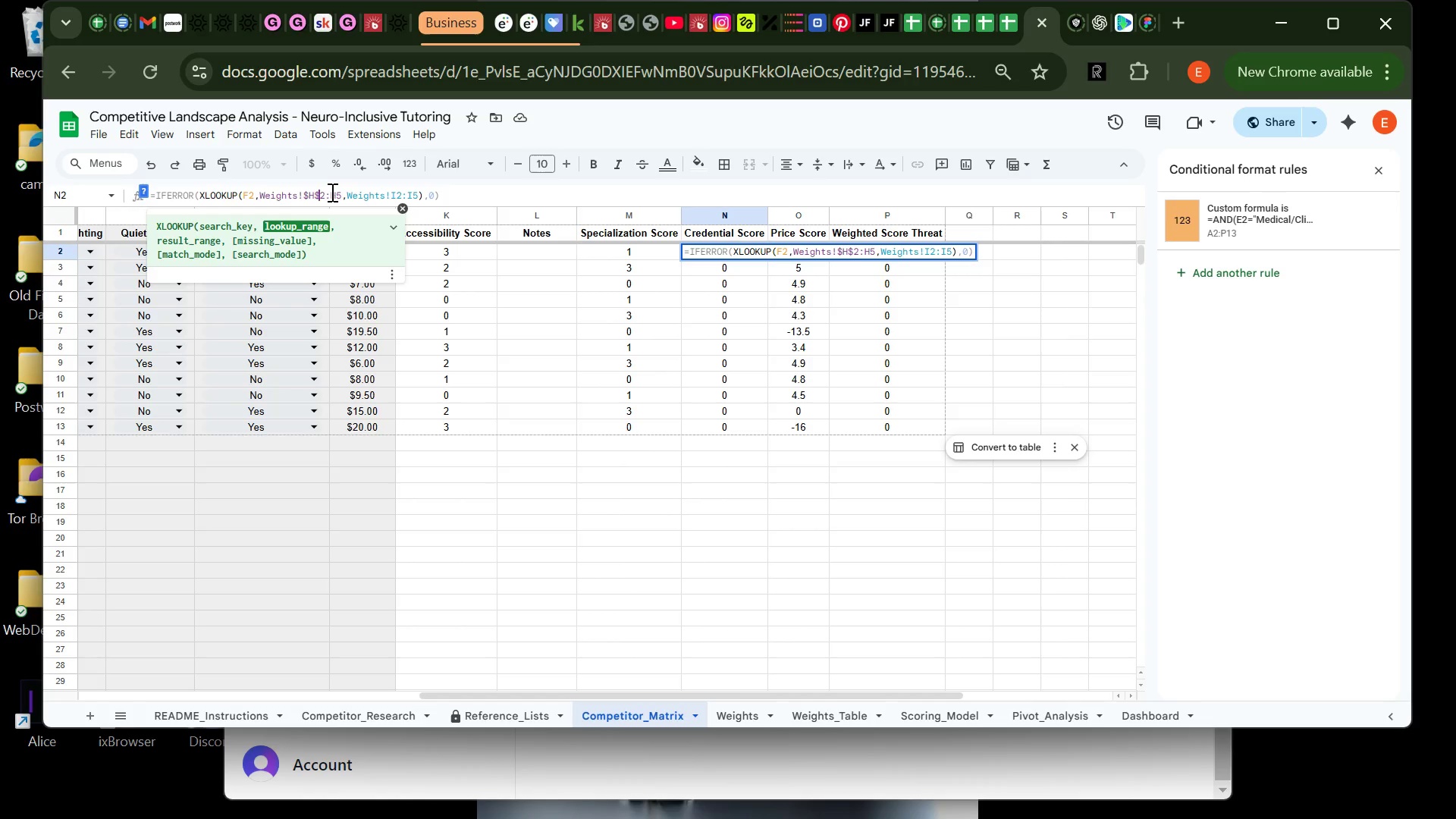 
left_click([331, 192])
 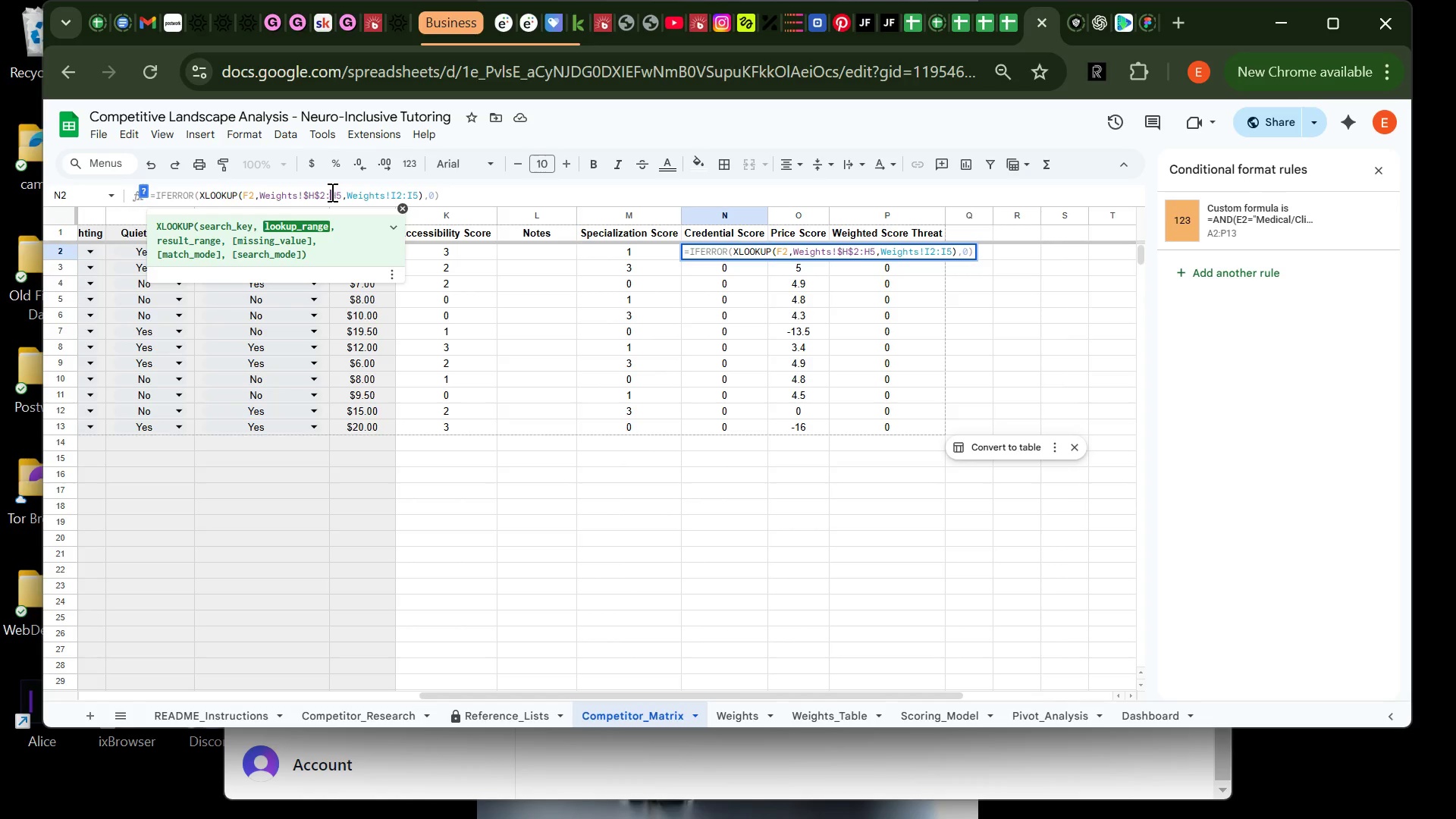 
key(Shift+4)
 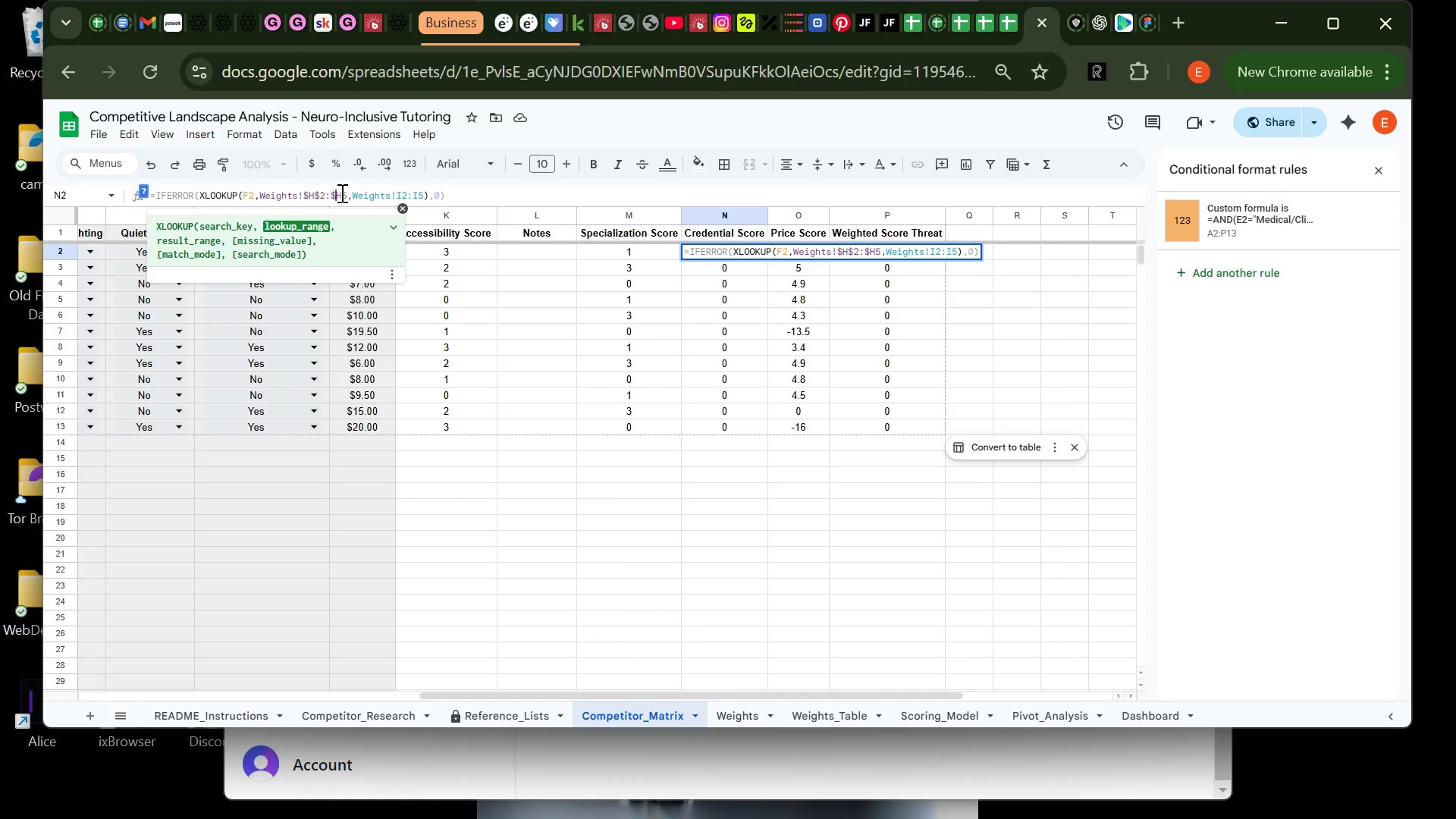 
left_click([339, 193])
 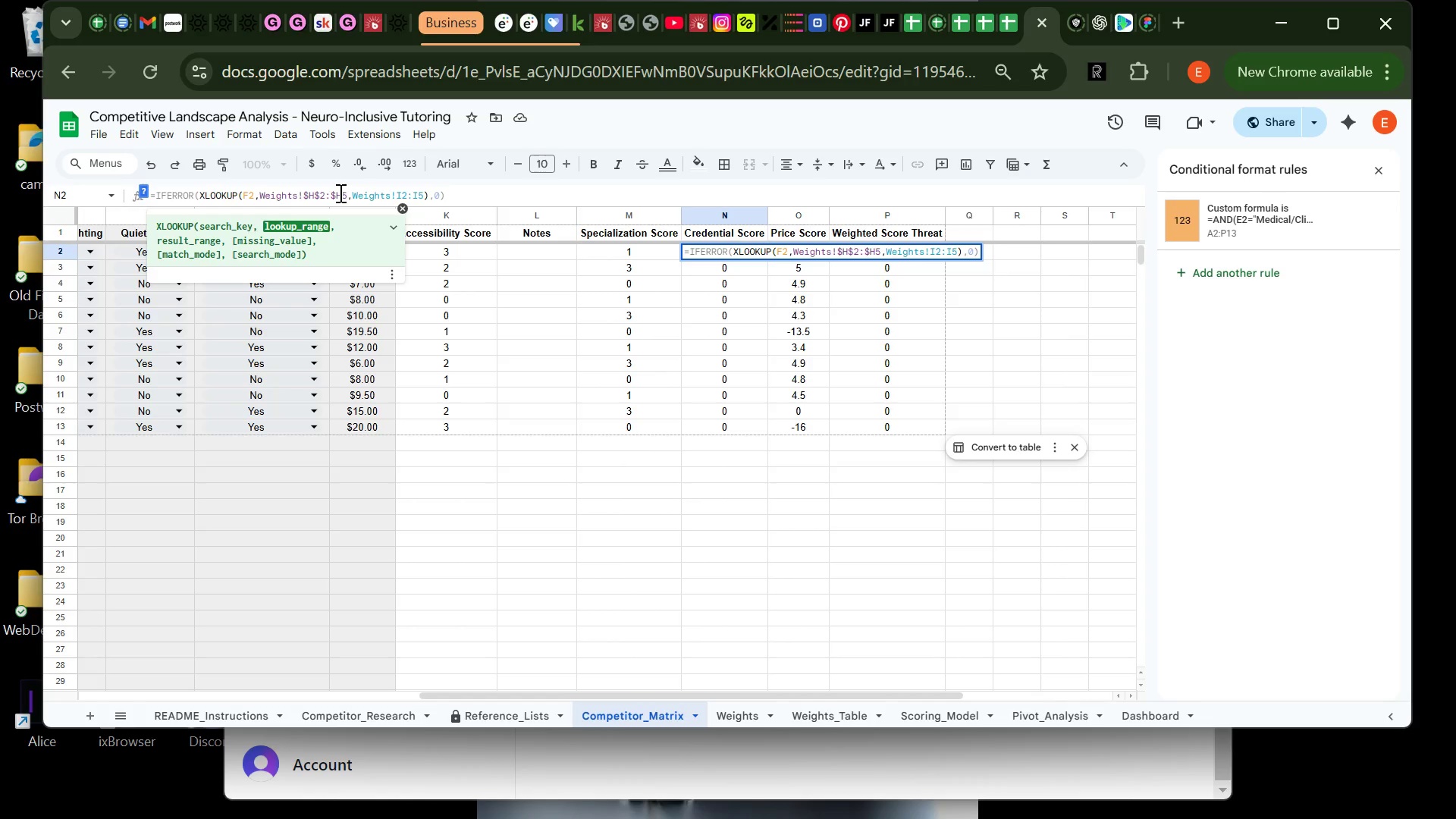 
key(Shift+4)
 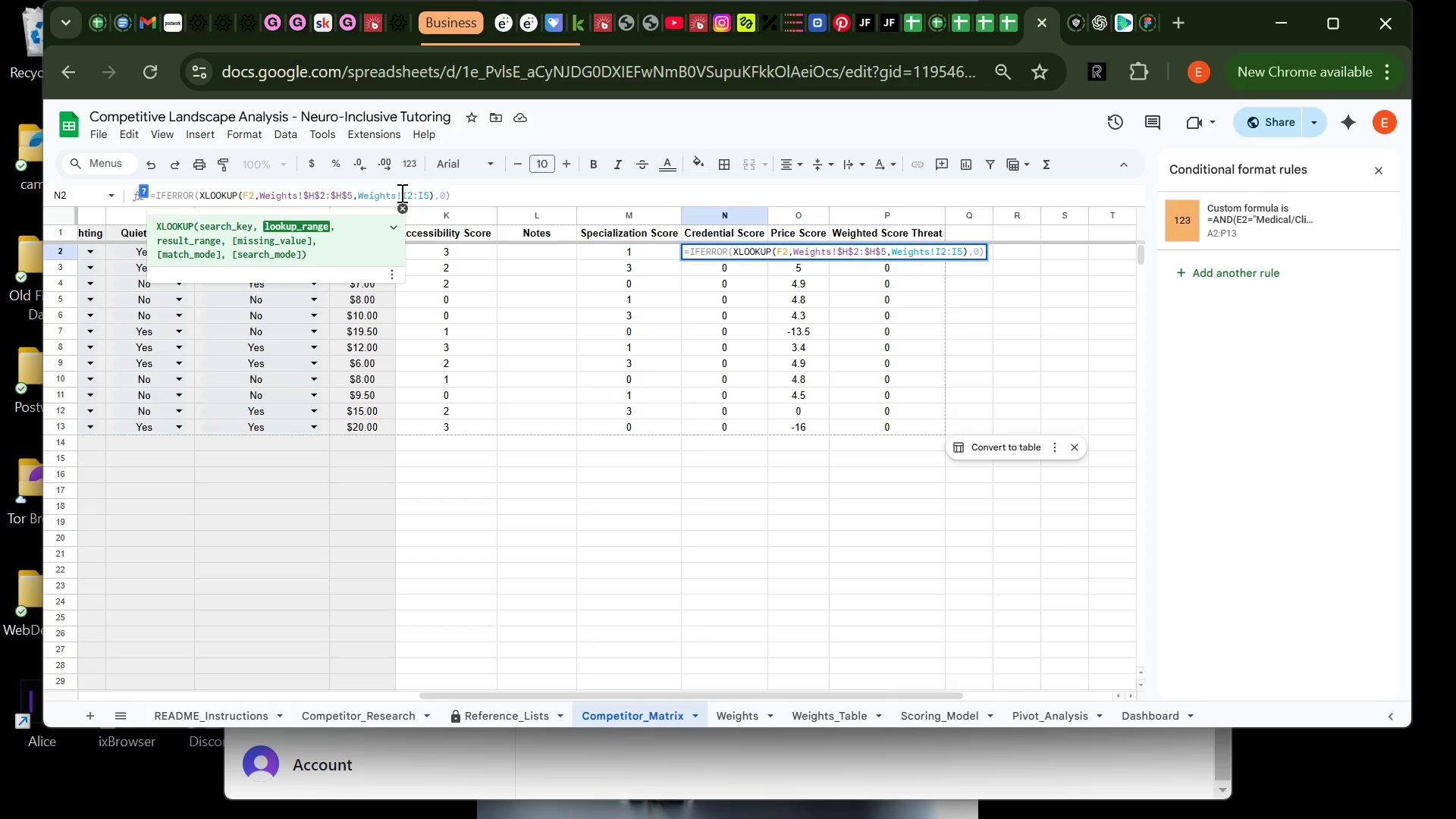 
left_click([402, 194])
 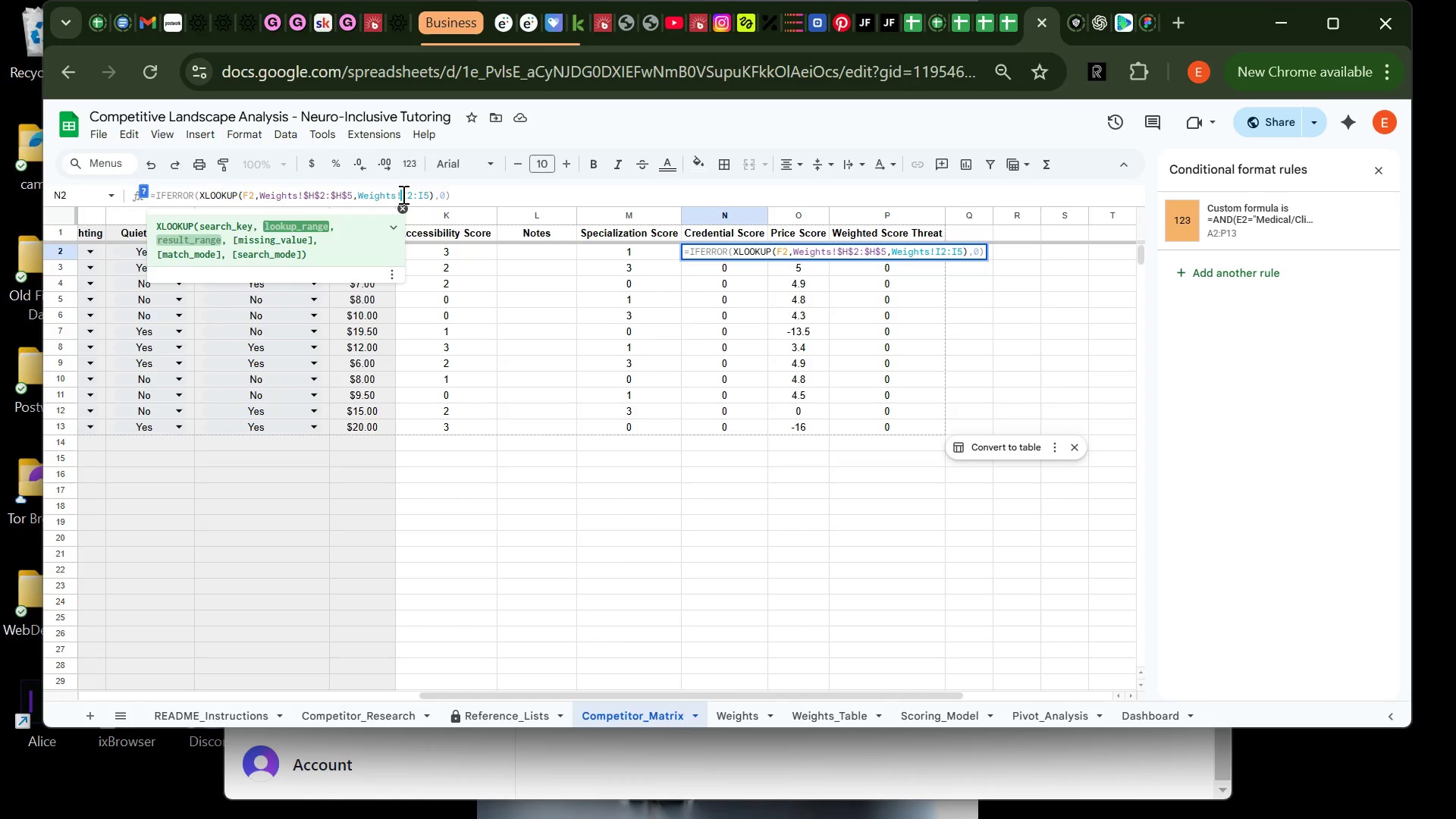 
key(Shift+4)
 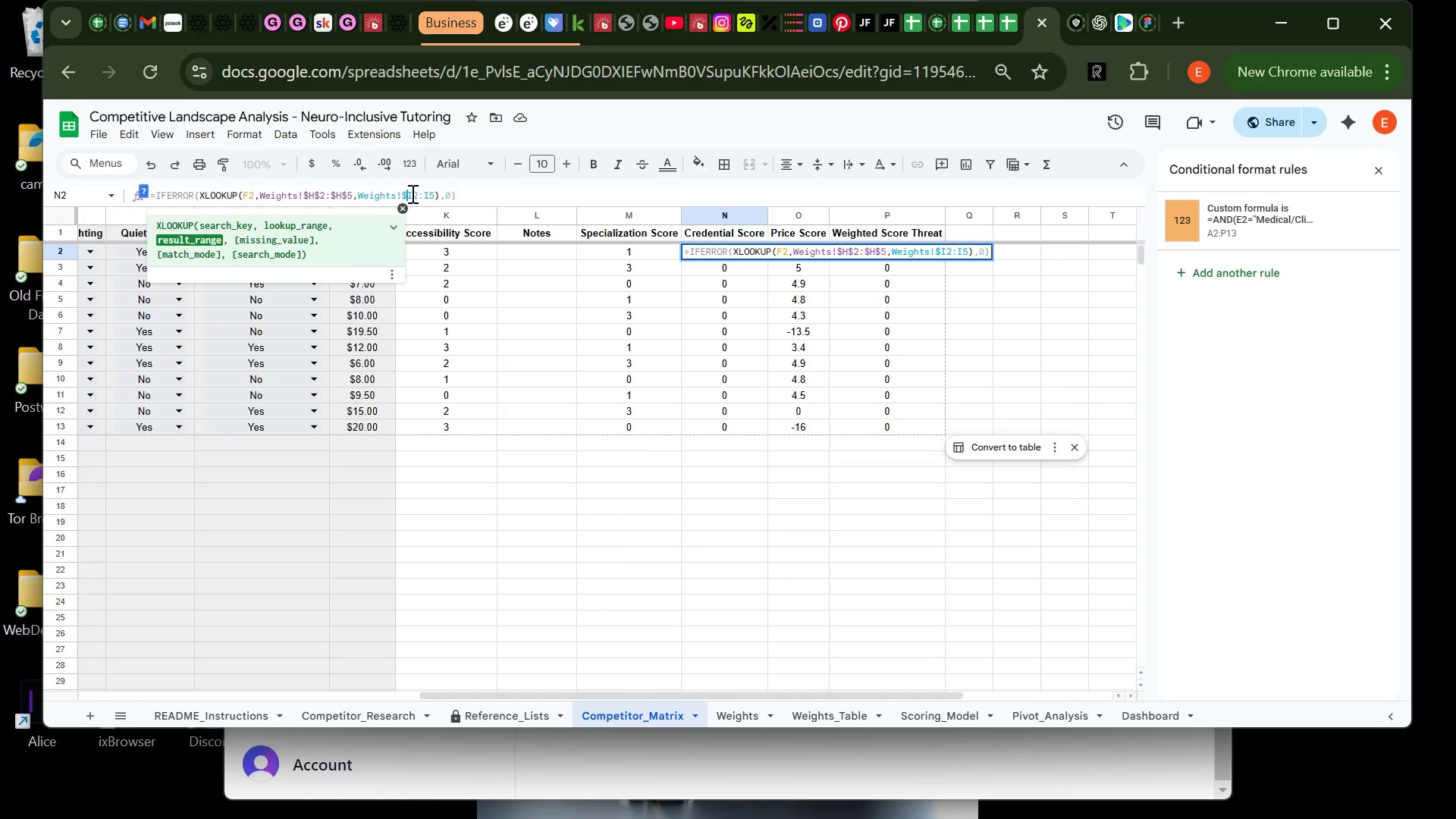 
left_click([410, 193])
 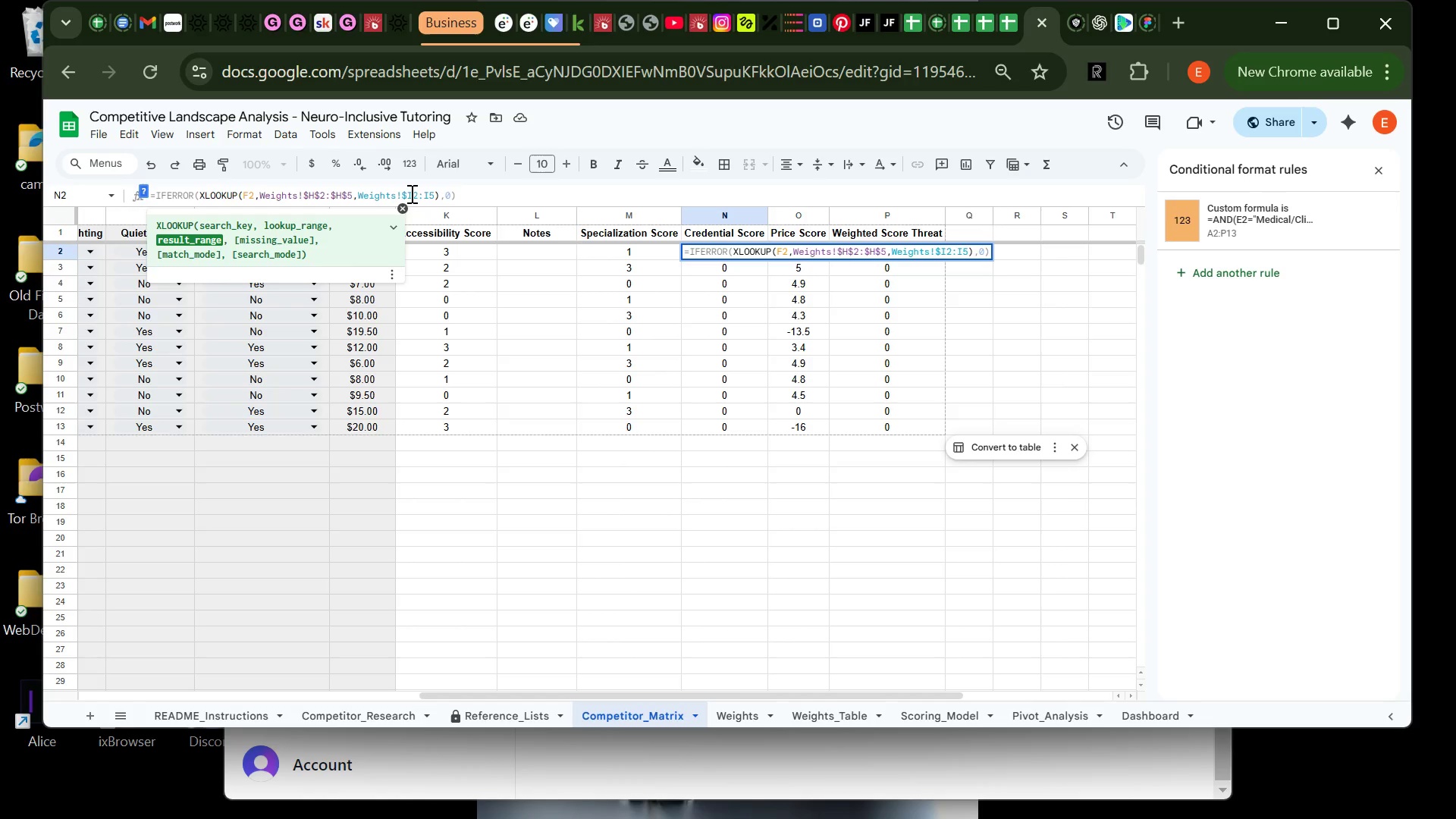 
key(Shift+4)
 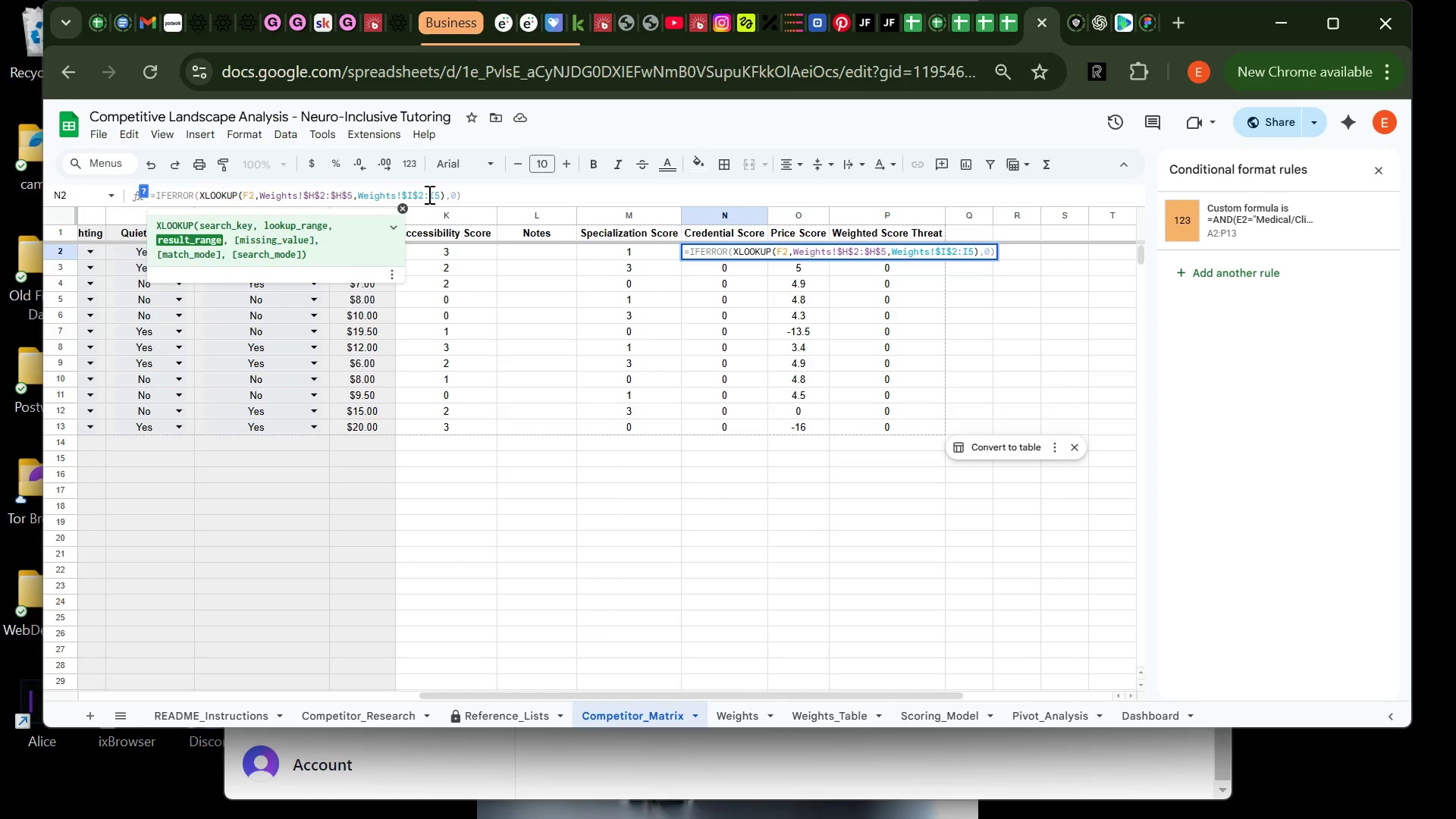 
left_click([428, 194])
 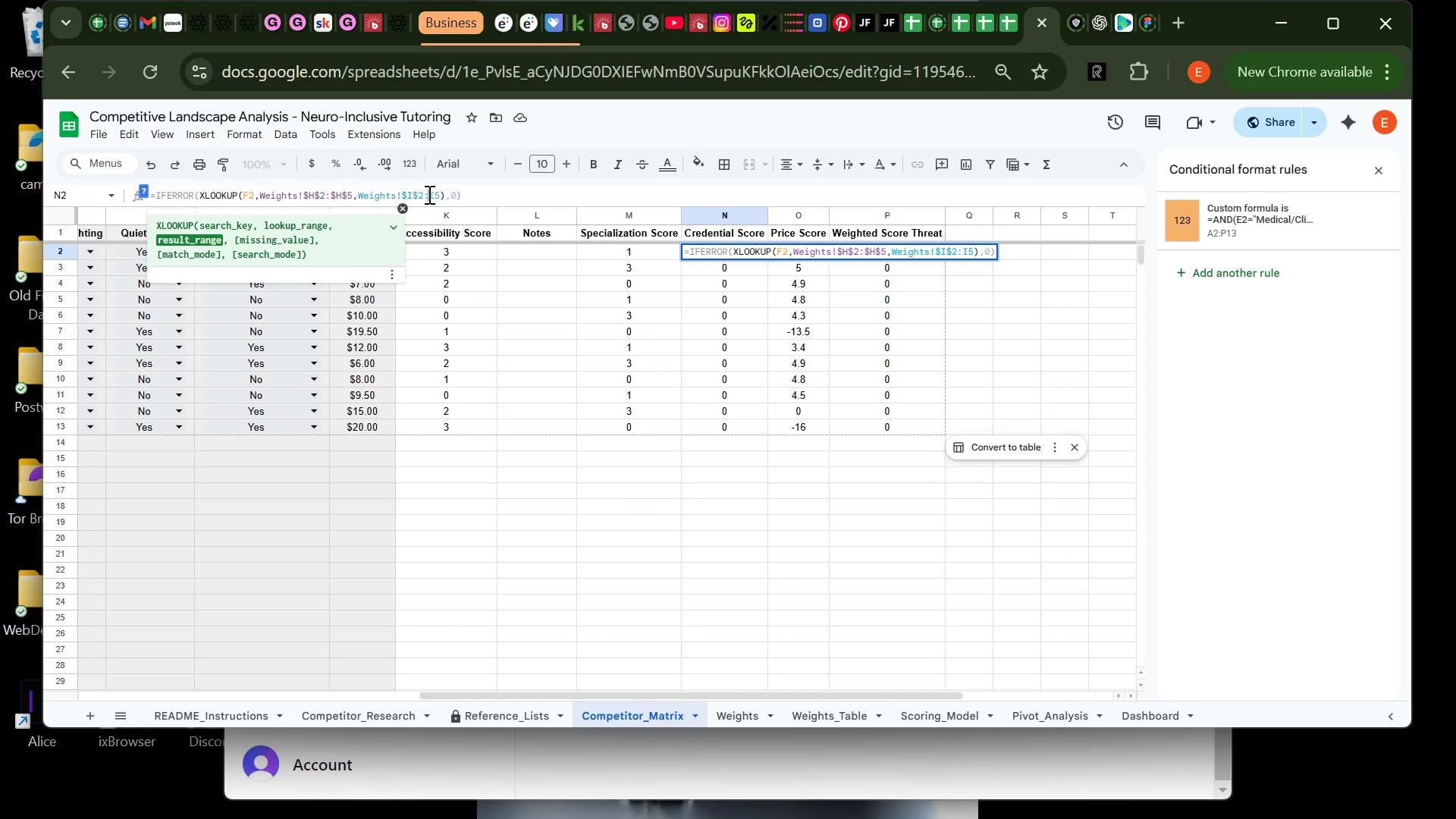 
key(Shift+4)
 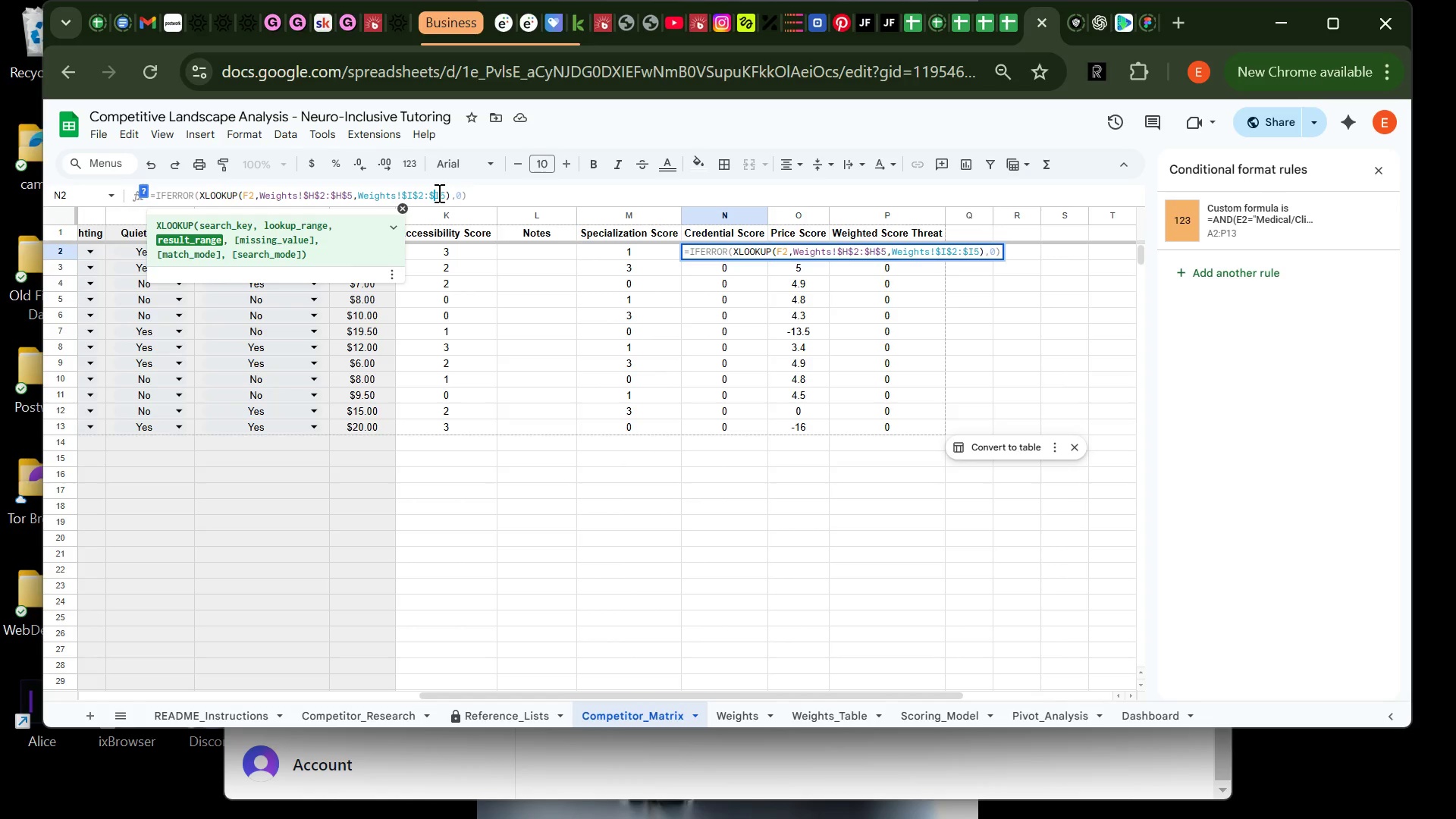 
left_click([438, 193])
 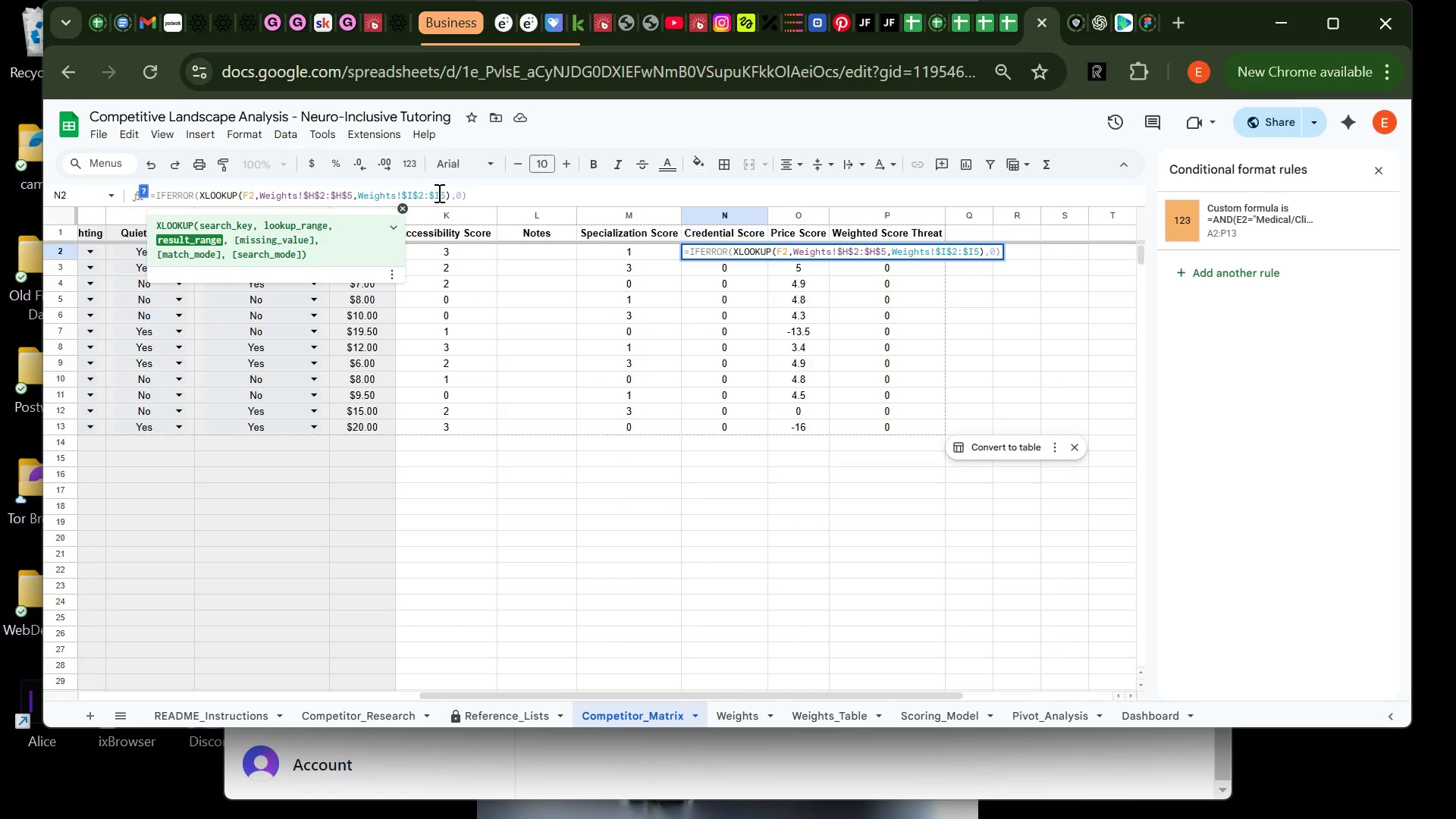 
key(Shift+4)
 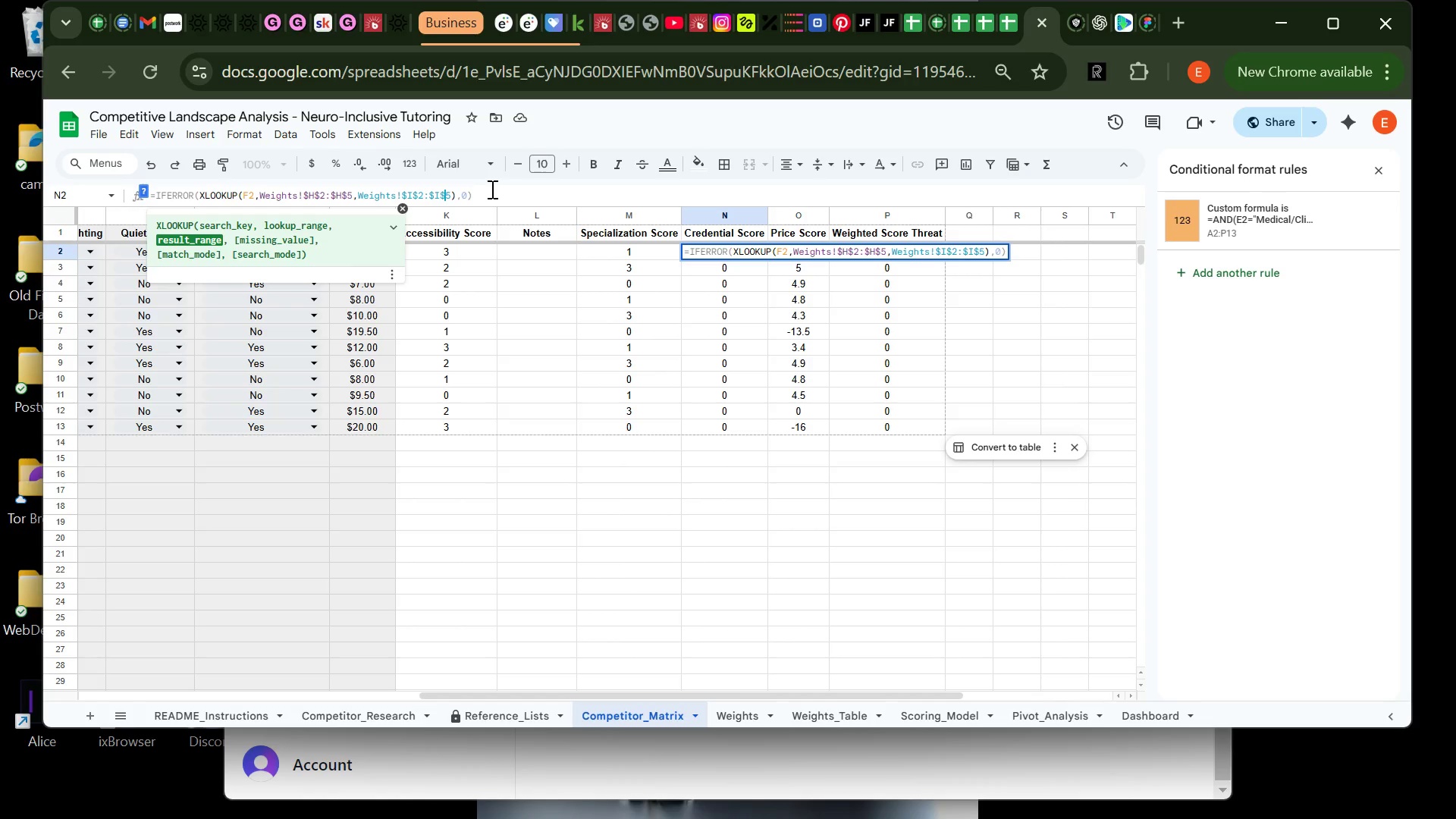 
left_click([491, 189])
 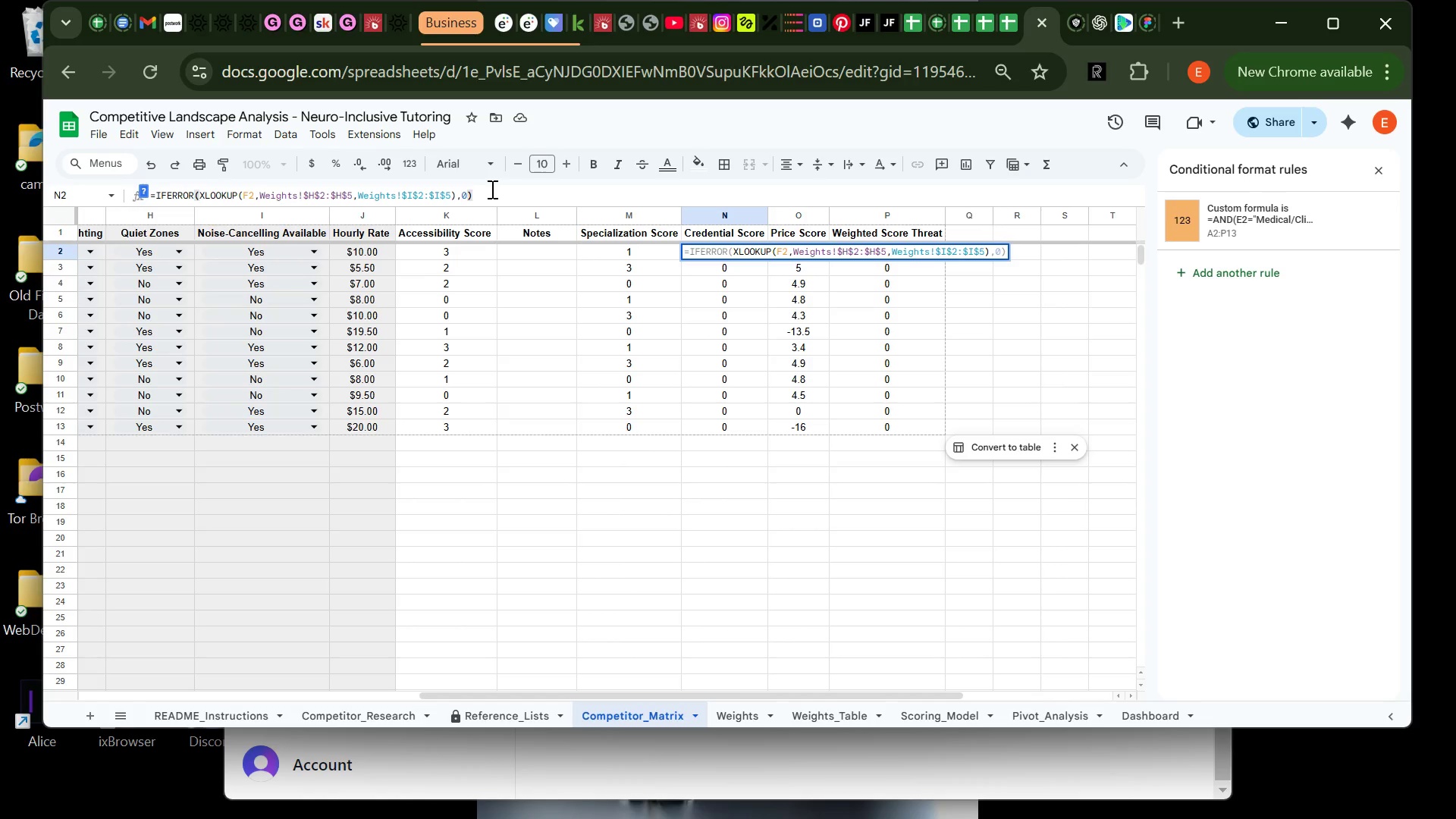 
wait(5.25)
 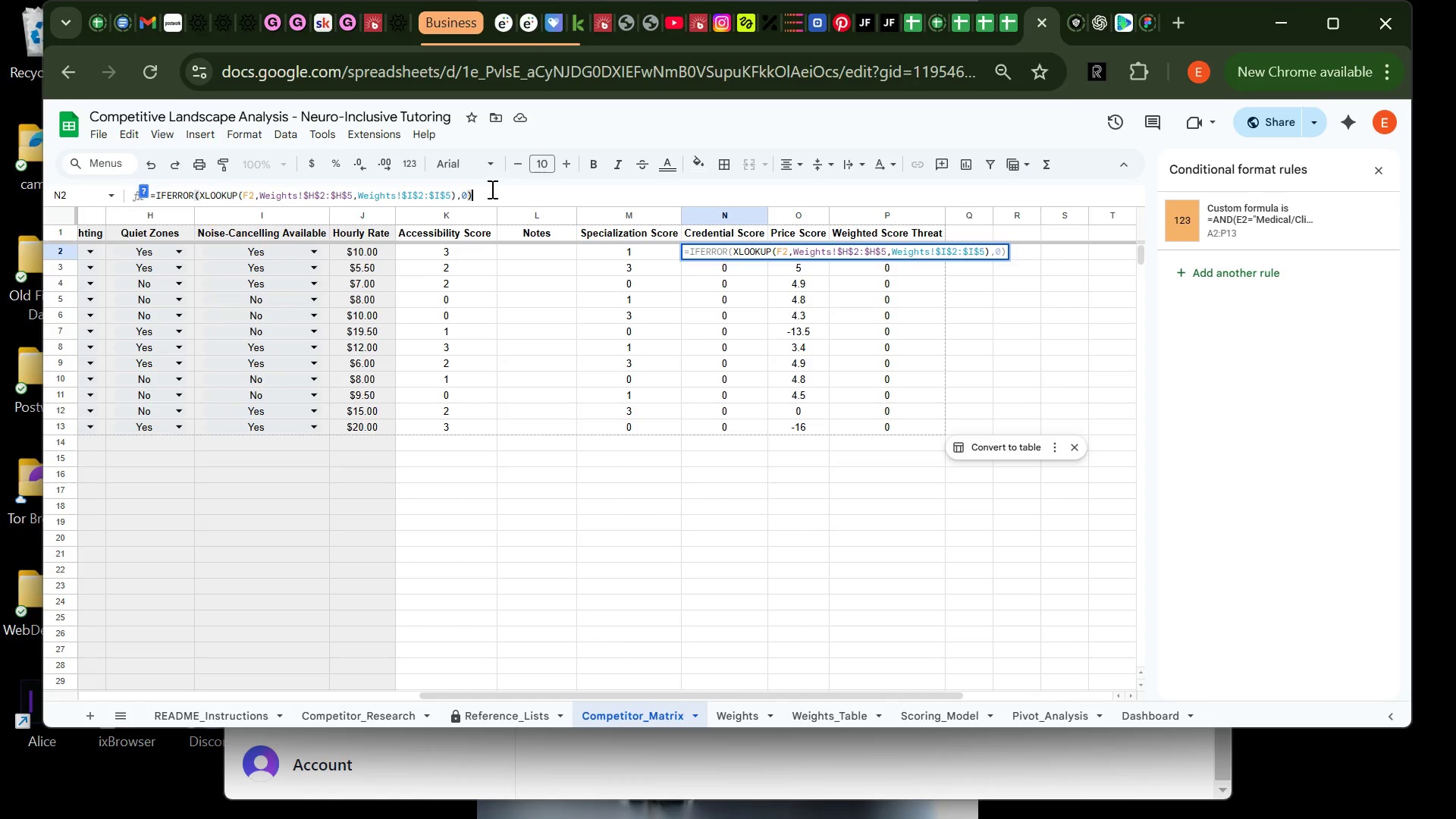 
key(Enter)
 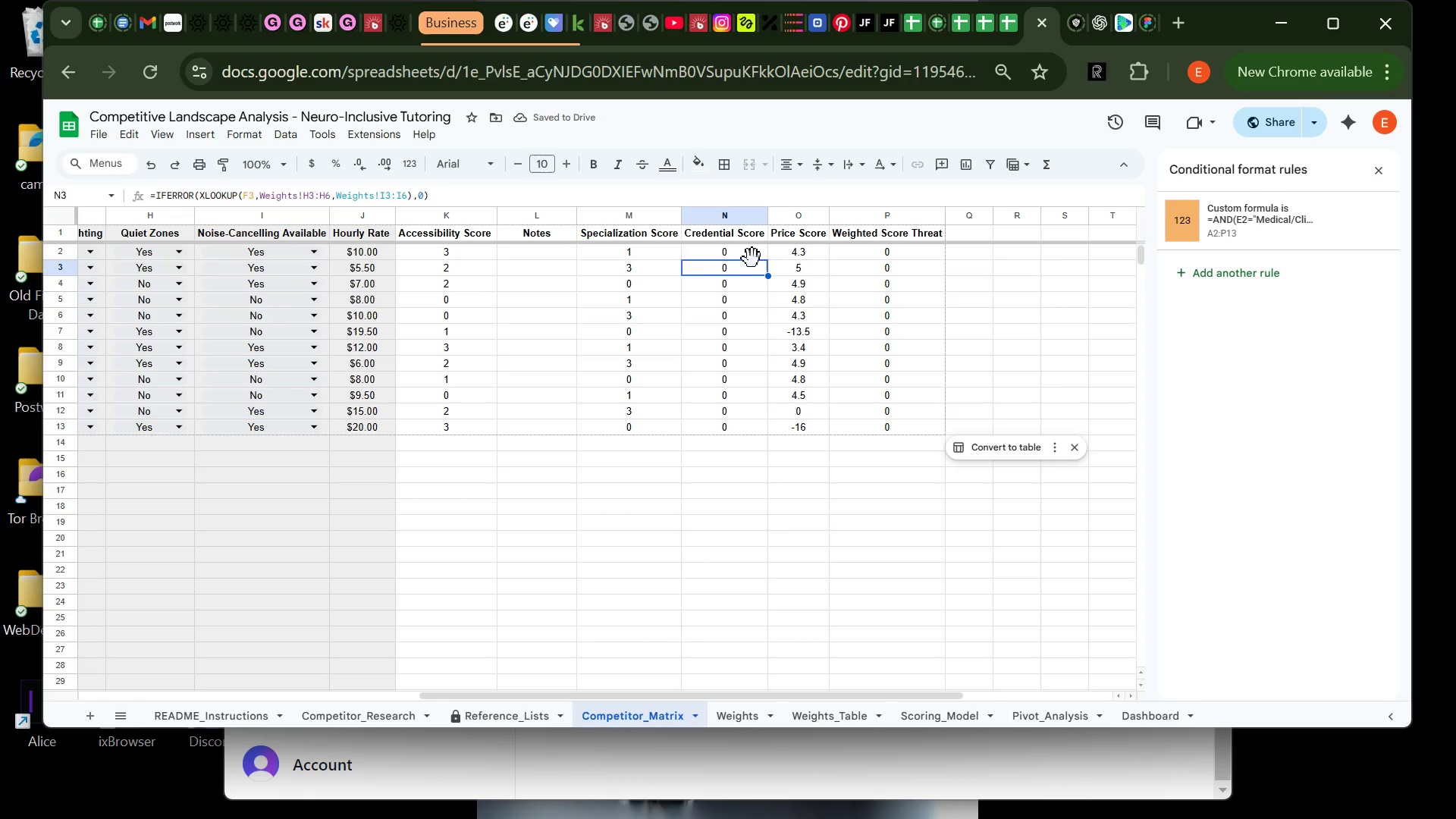 
left_click([755, 251])
 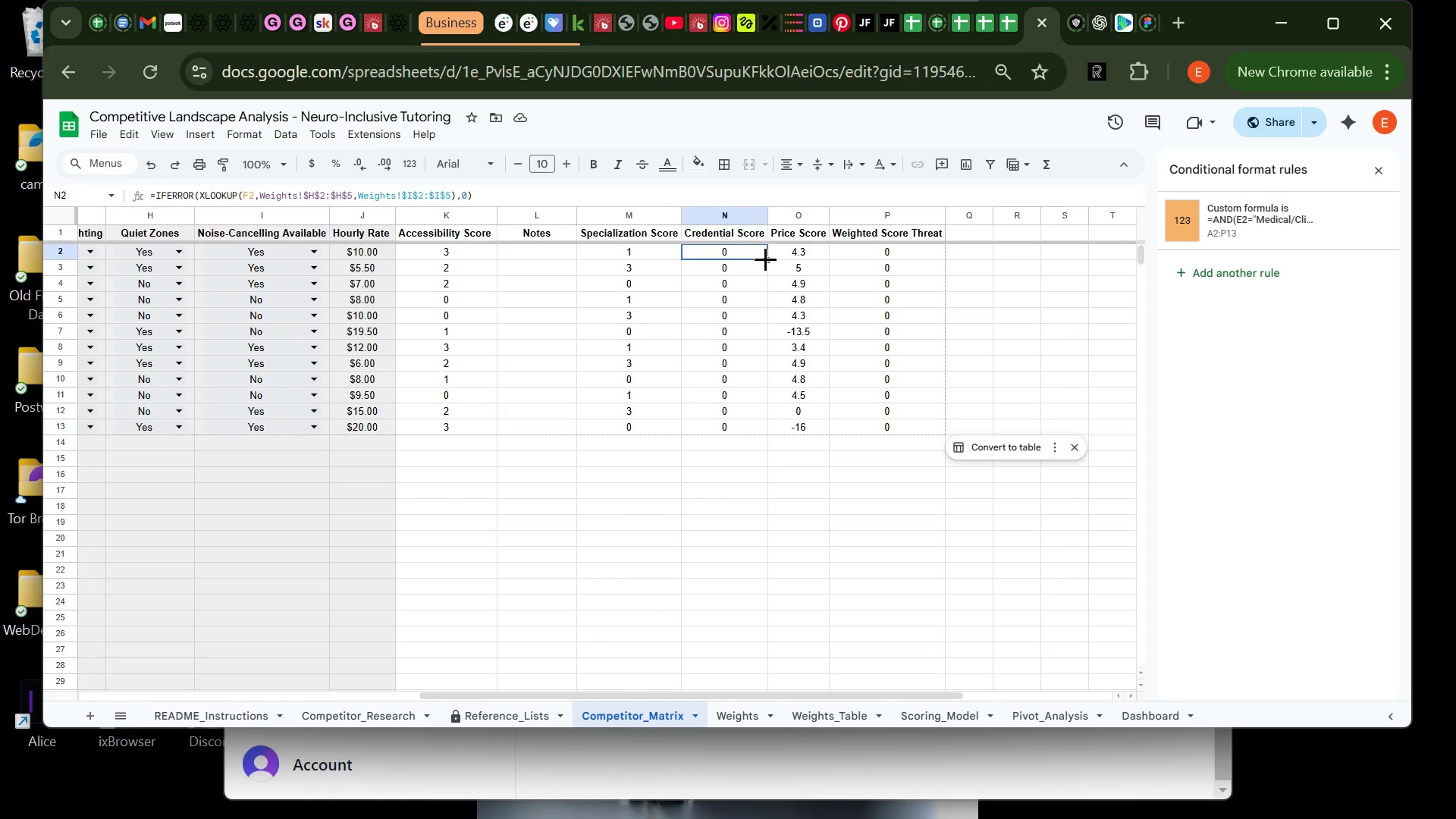 
left_click([765, 259])
 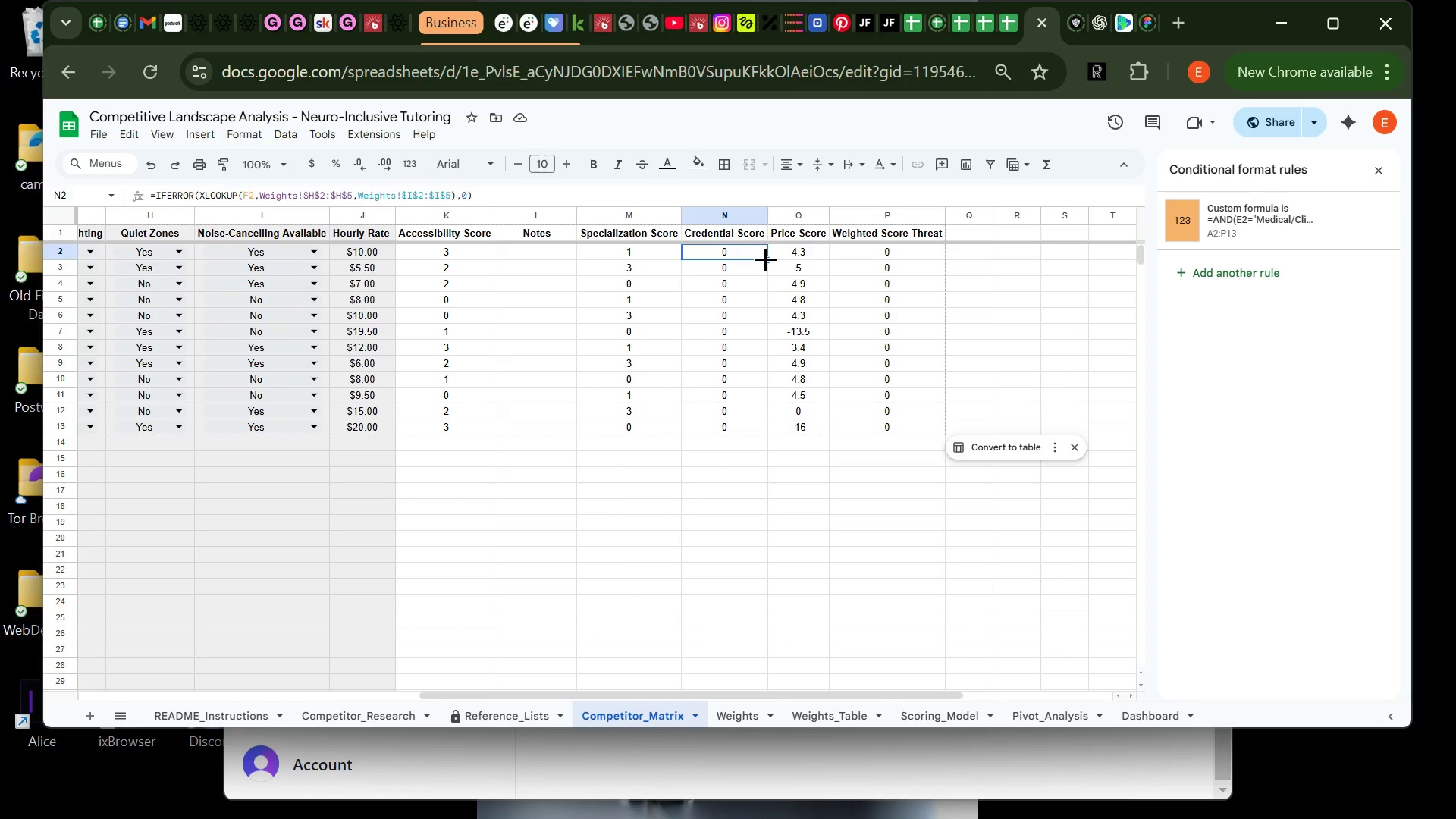 
left_click_drag(start_coordinate=[765, 259], to_coordinate=[764, 427])
 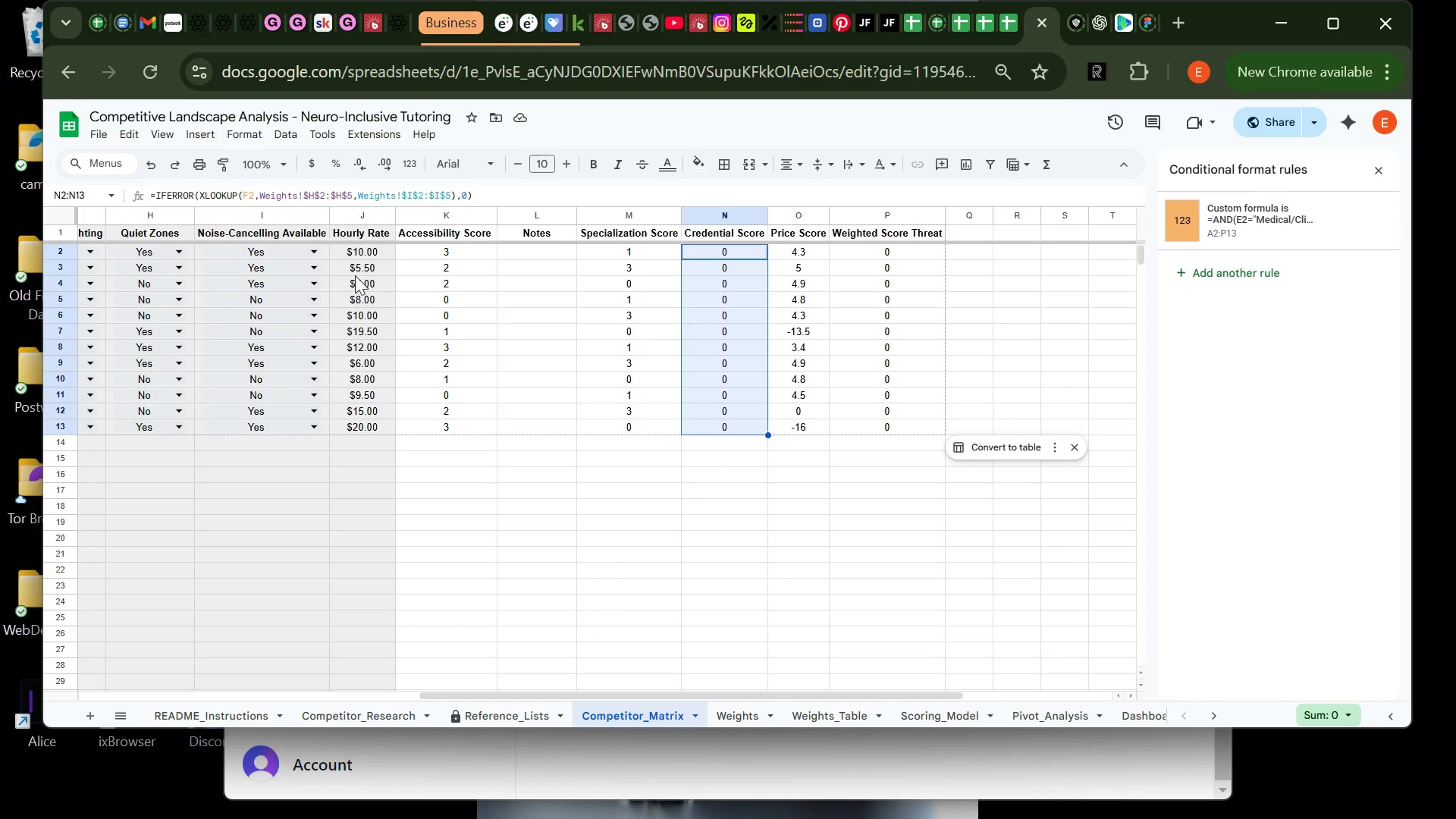 
wait(13.27)
 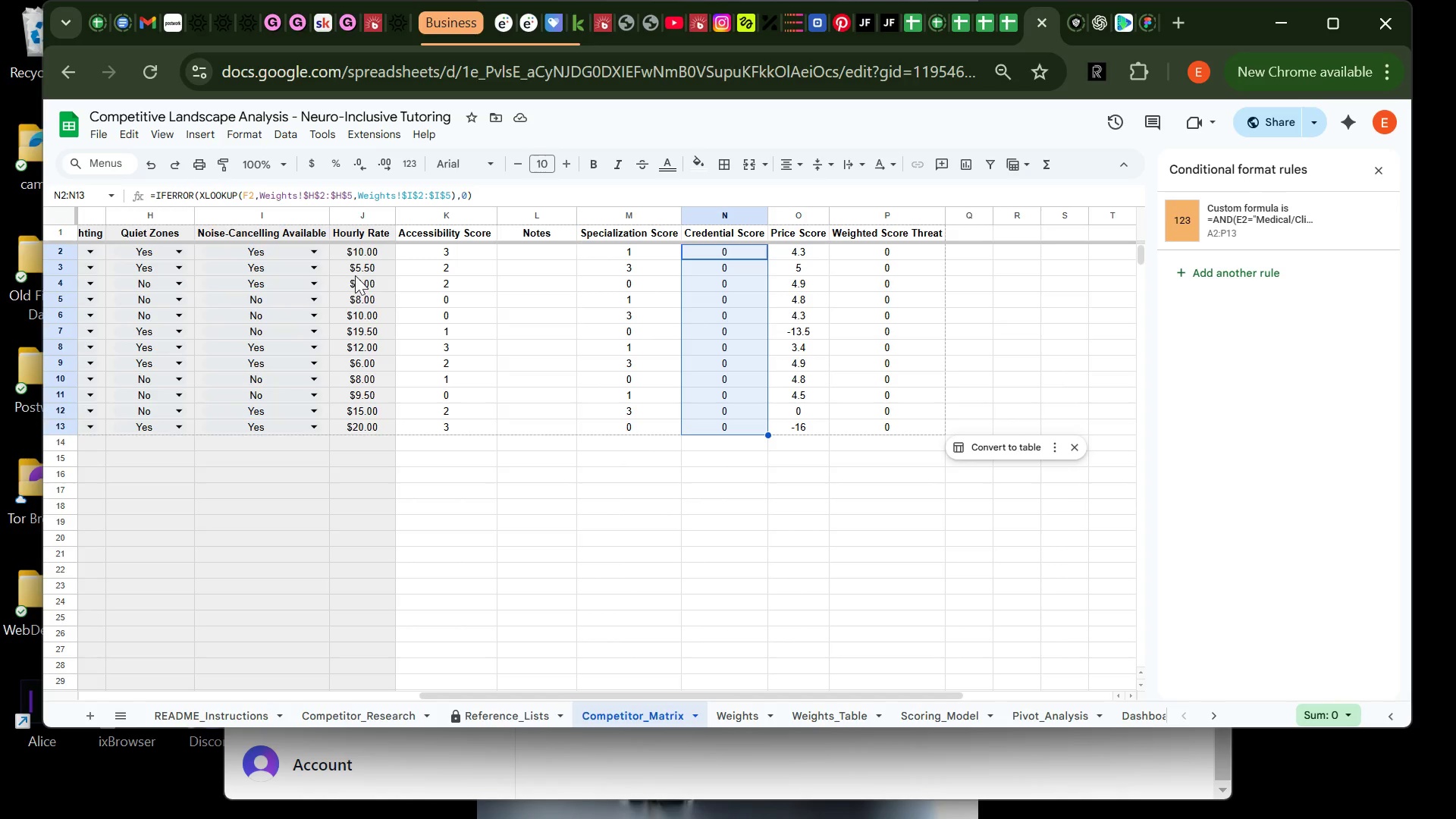 
left_click([659, 255])
 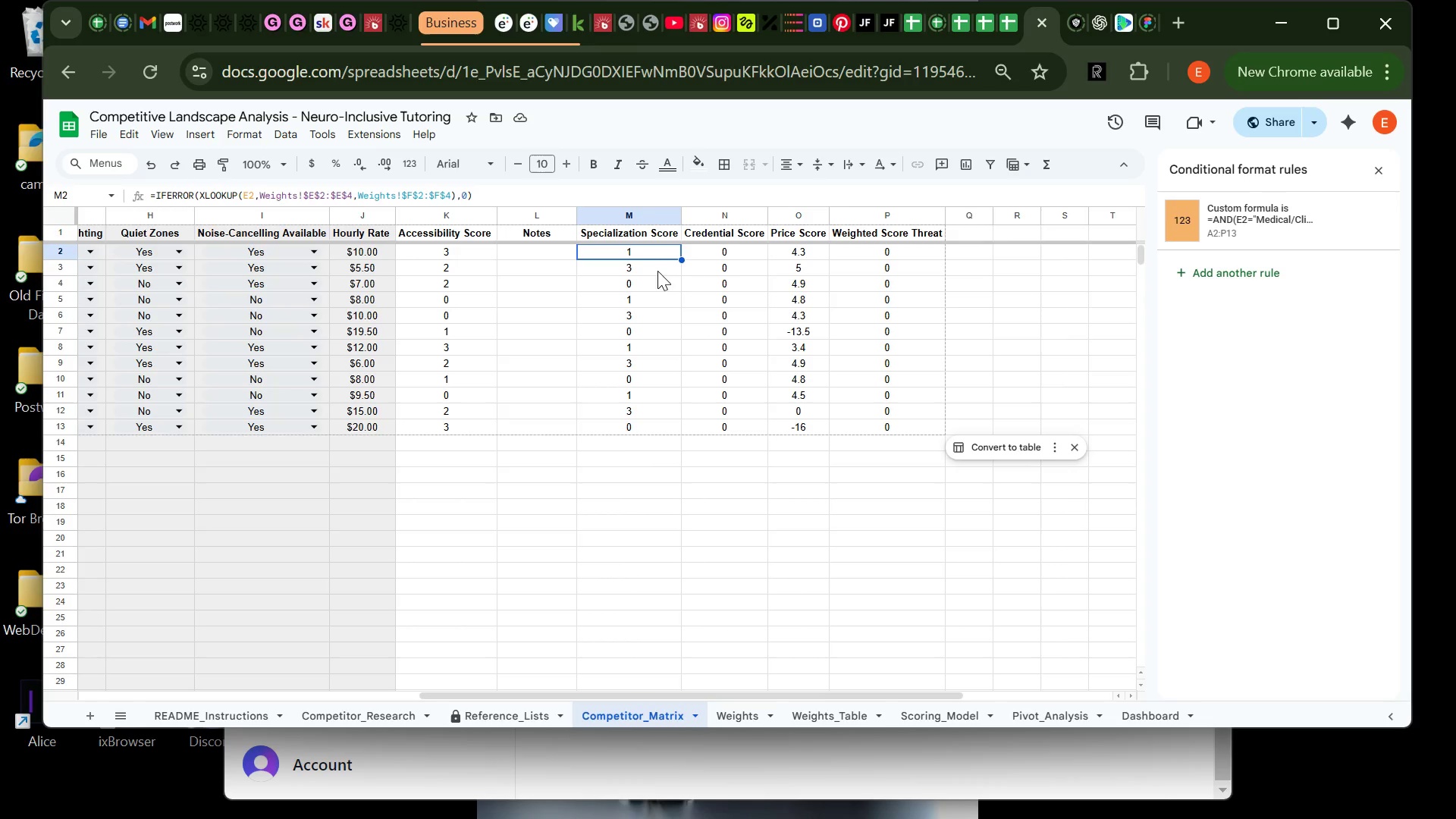 
left_click([652, 271])
 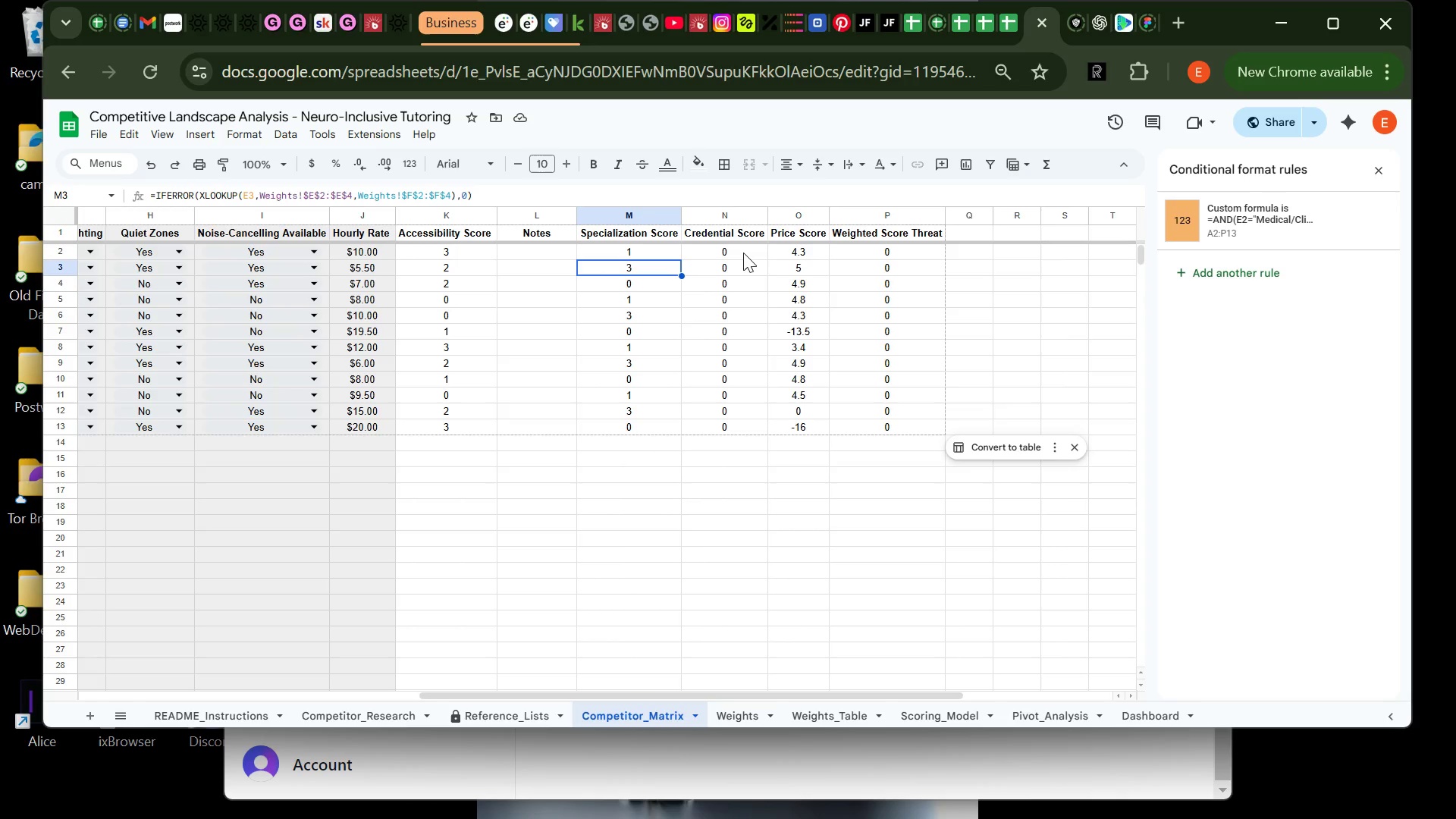 
left_click([744, 250])
 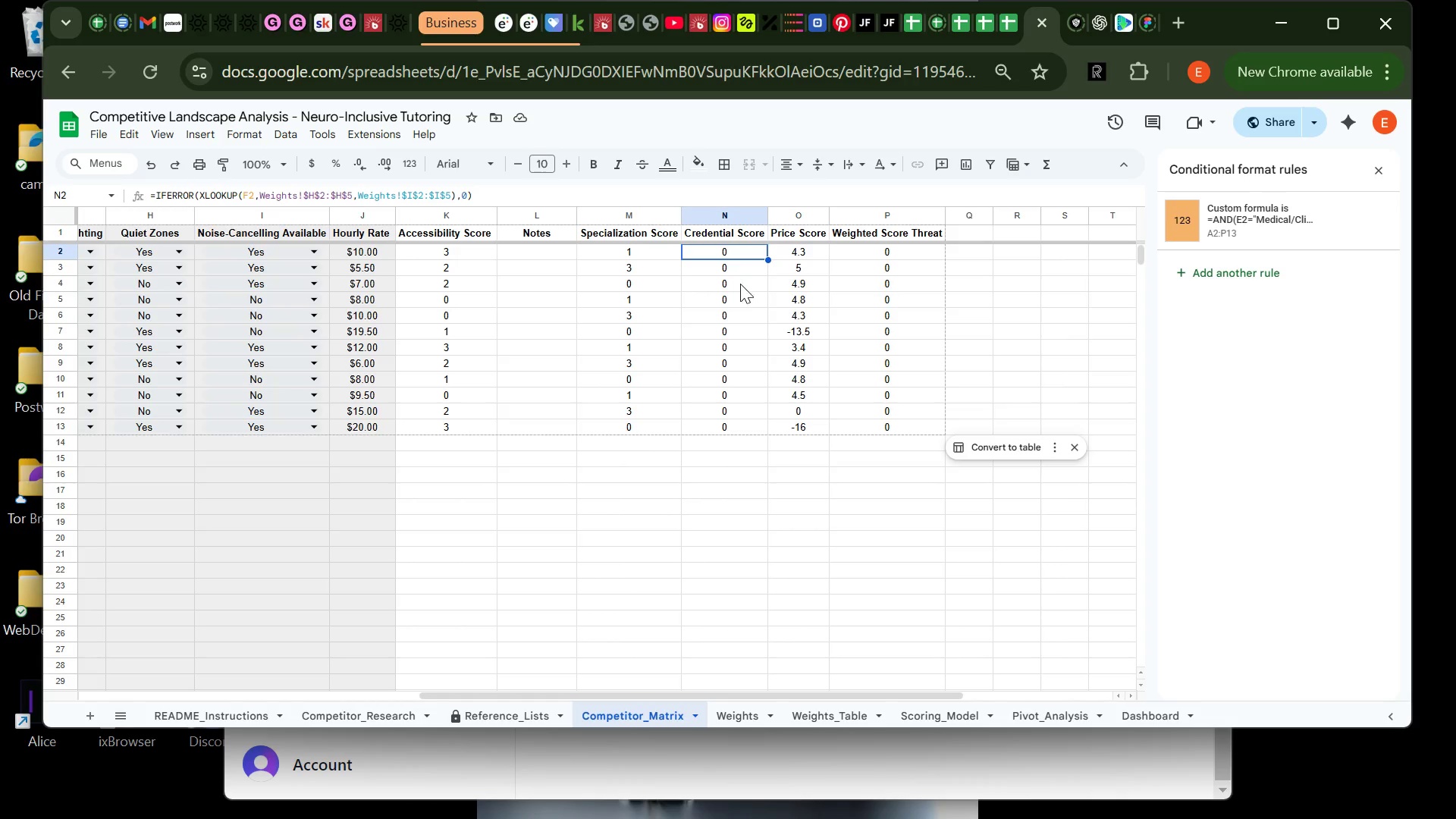 
left_click([741, 287])
 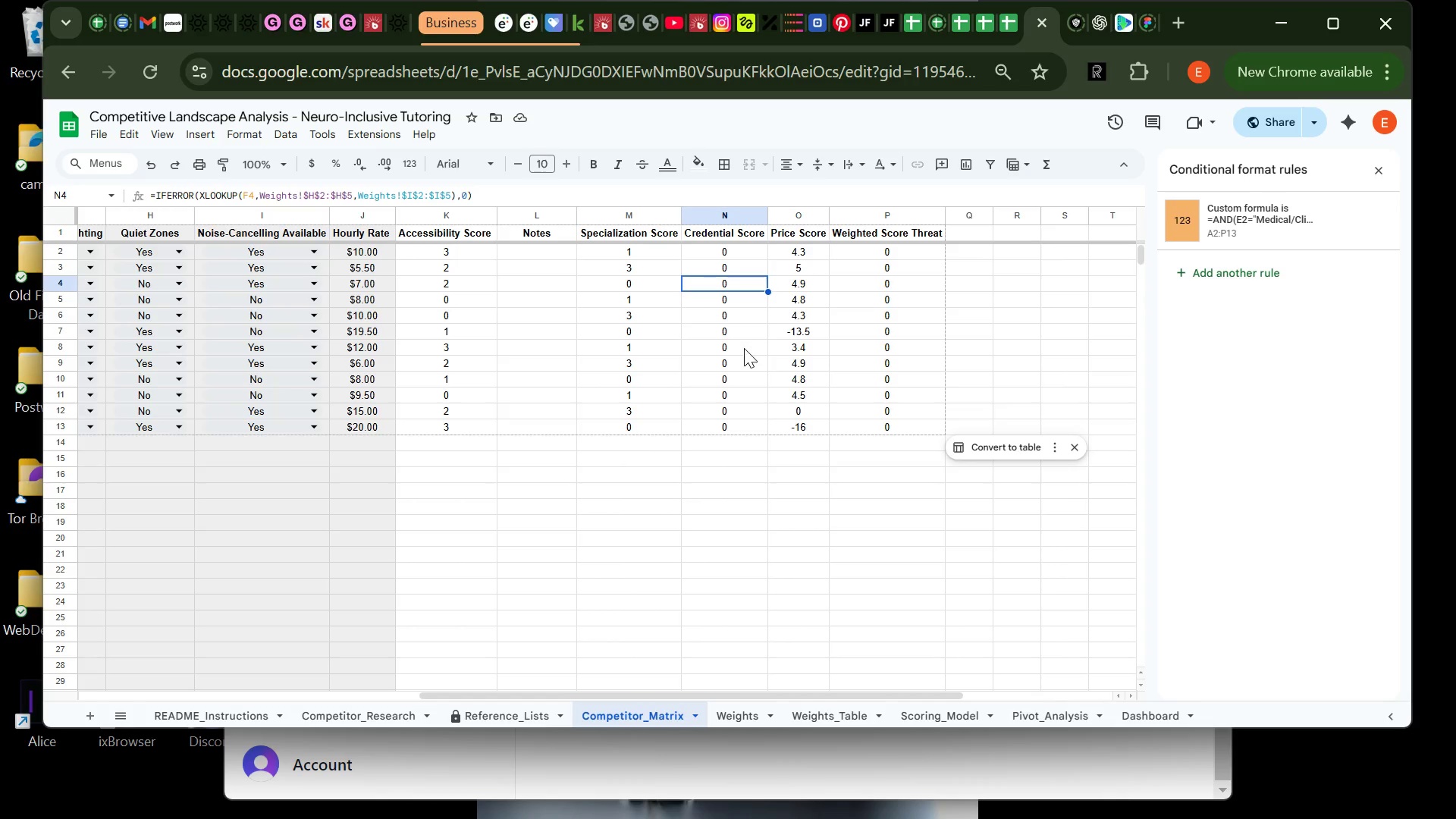 
left_click([744, 348])
 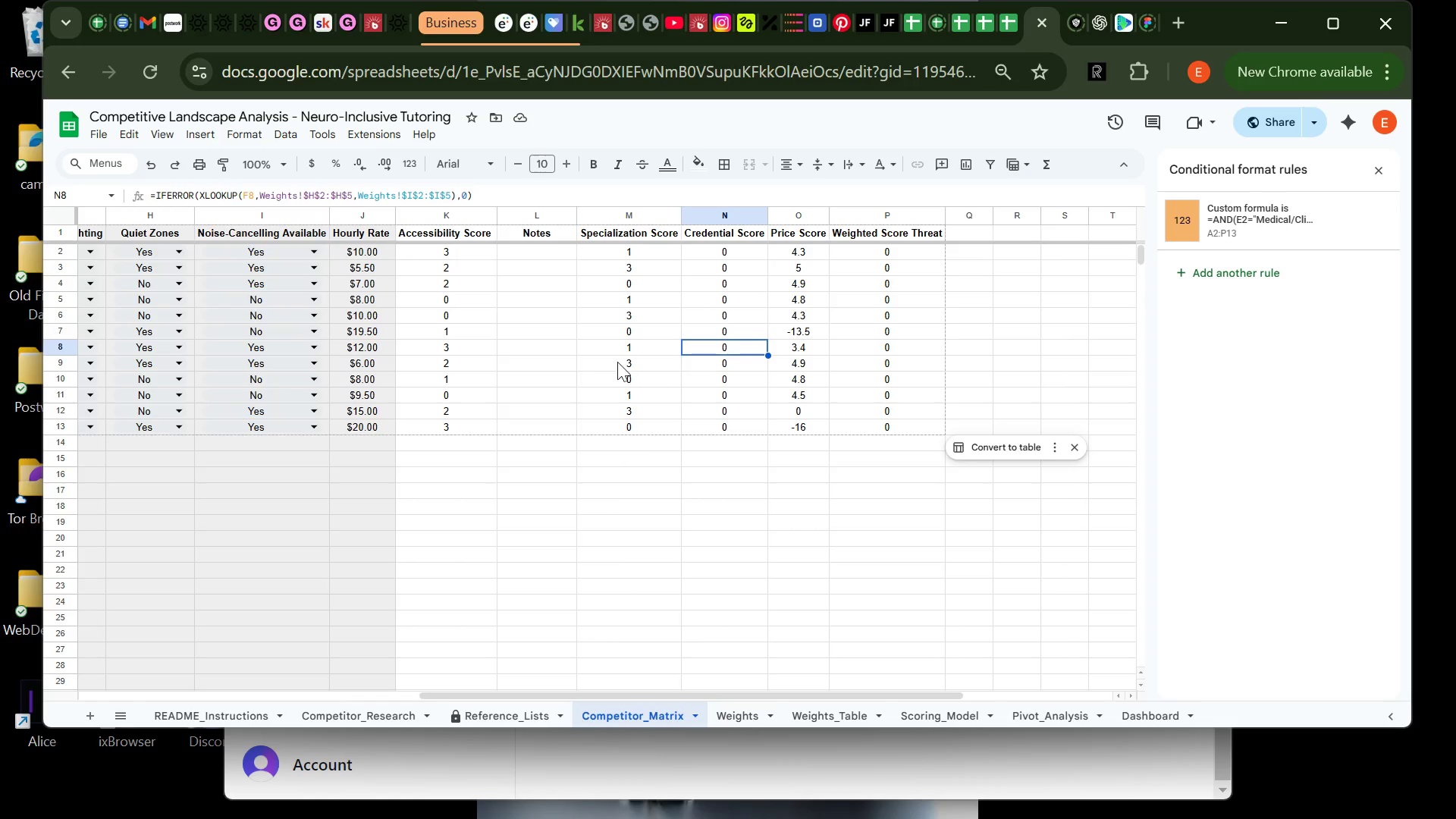 
mouse_move([556, 359])
 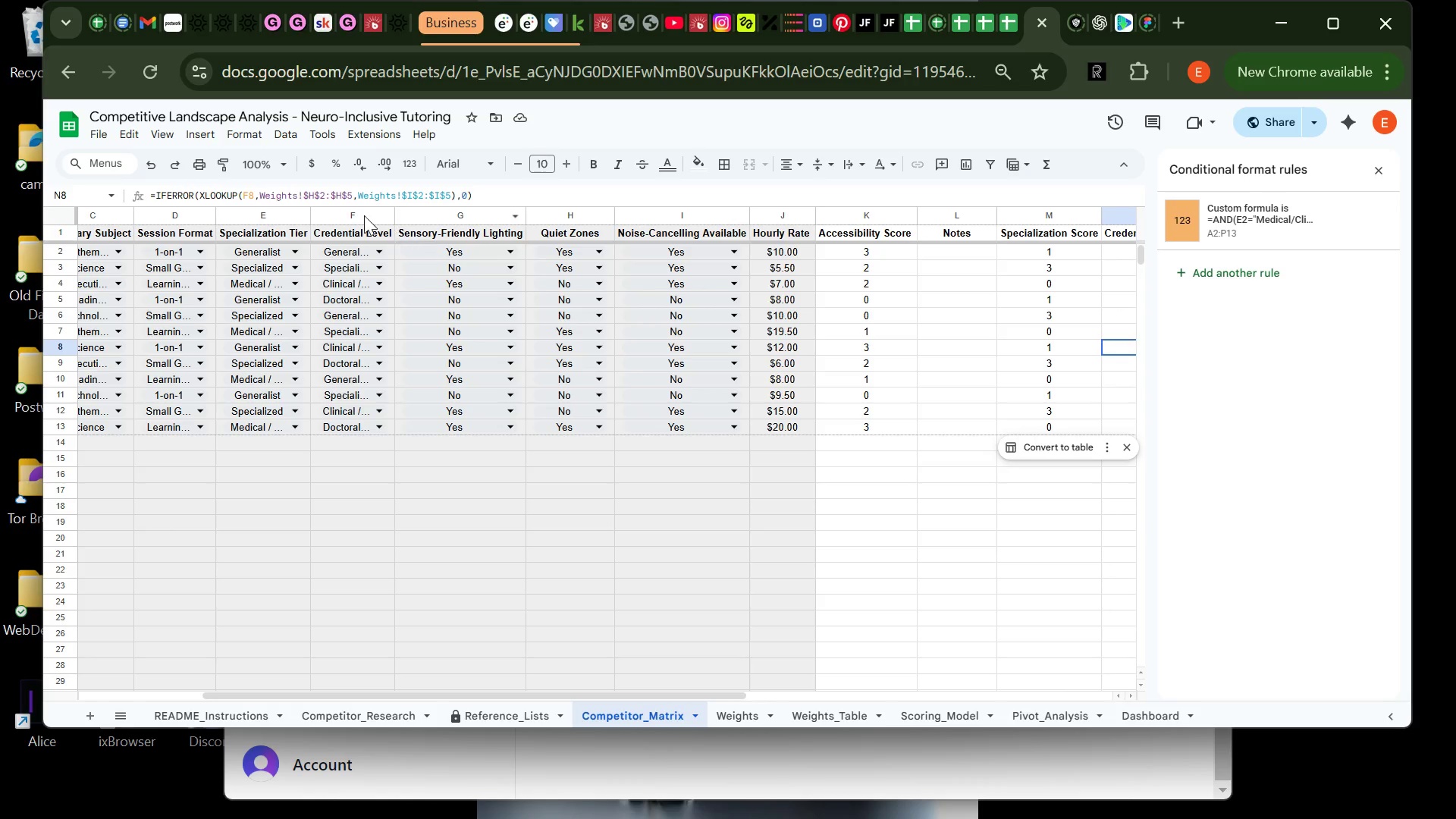 
wait(25.29)
 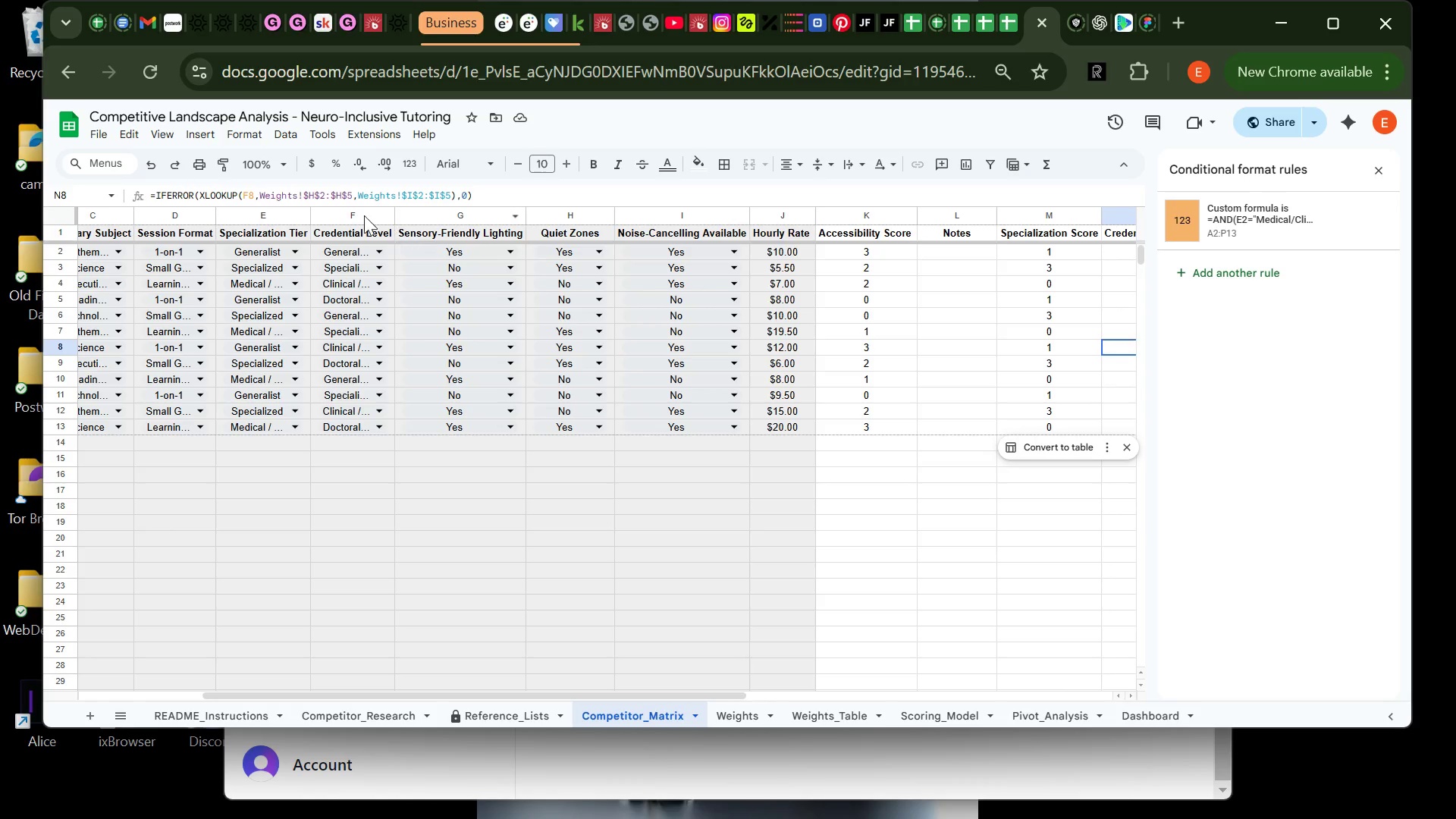 
left_click([747, 722])
 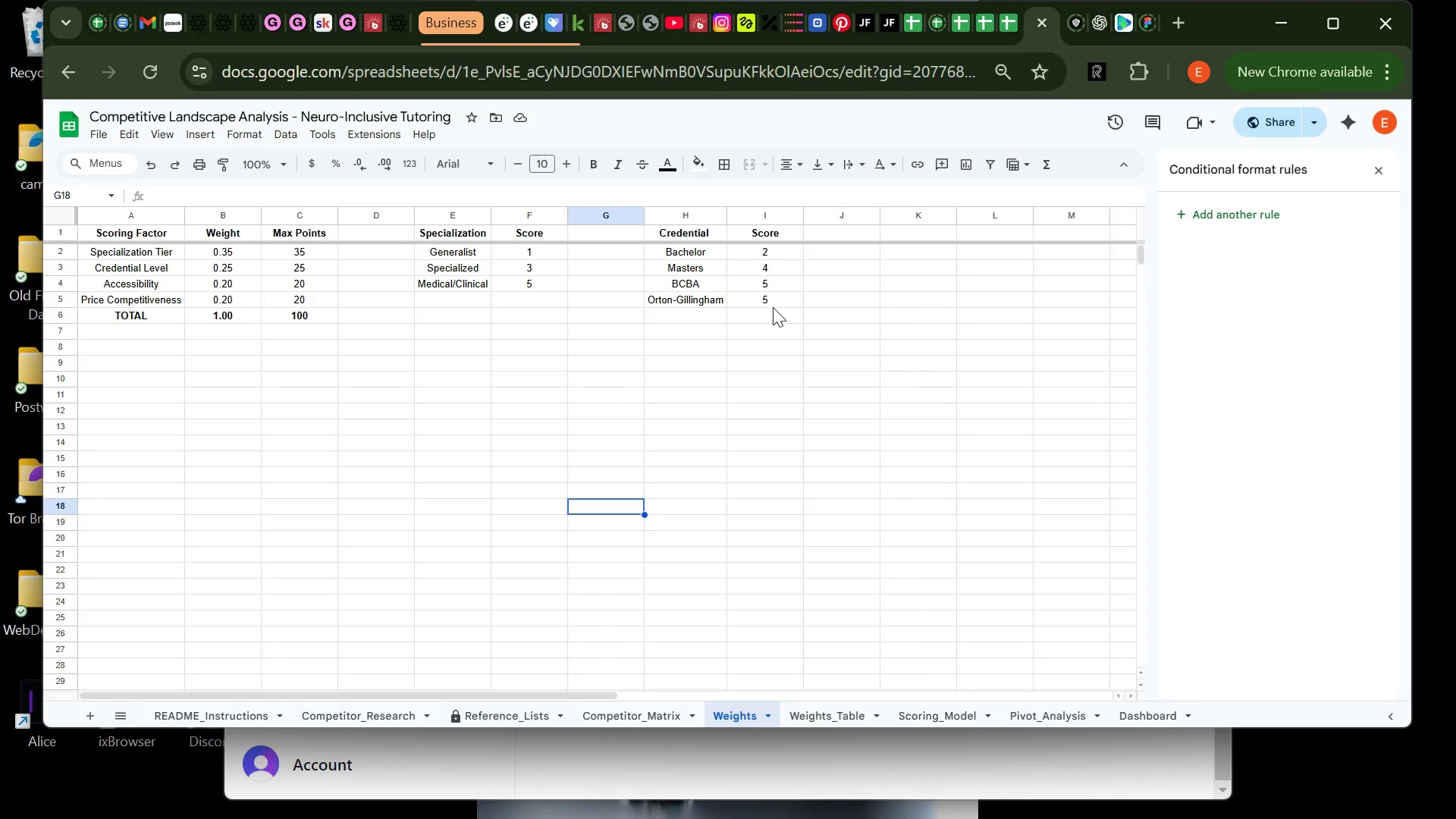 
wait(11.51)
 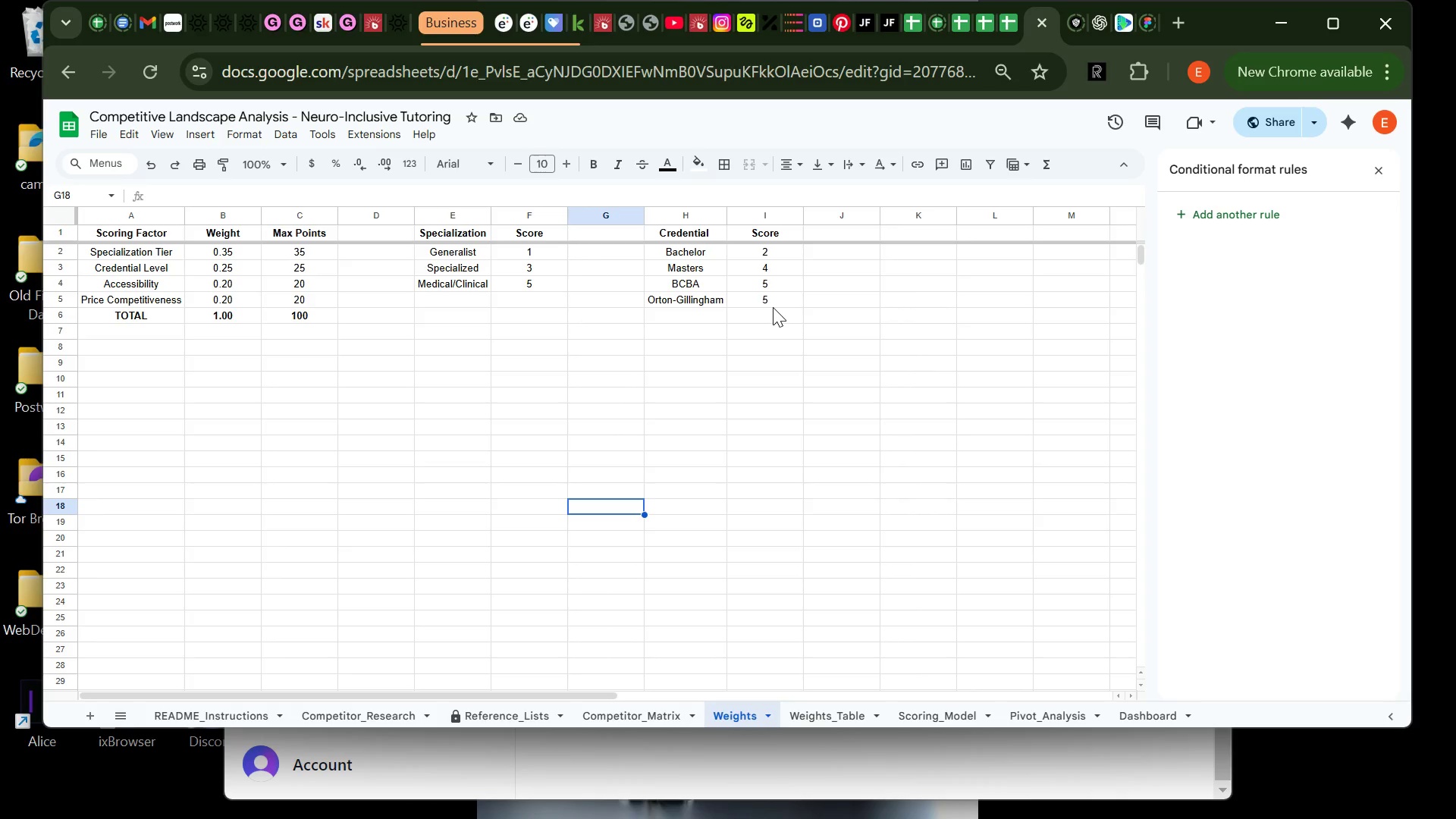 
left_click([642, 712])
 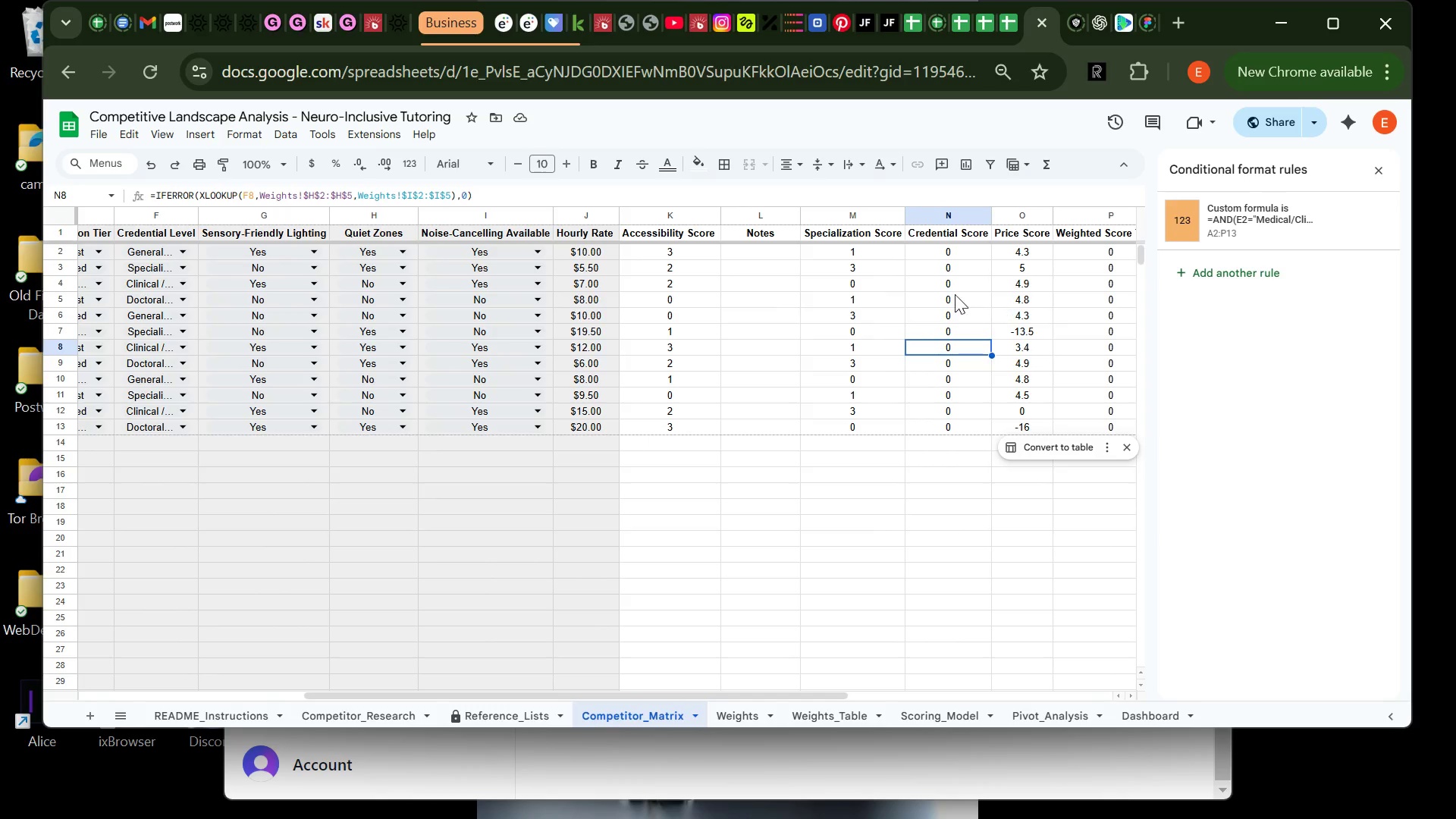 
left_click([952, 293])
 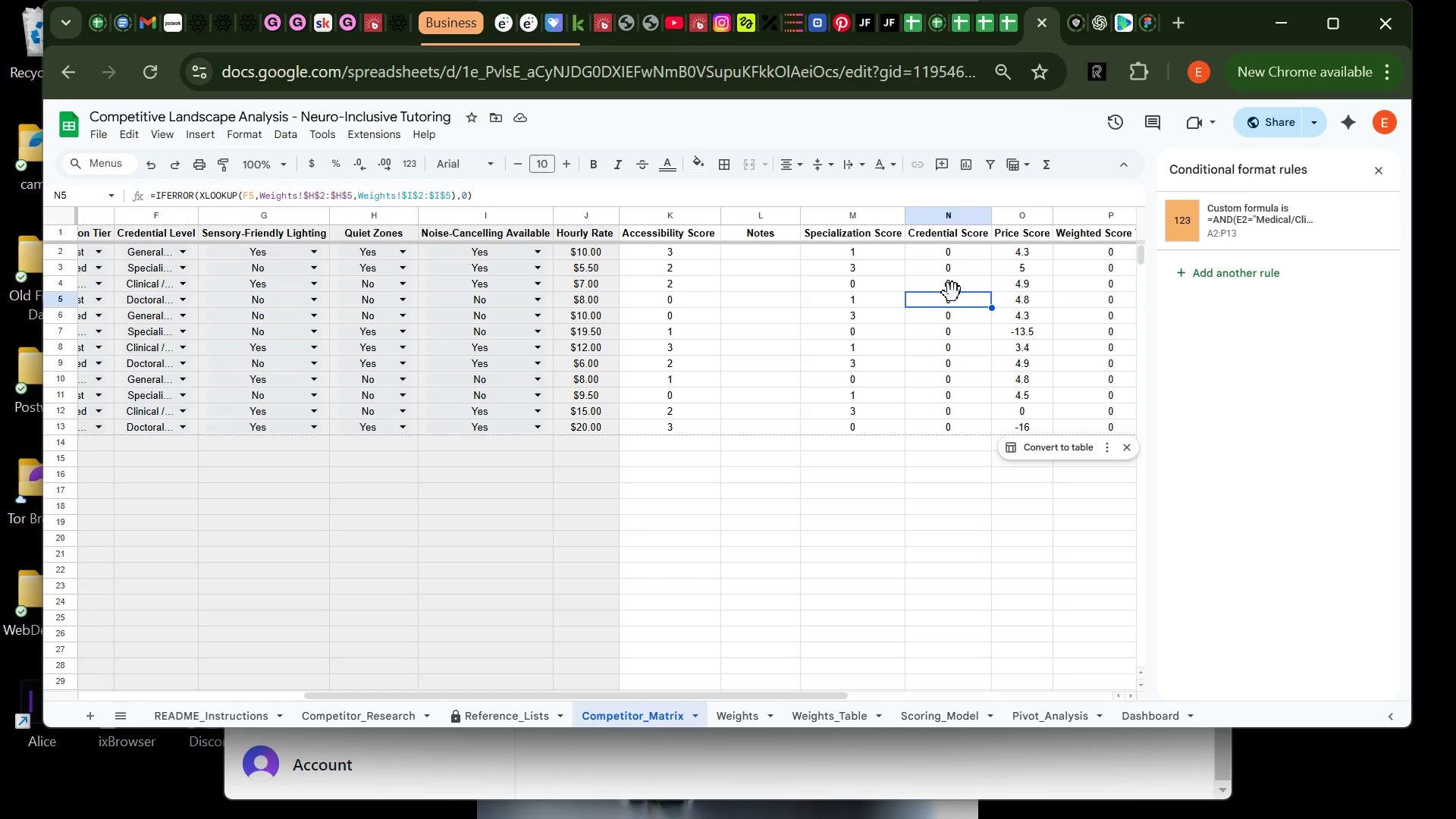 
wait(8.96)
 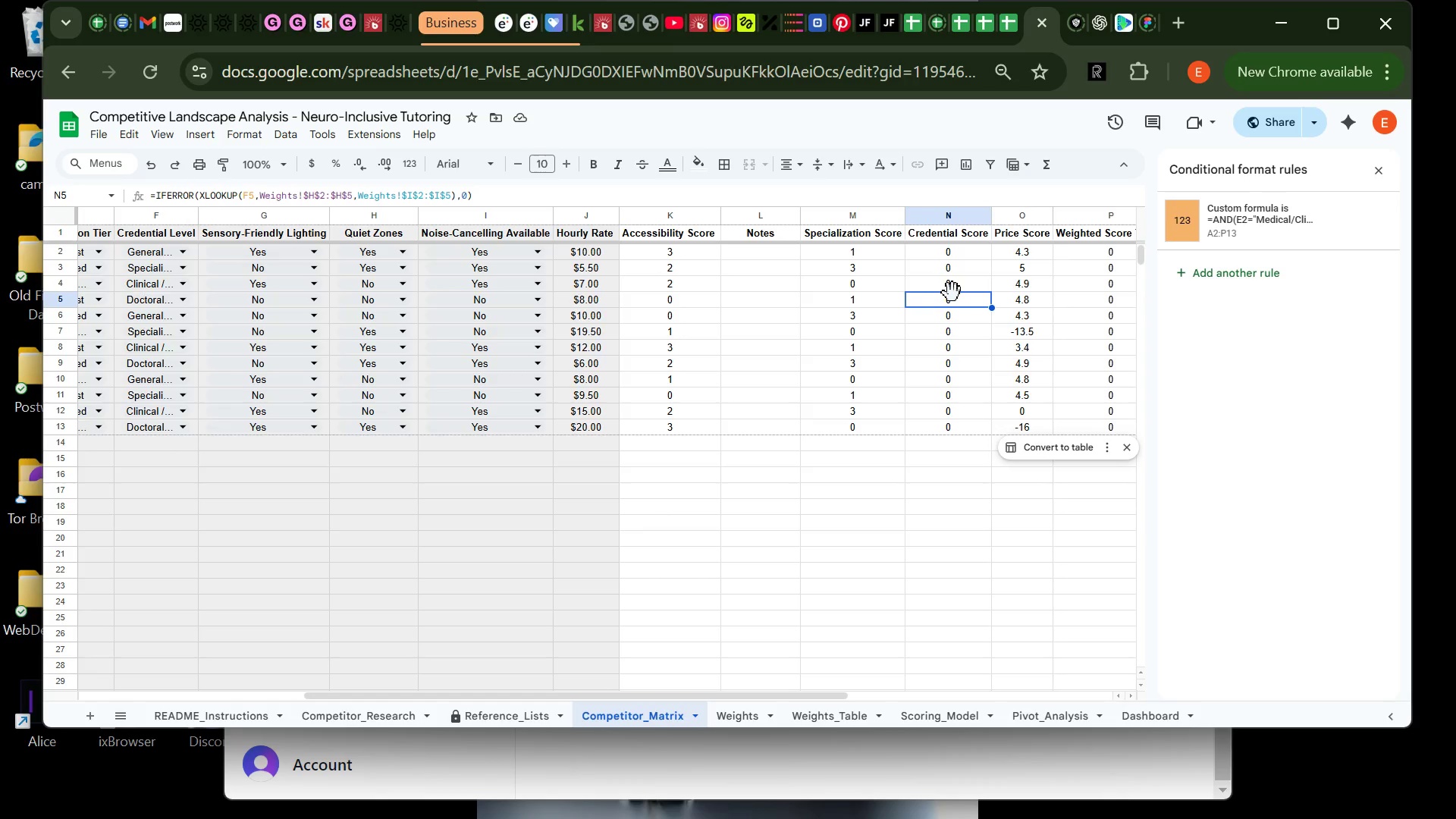 
mouse_move([838, 369])
 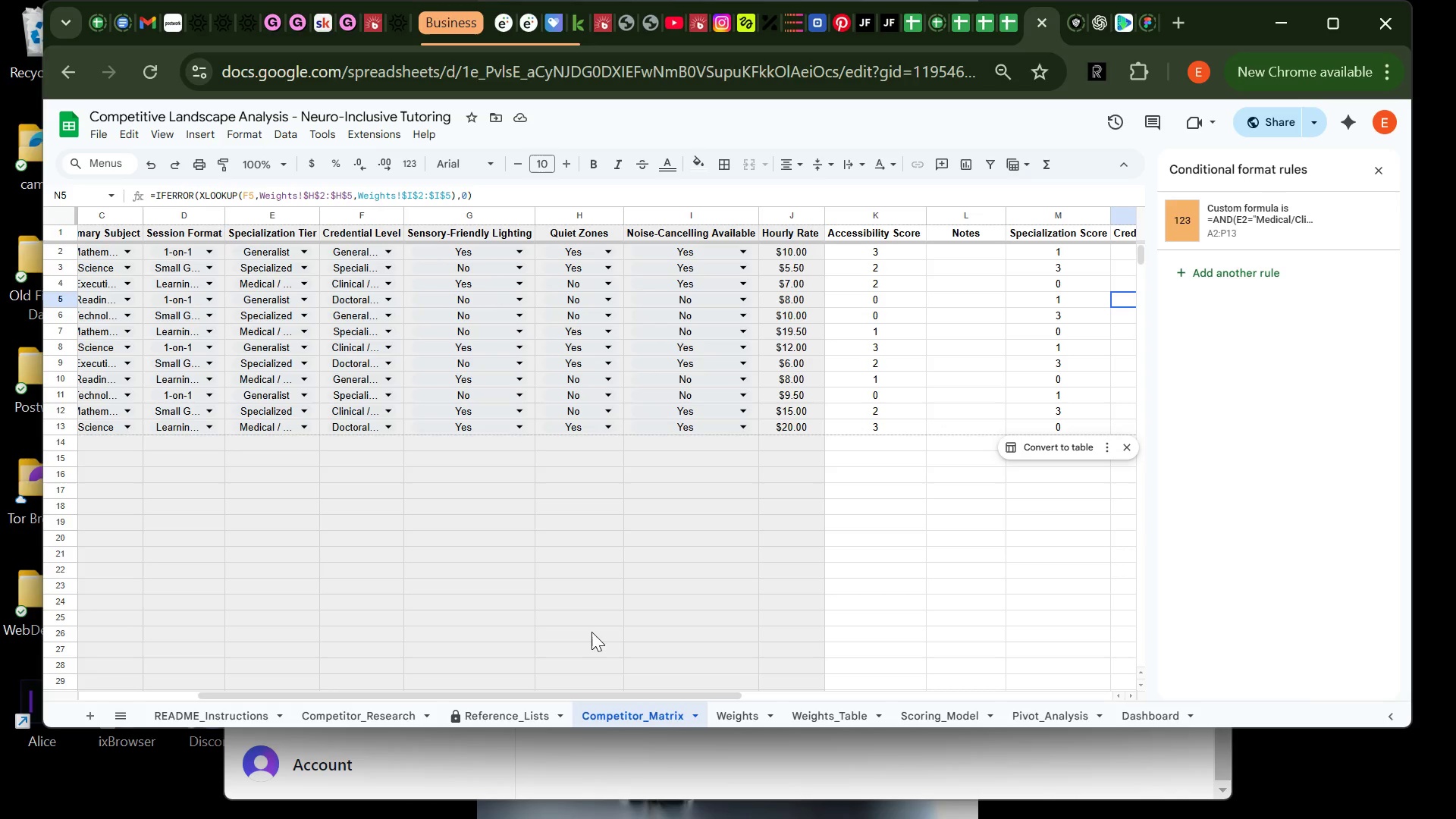 
wait(6.37)
 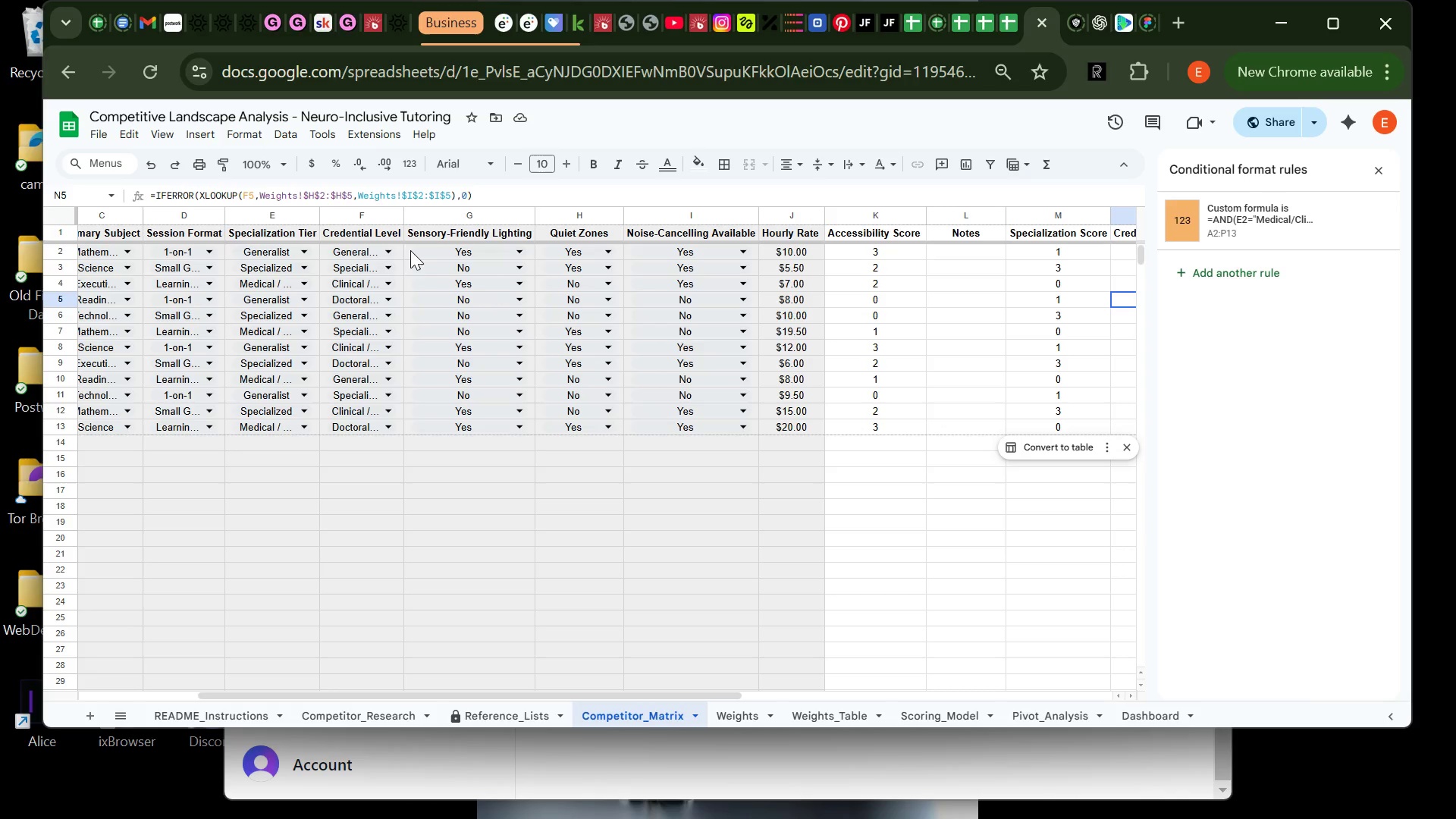 
double_click([742, 718])
 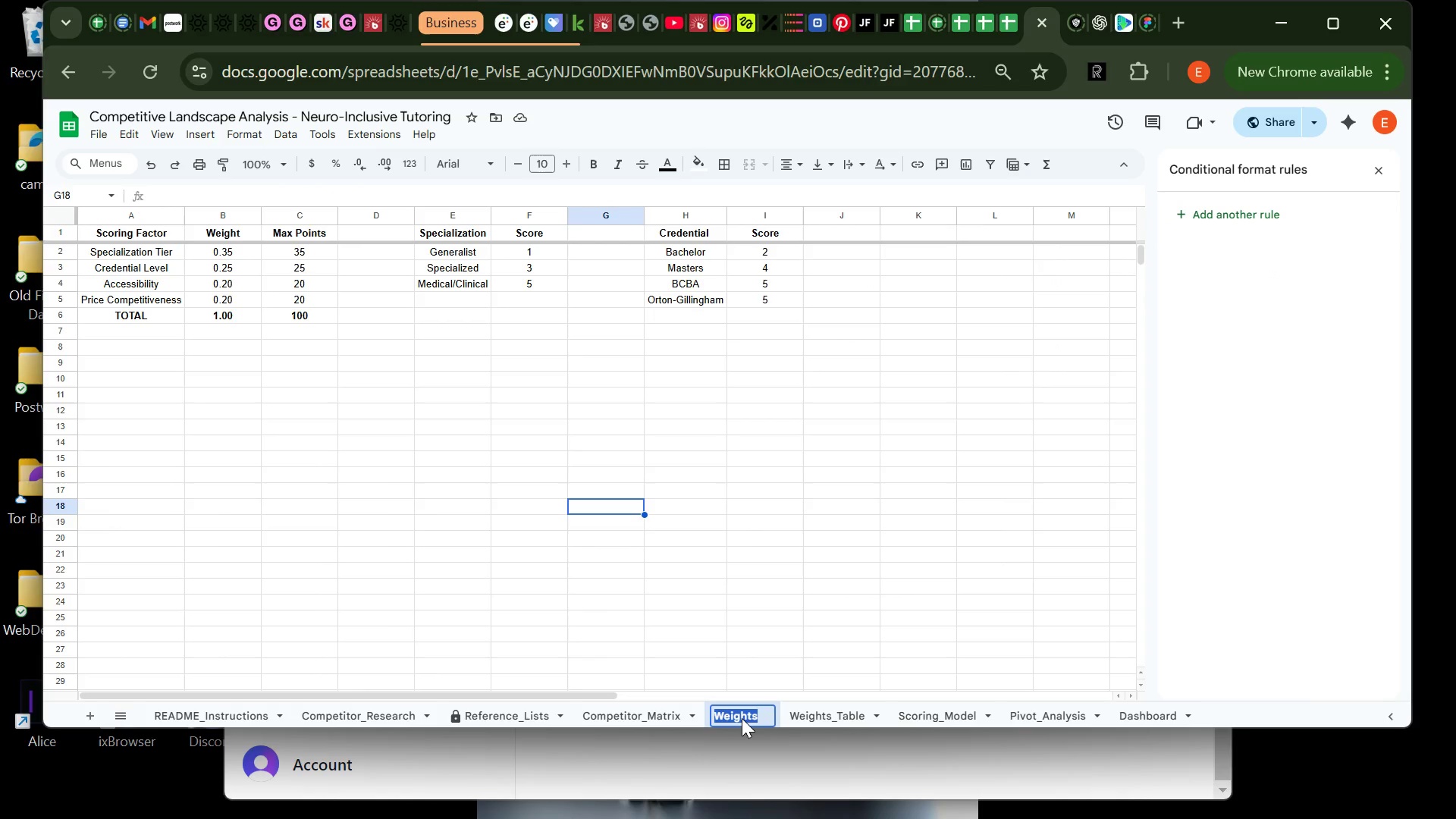 
key(Control+C)
 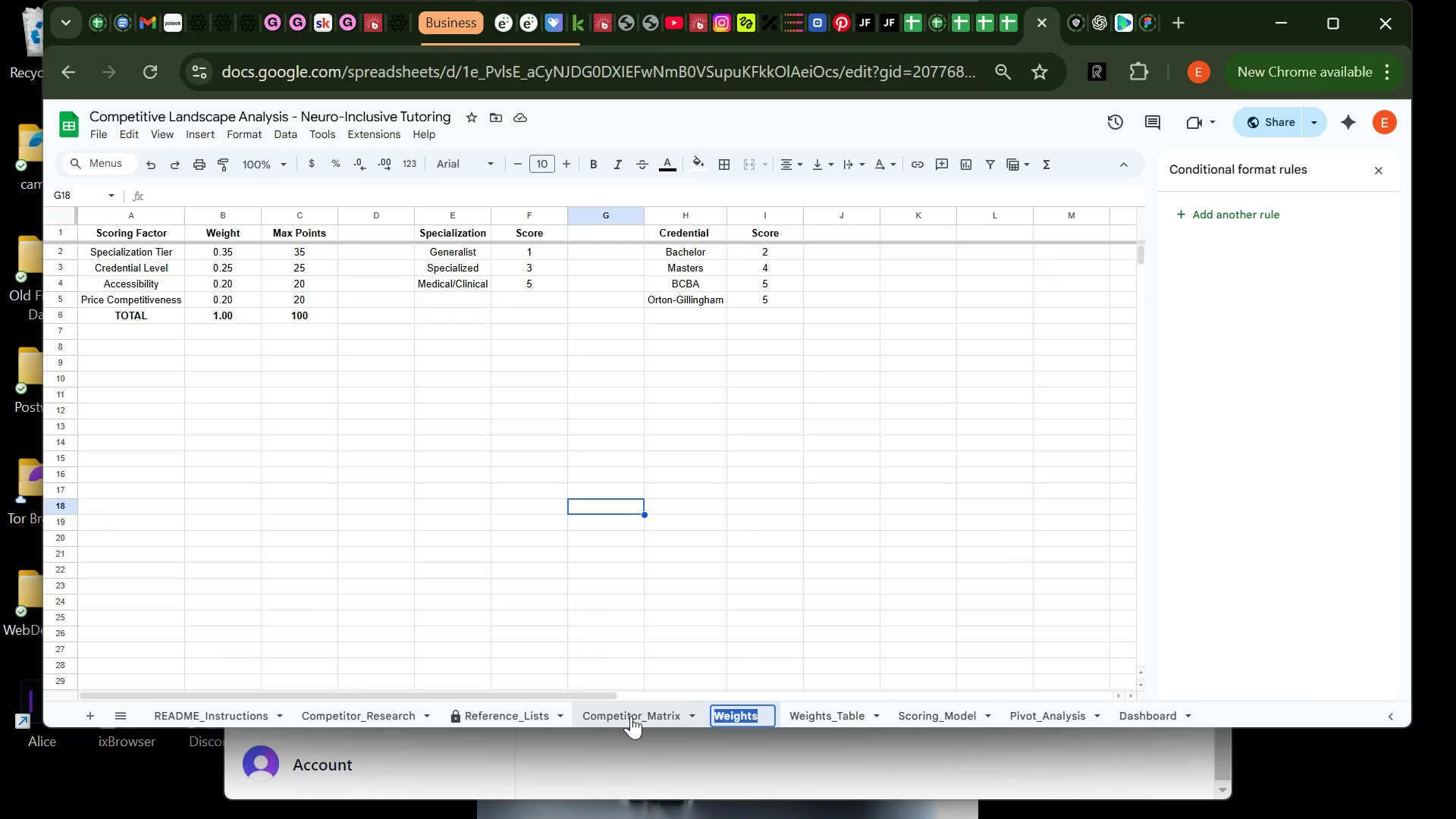 
left_click([632, 716])
 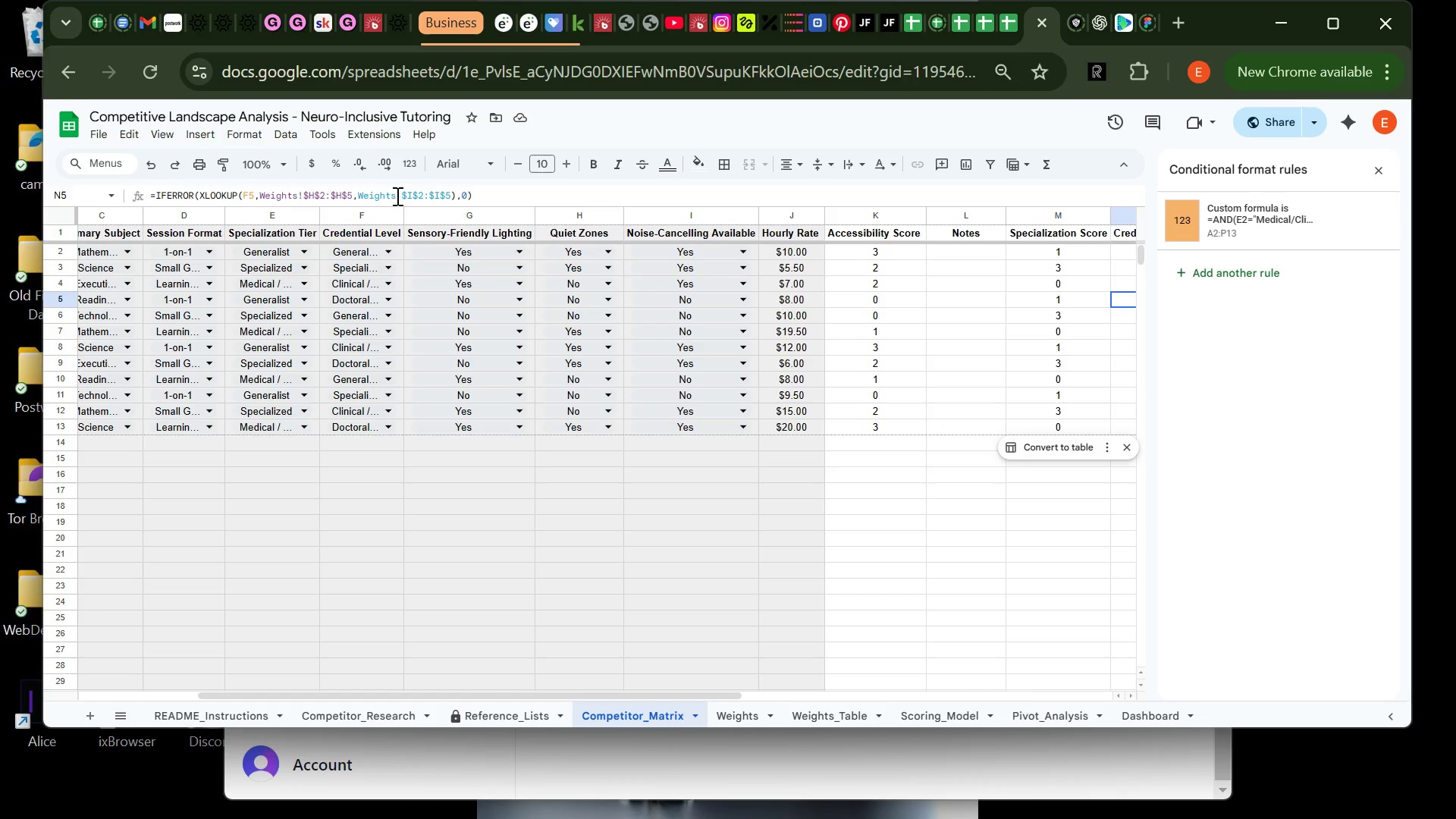 
left_click([396, 195])
 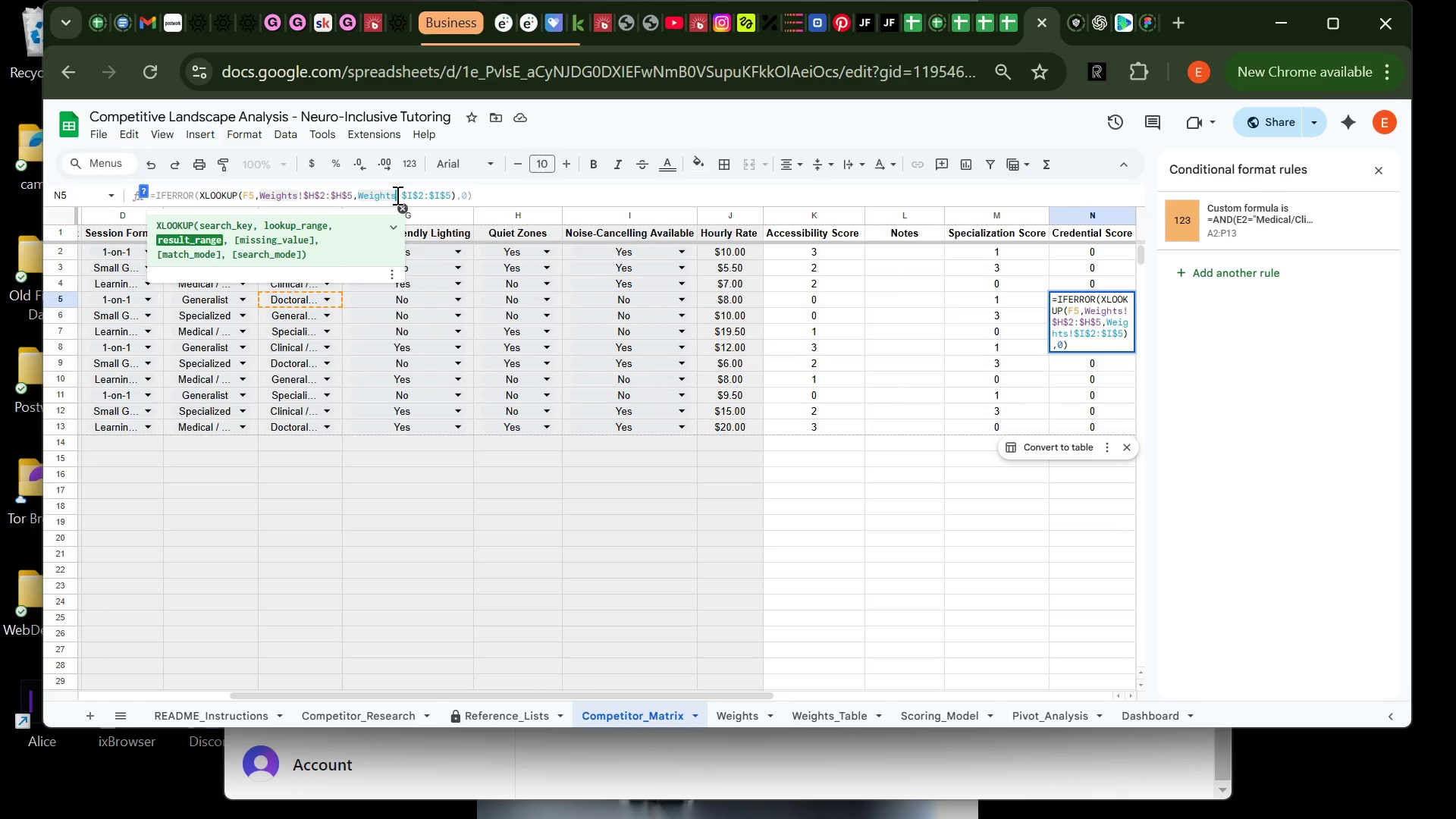 
left_click_drag(start_coordinate=[396, 195], to_coordinate=[358, 198])
 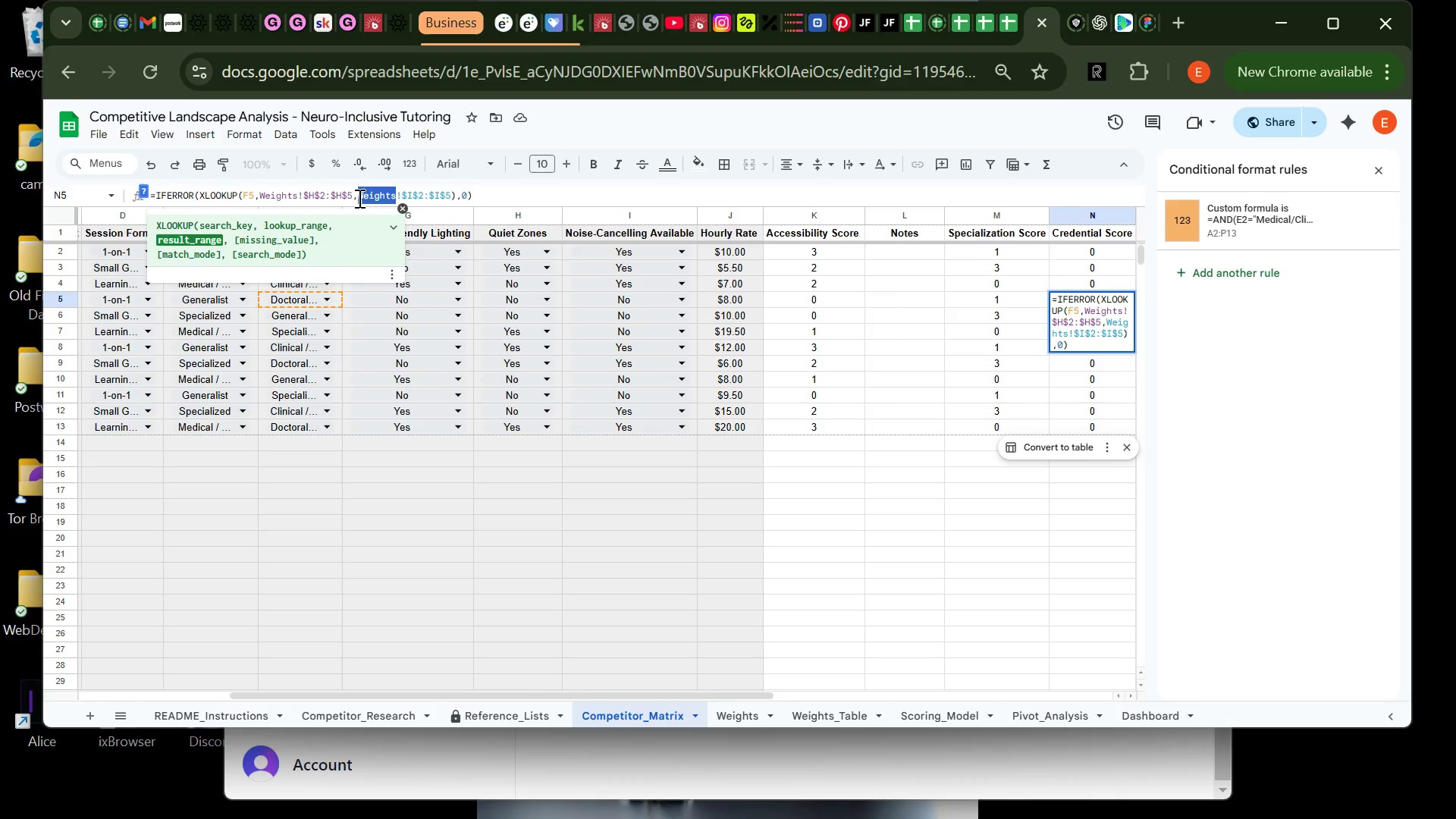 
key(Control+V)
 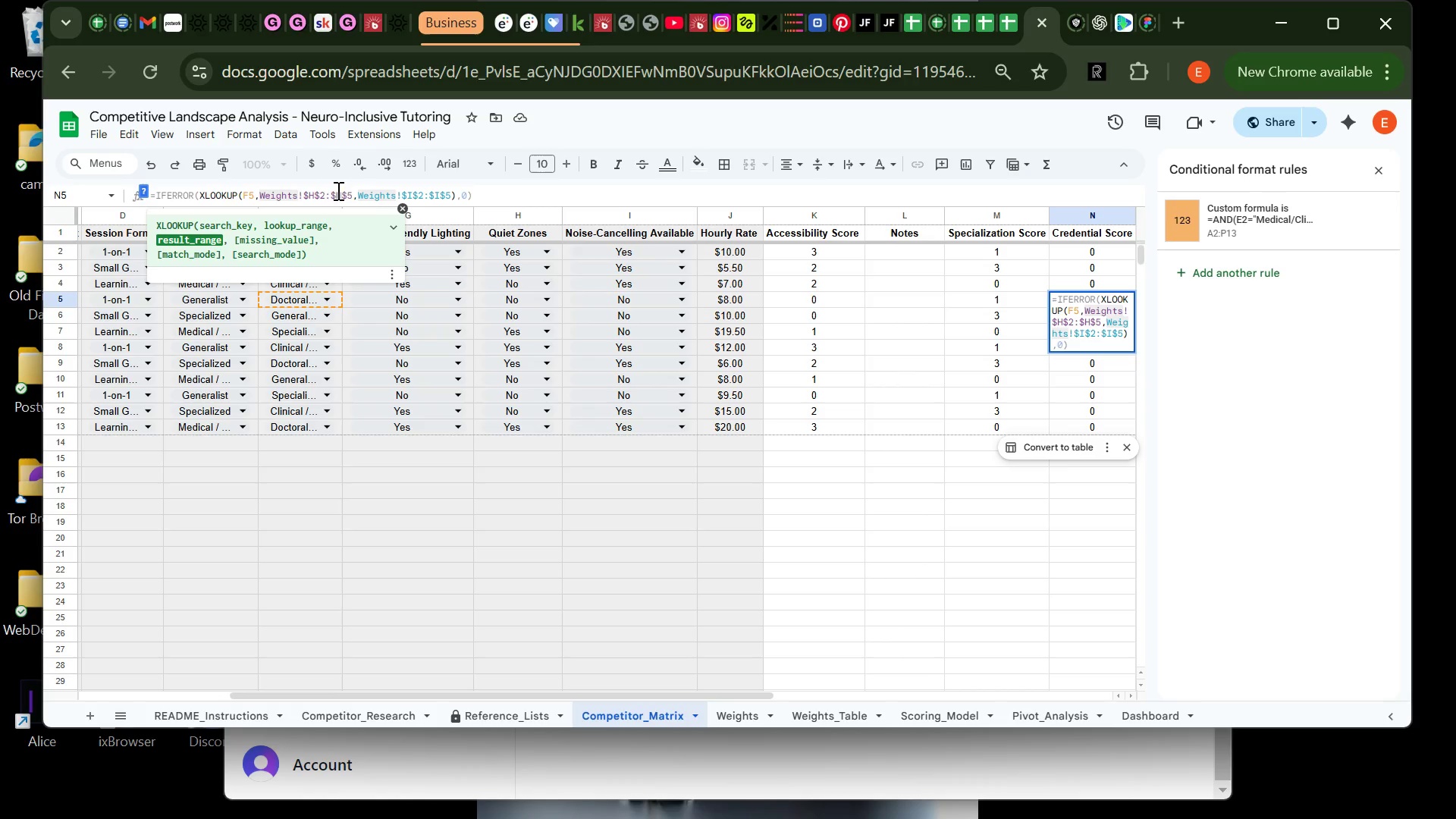 
wait(5.14)
 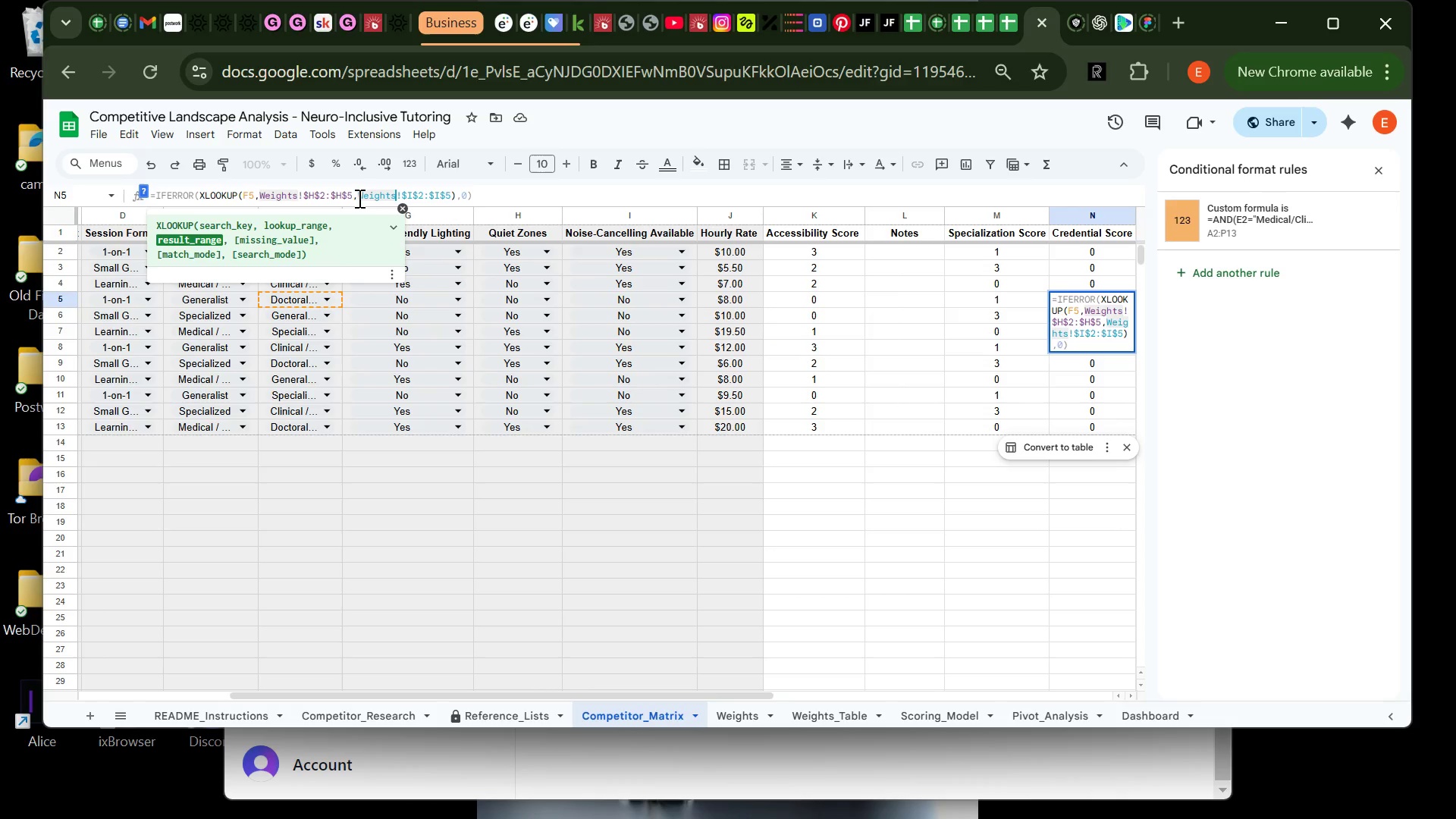 
left_click([300, 196])
 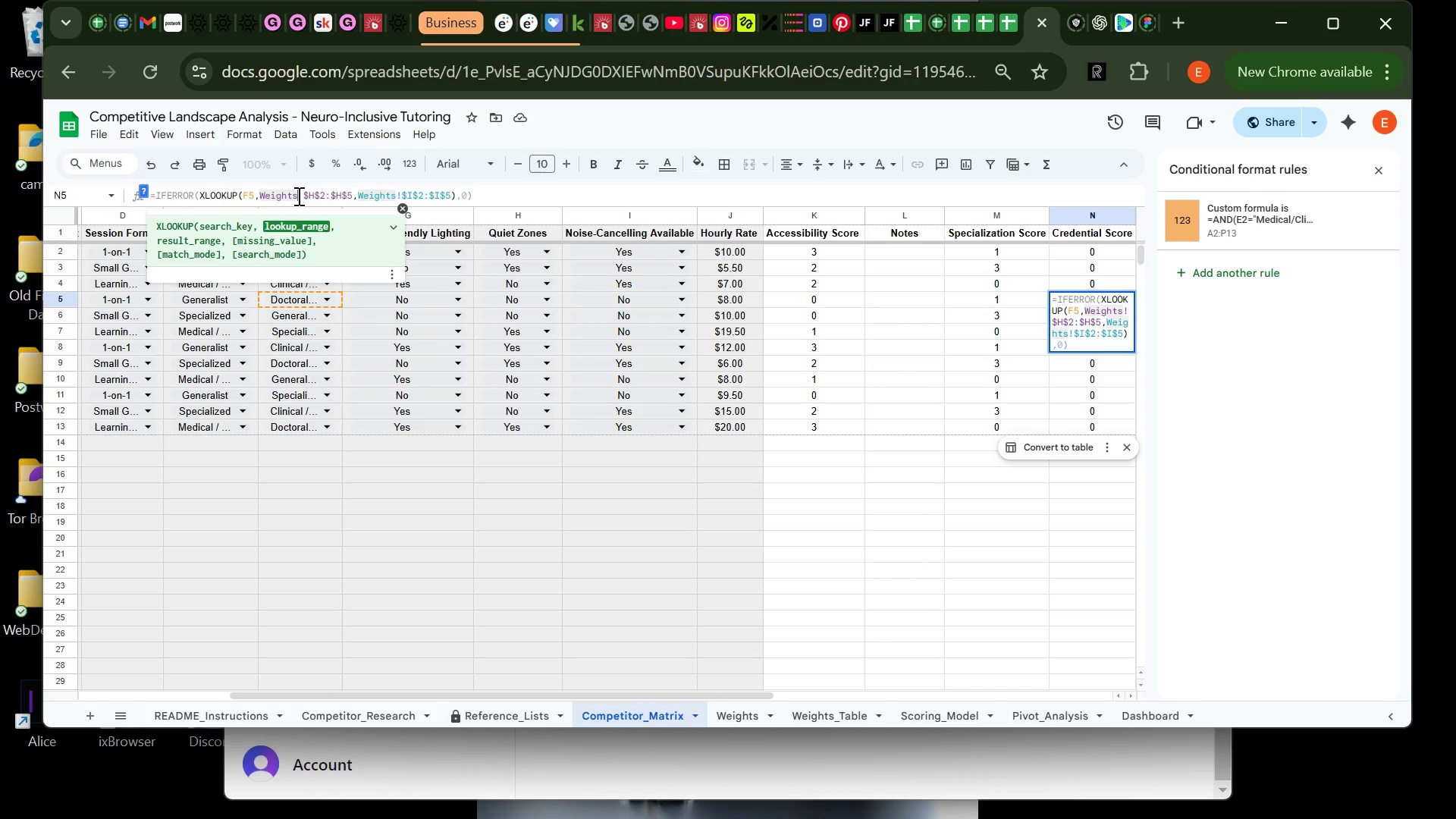 
left_click_drag(start_coordinate=[297, 196], to_coordinate=[261, 196])
 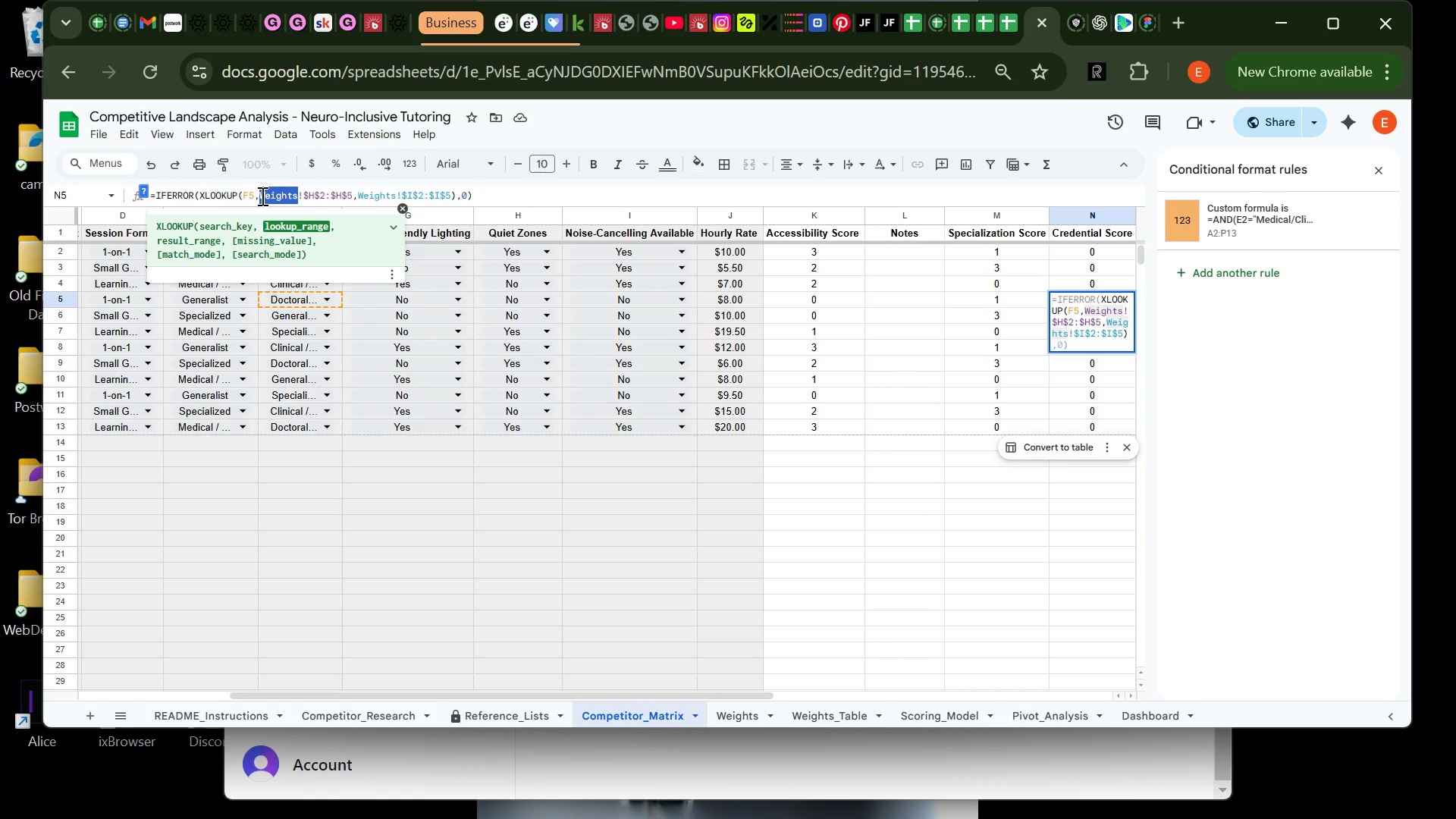 
key(Control+V)
 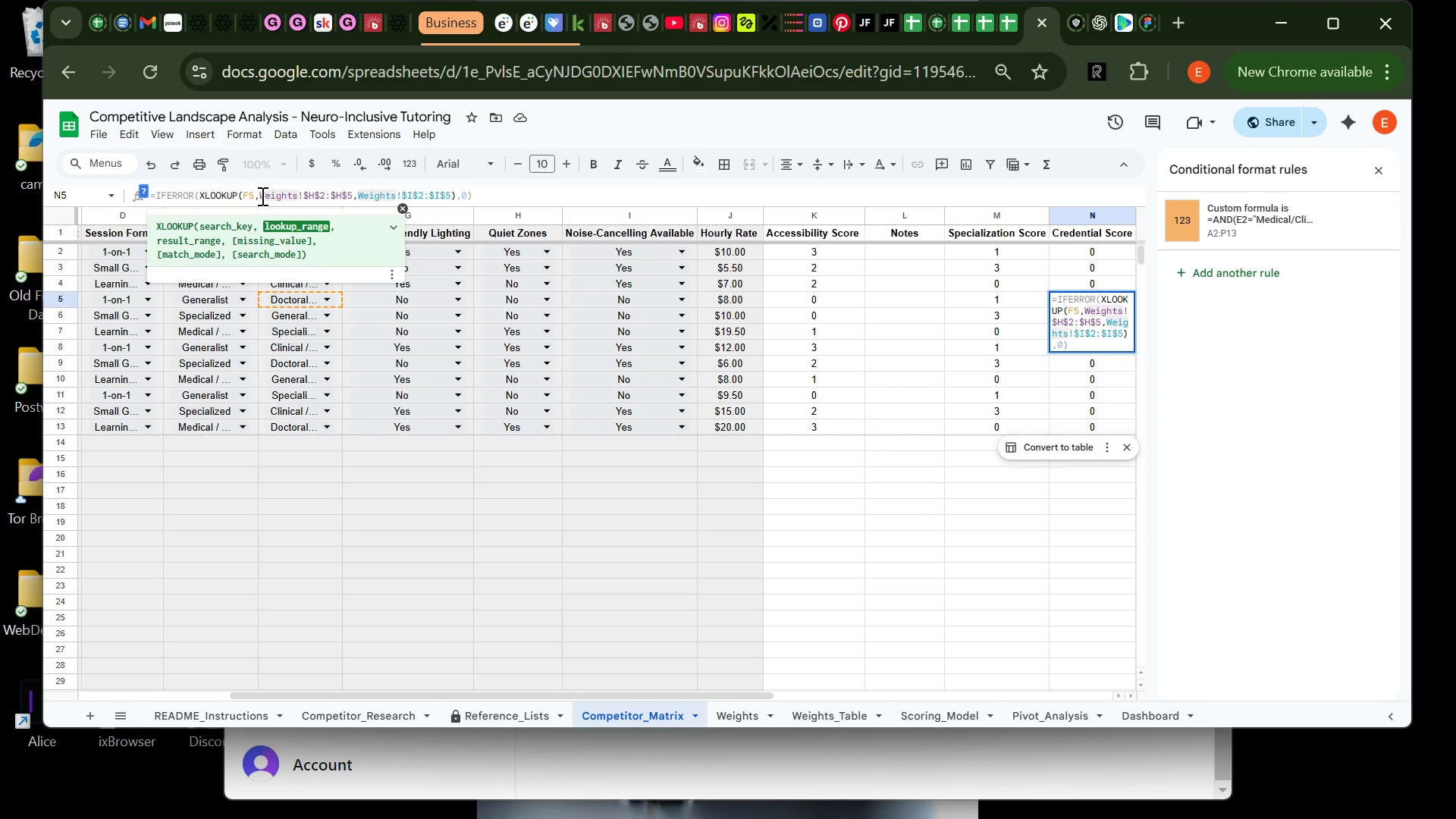 
key(Enter)
 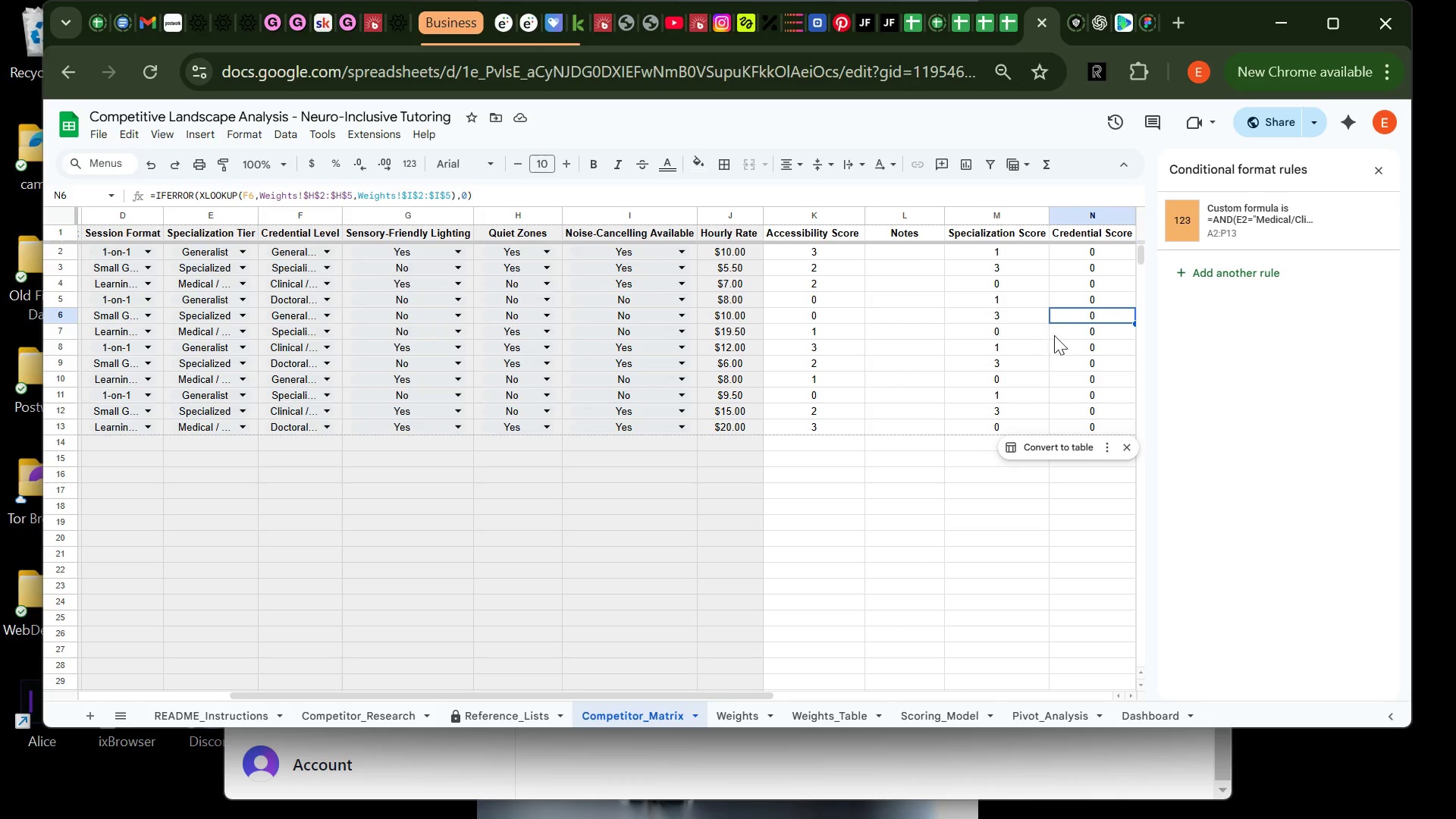 
wait(7.34)
 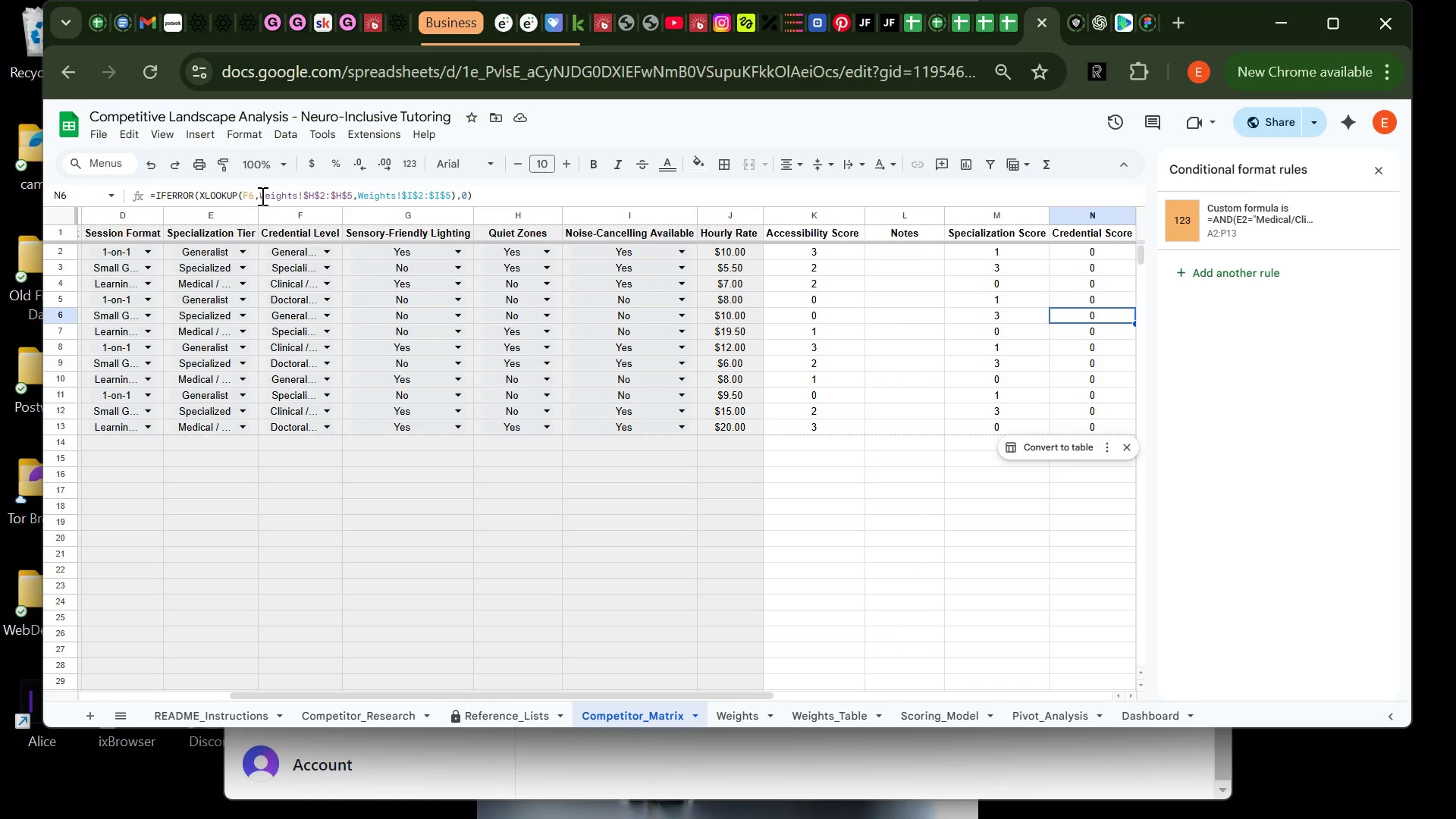 
left_click([1128, 300])
 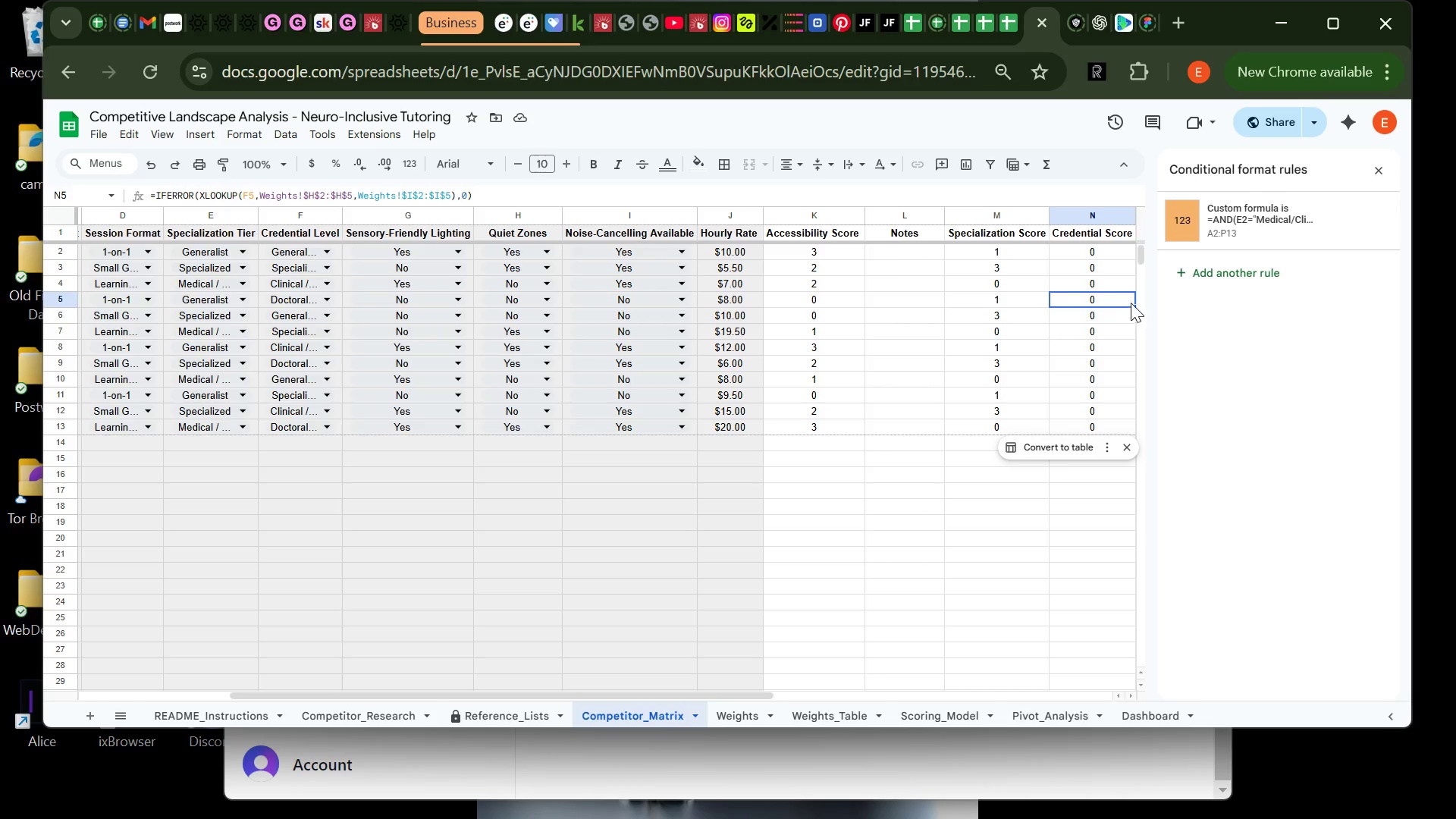 
left_click([1136, 306])
 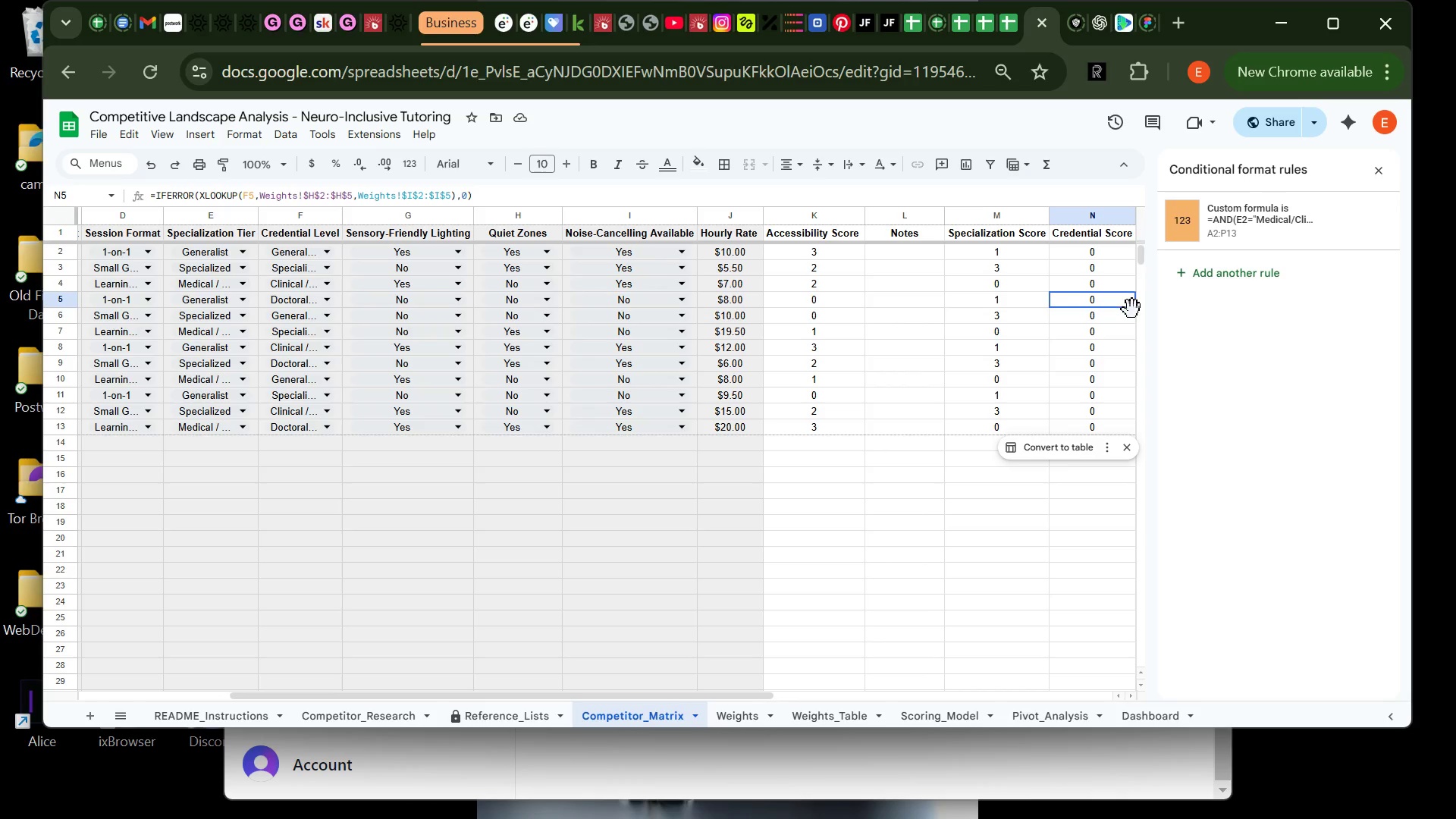 
wait(26.47)
 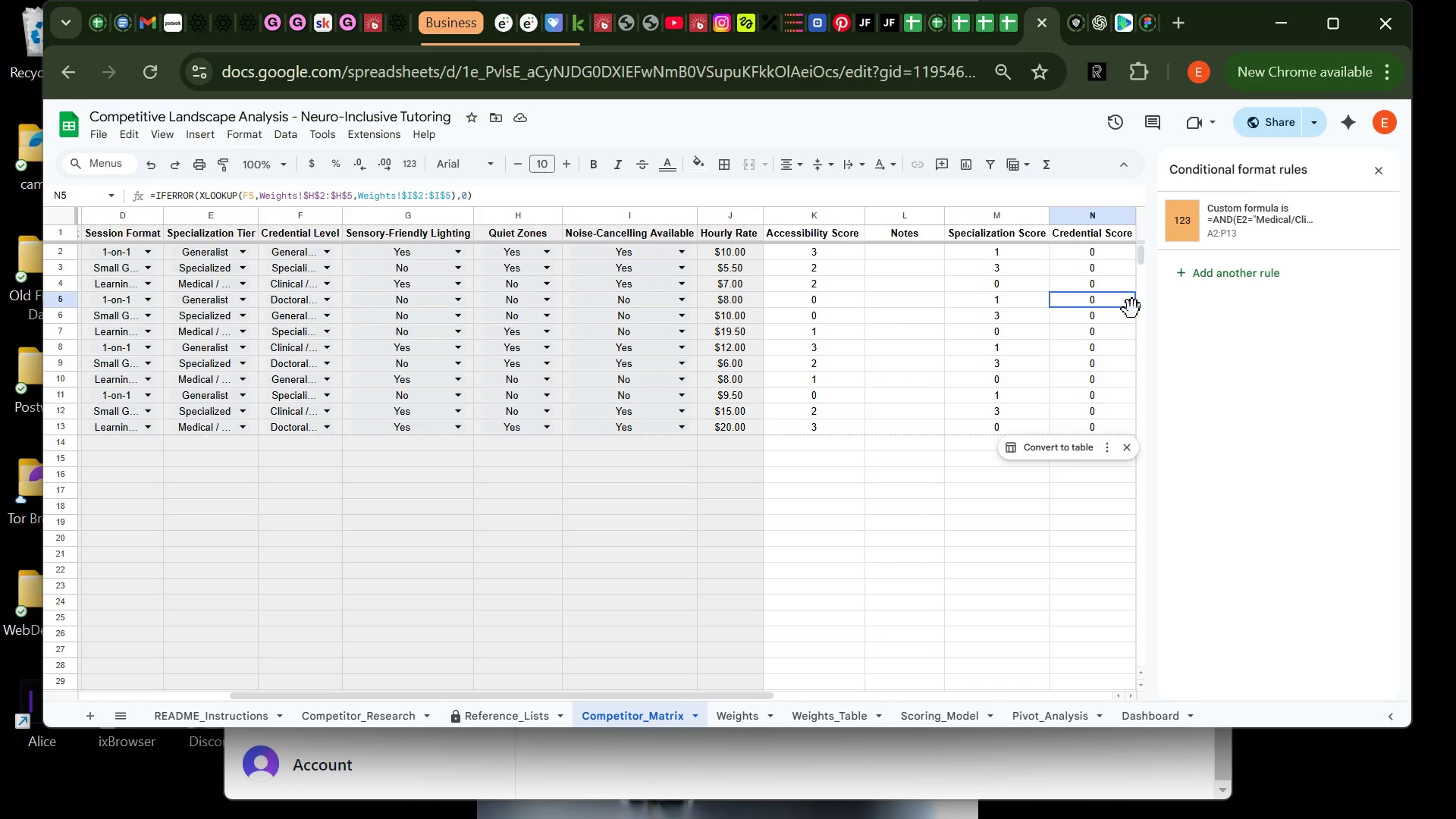 
right_click([1023, 306])
 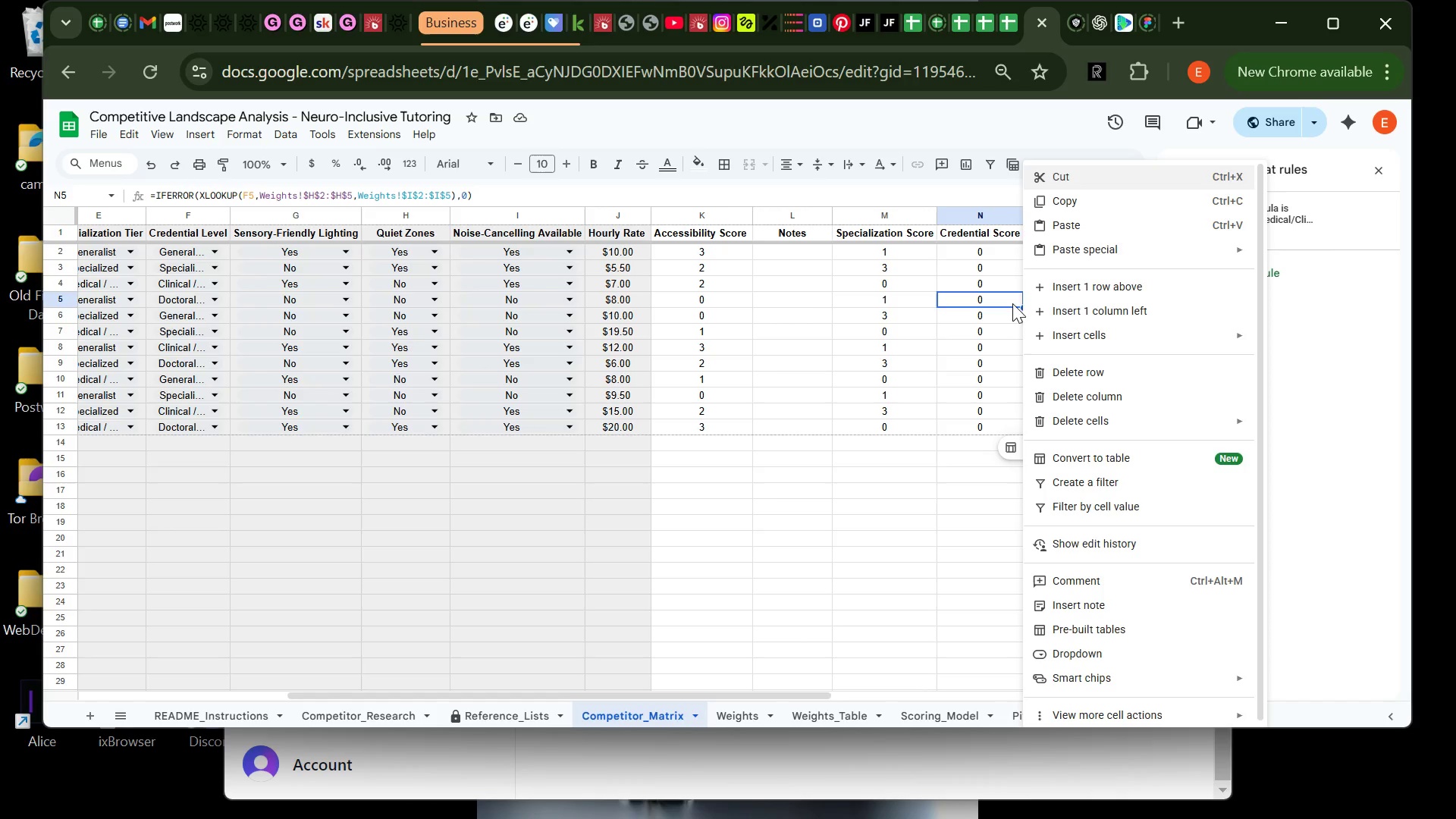 
left_click([1011, 300])
 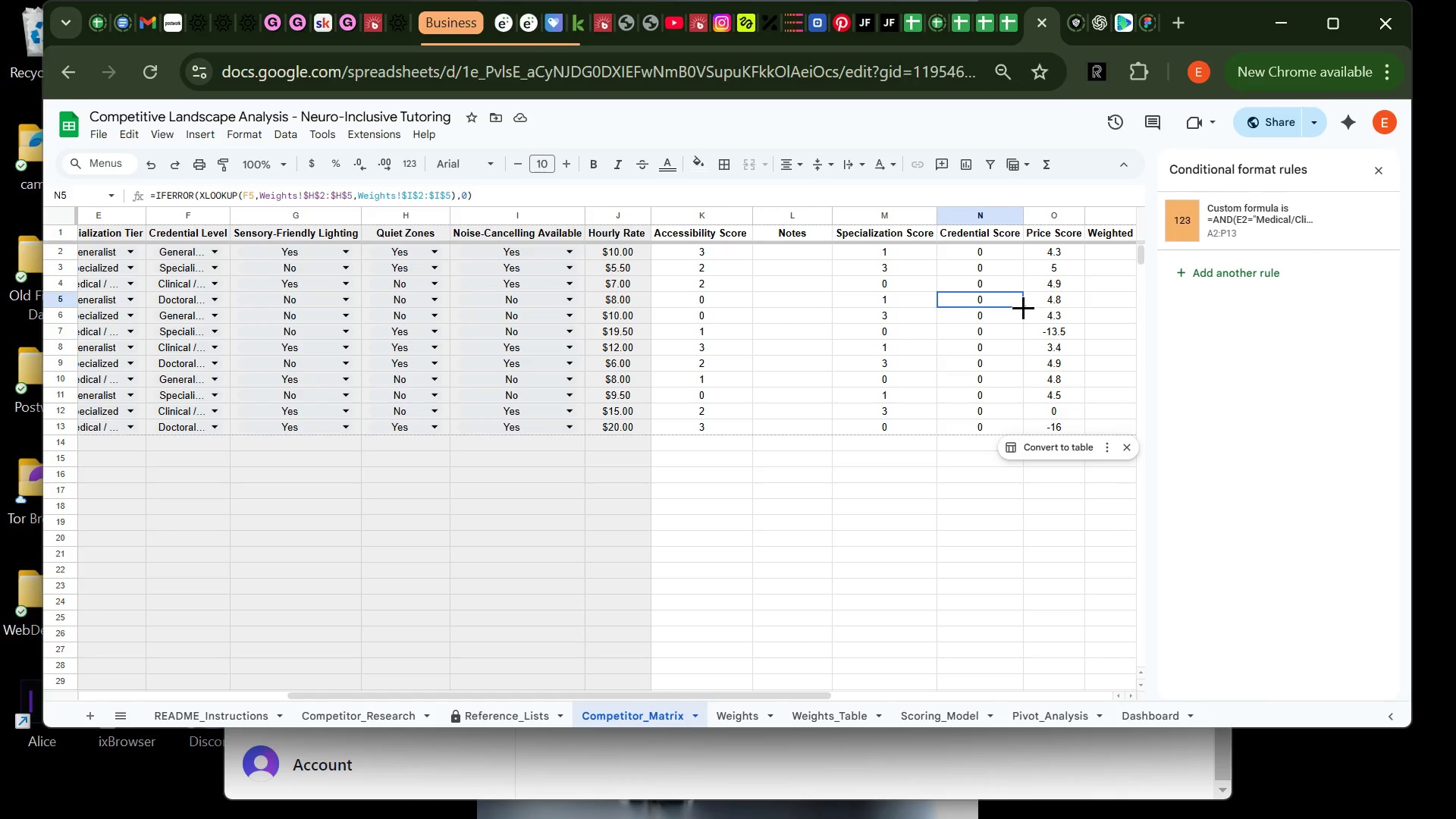 
wait(15.59)
 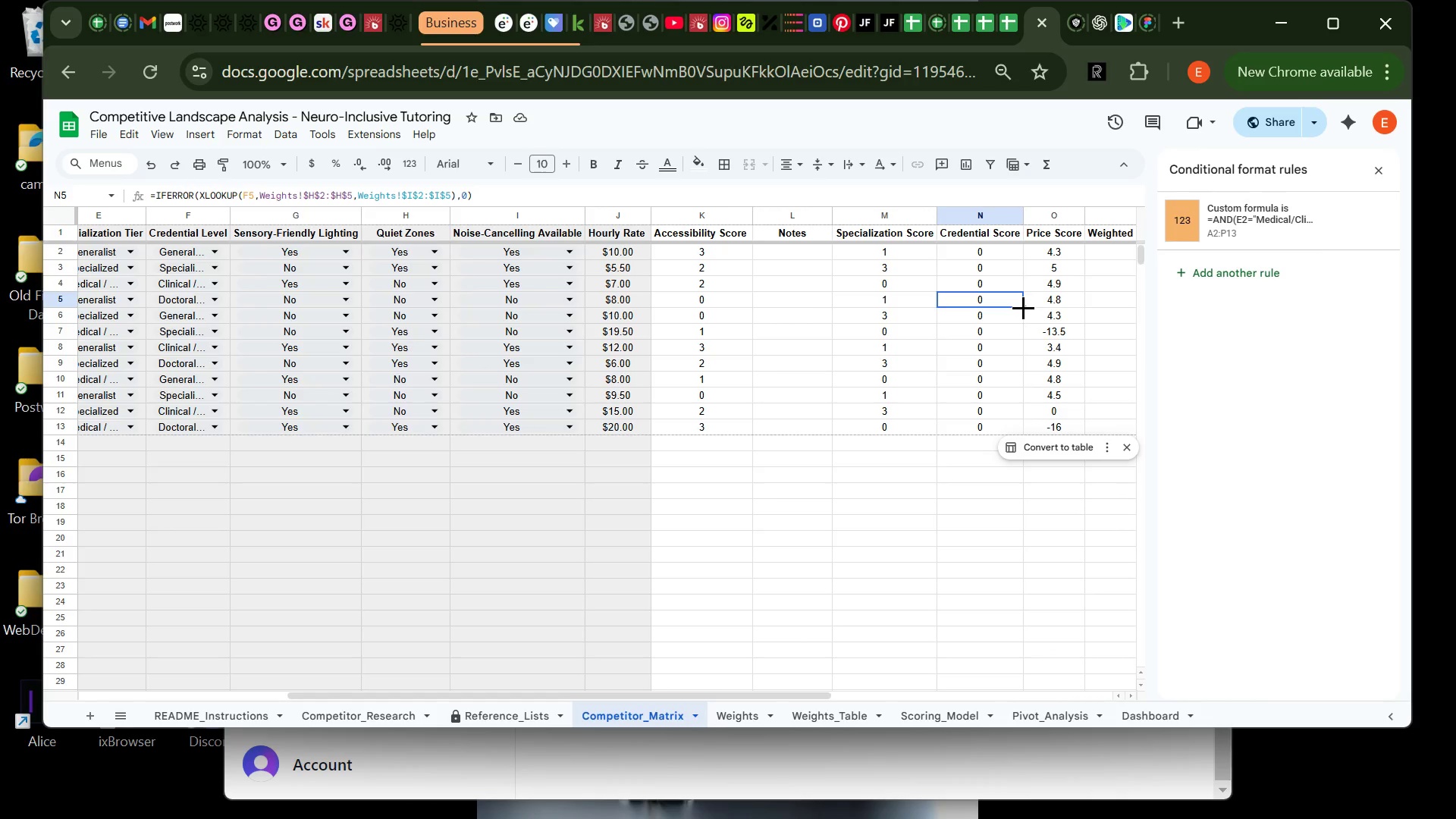 
left_click_drag(start_coordinate=[1023, 307], to_coordinate=[1021, 419])
 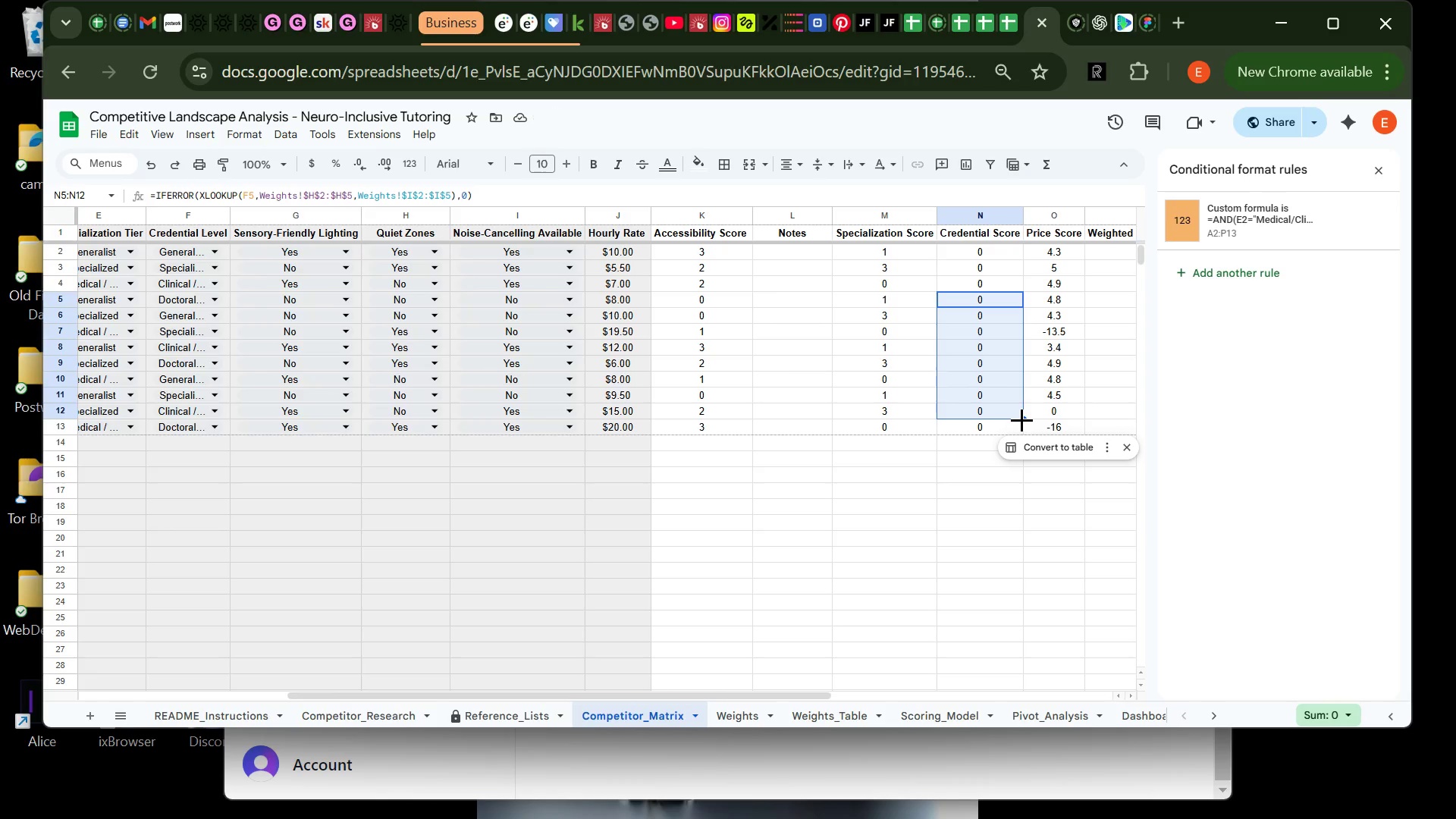 
wait(10.36)
 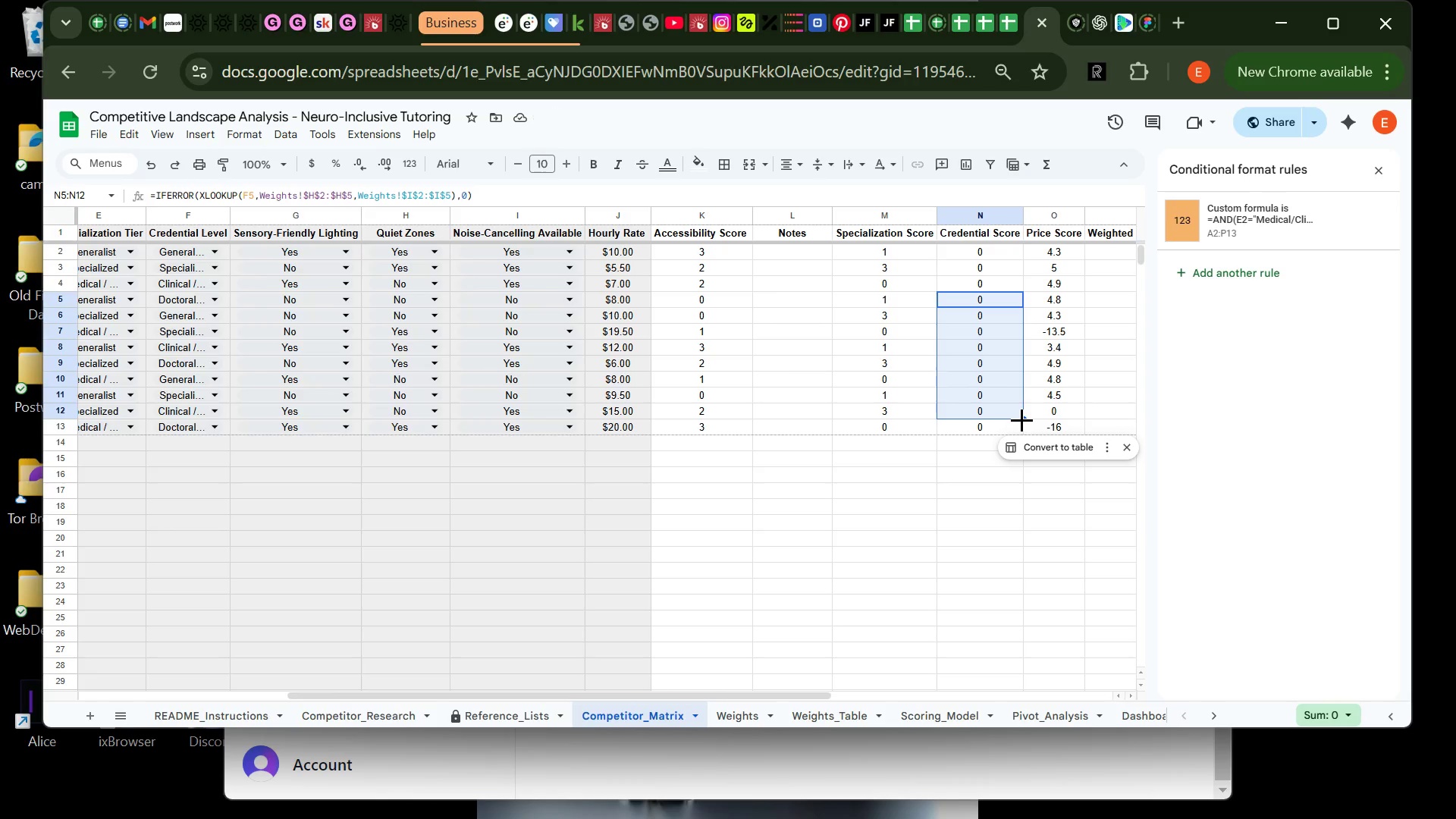 
left_click([971, 256])
 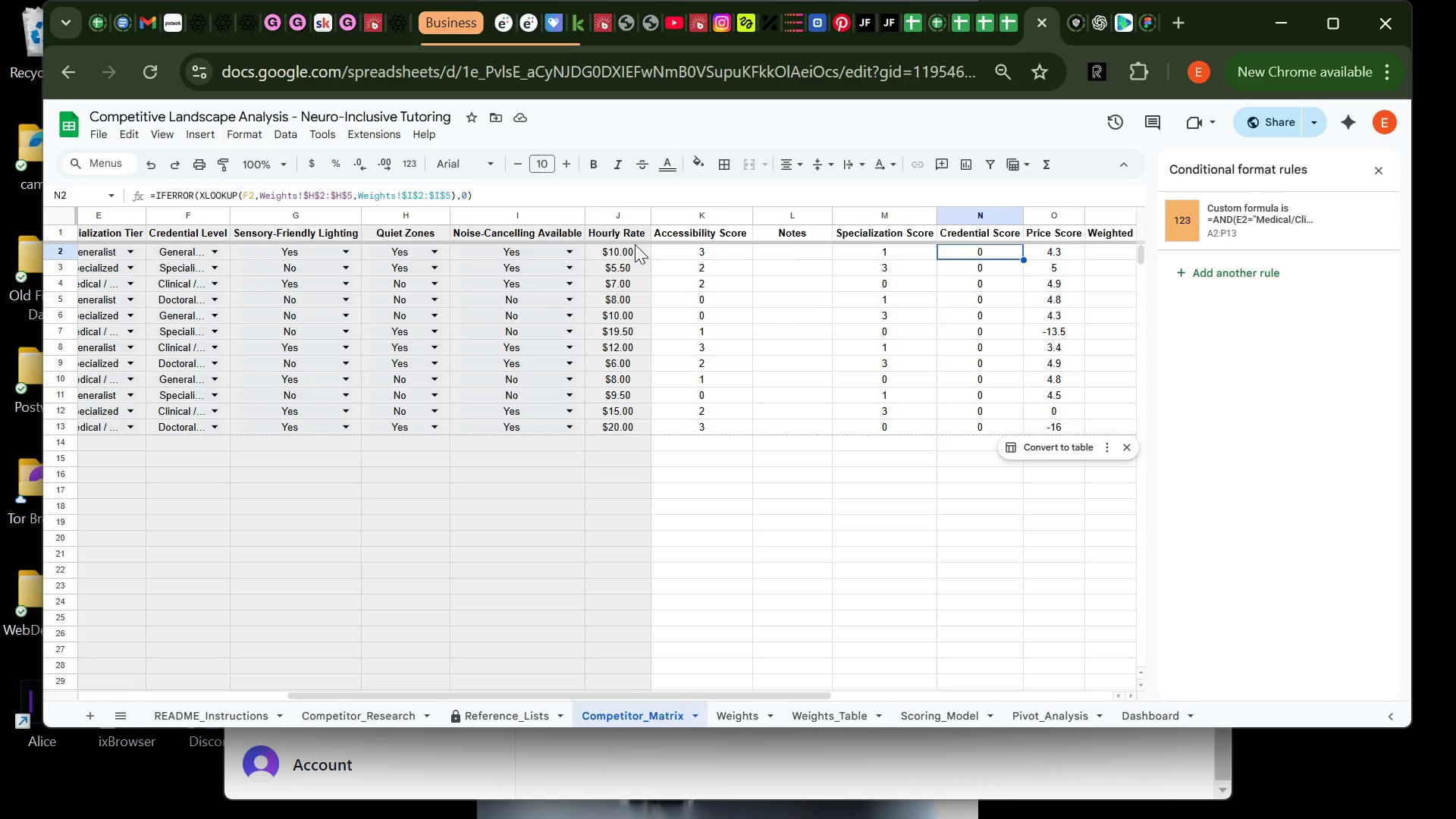 
wait(8.73)
 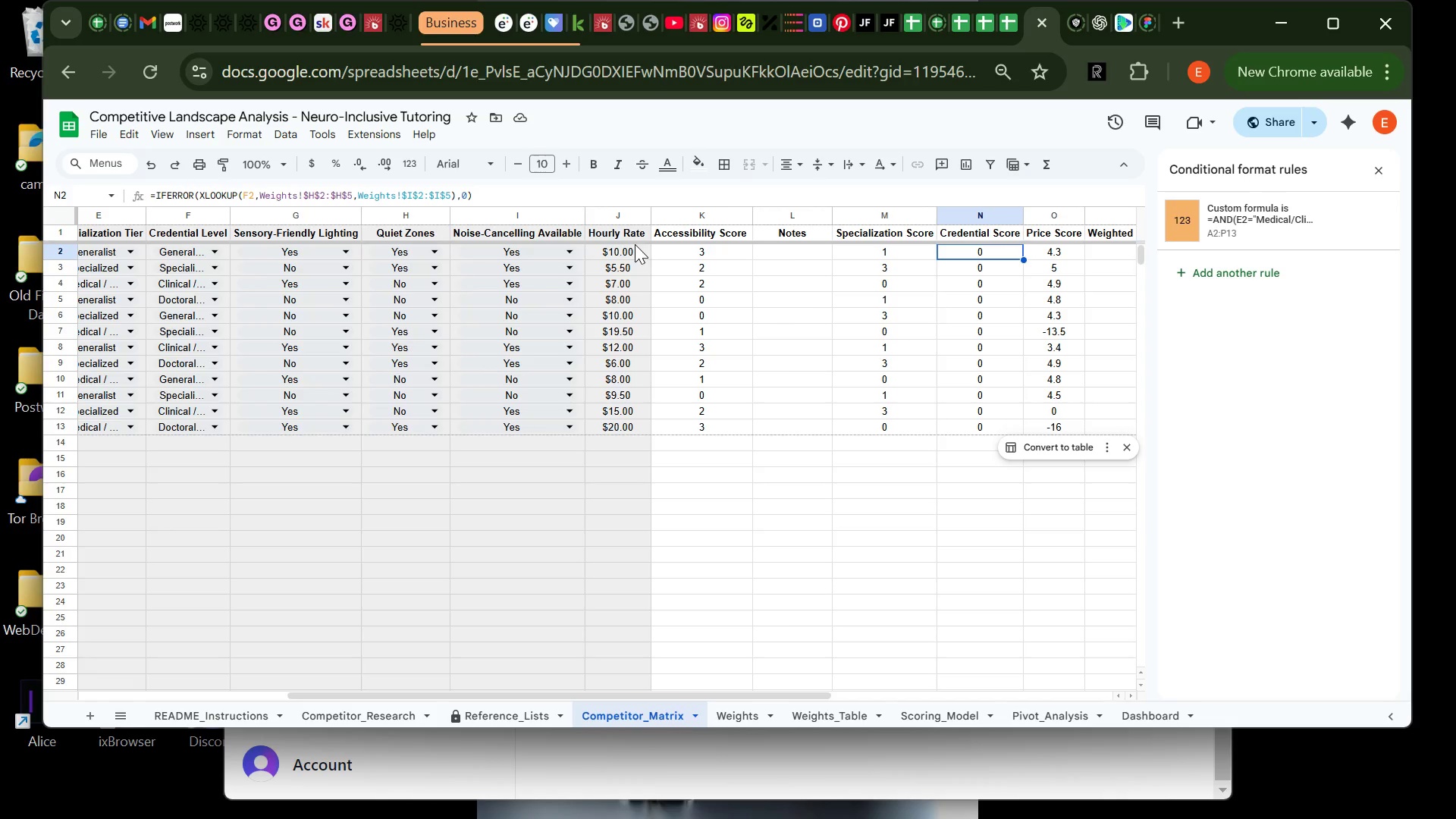 
mouse_move([446, 263])
 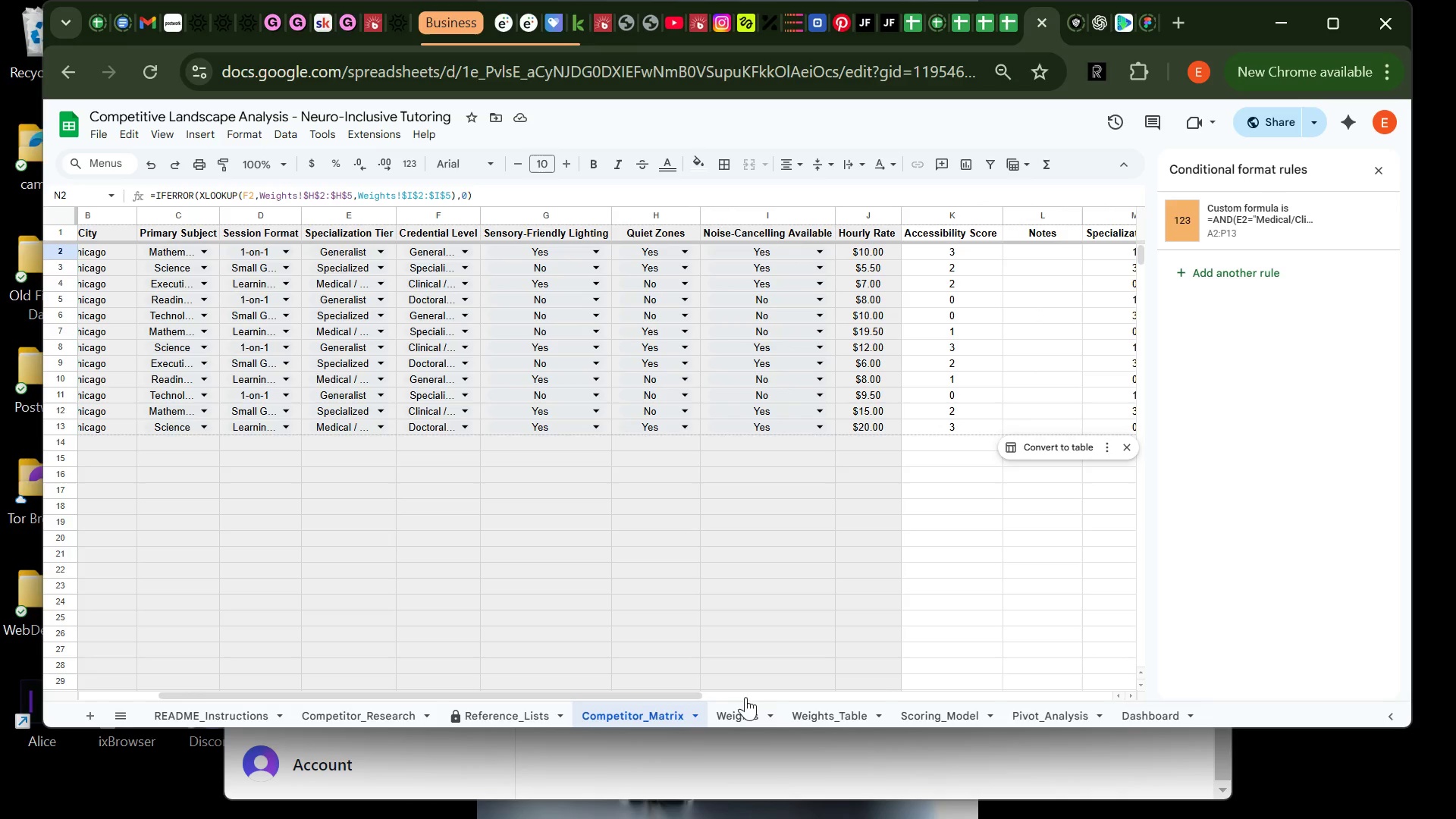 
left_click([744, 712])
 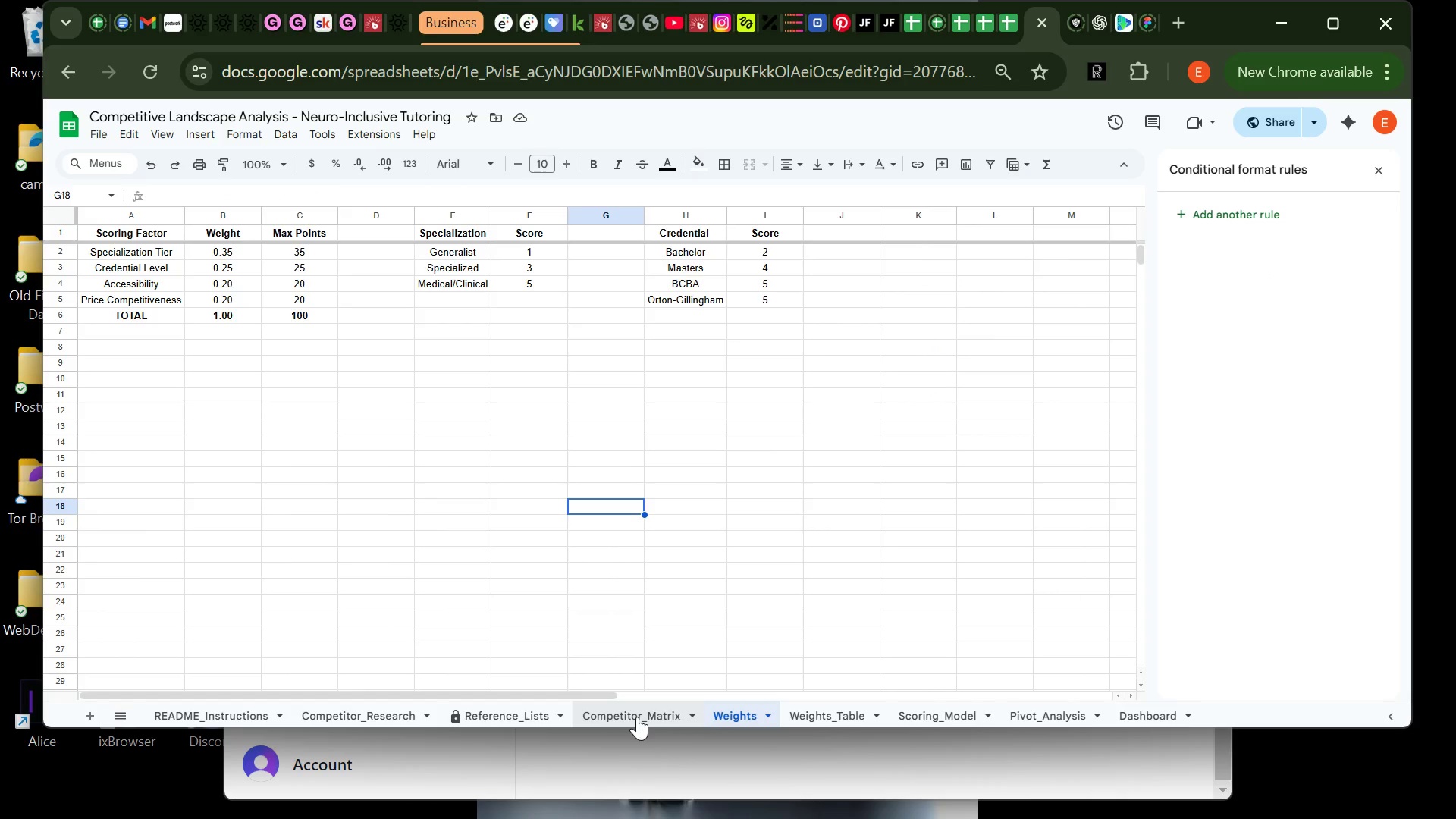 
wait(5.31)
 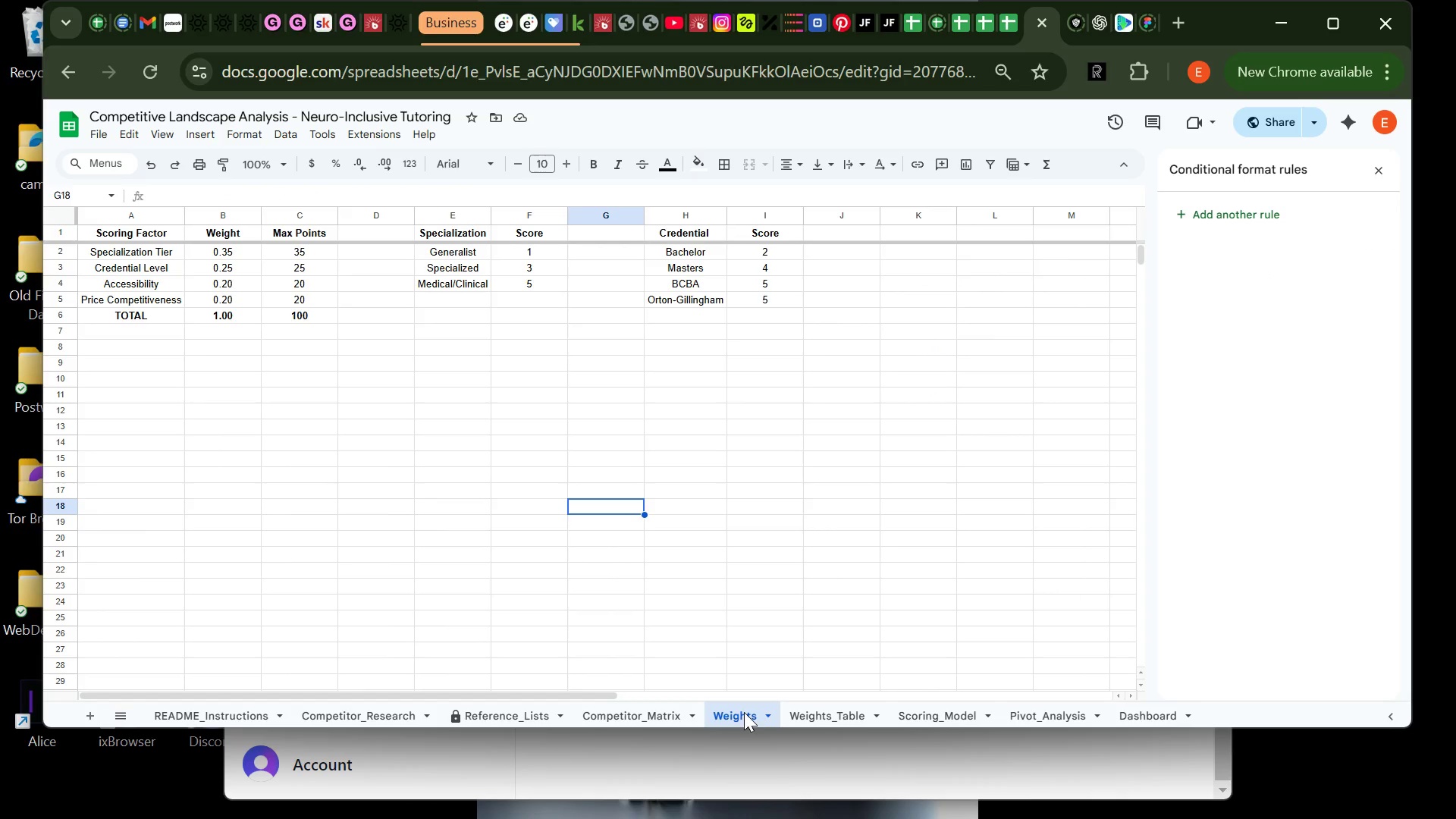 
left_click([637, 717])
 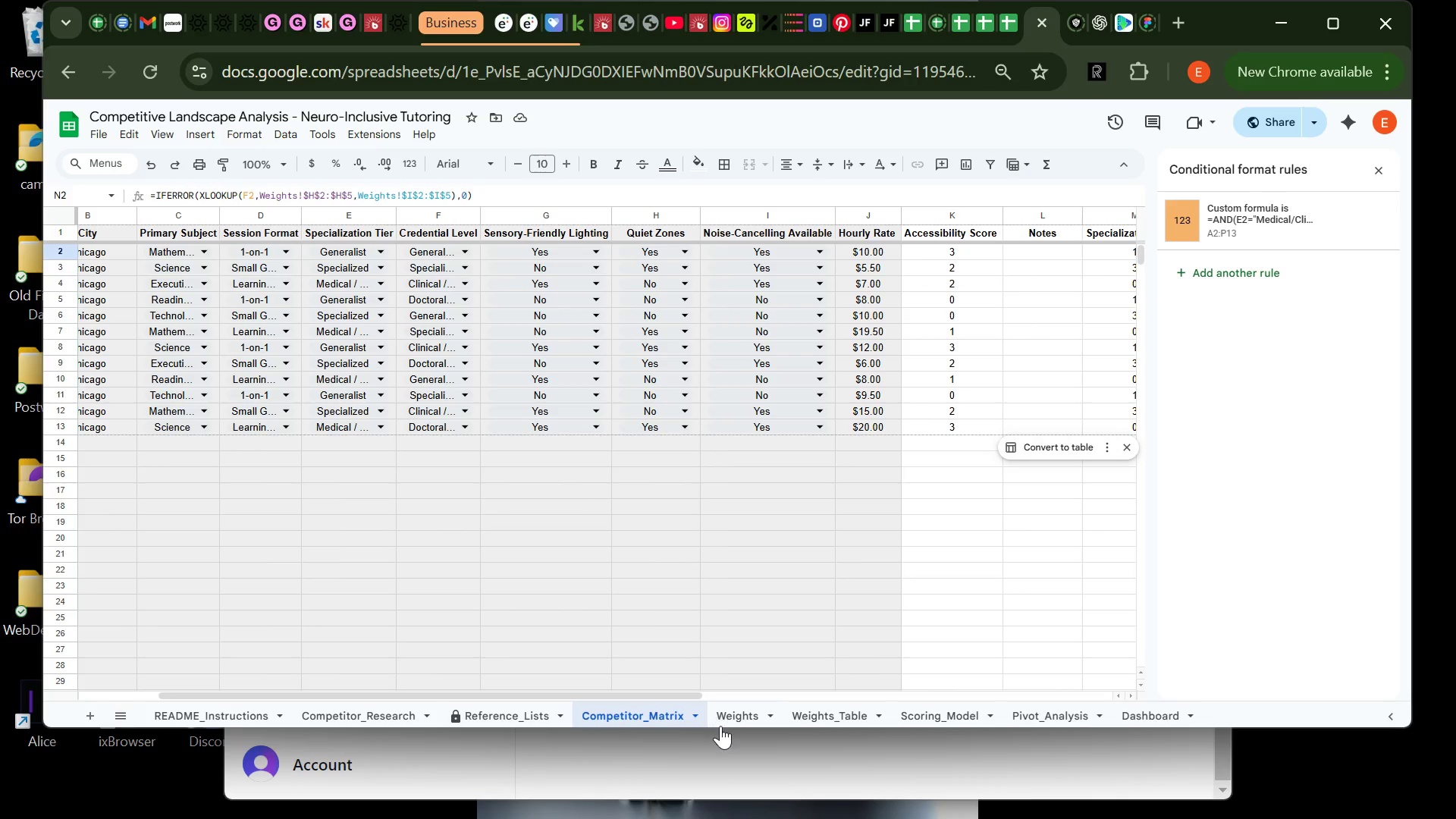 
left_click([735, 716])
 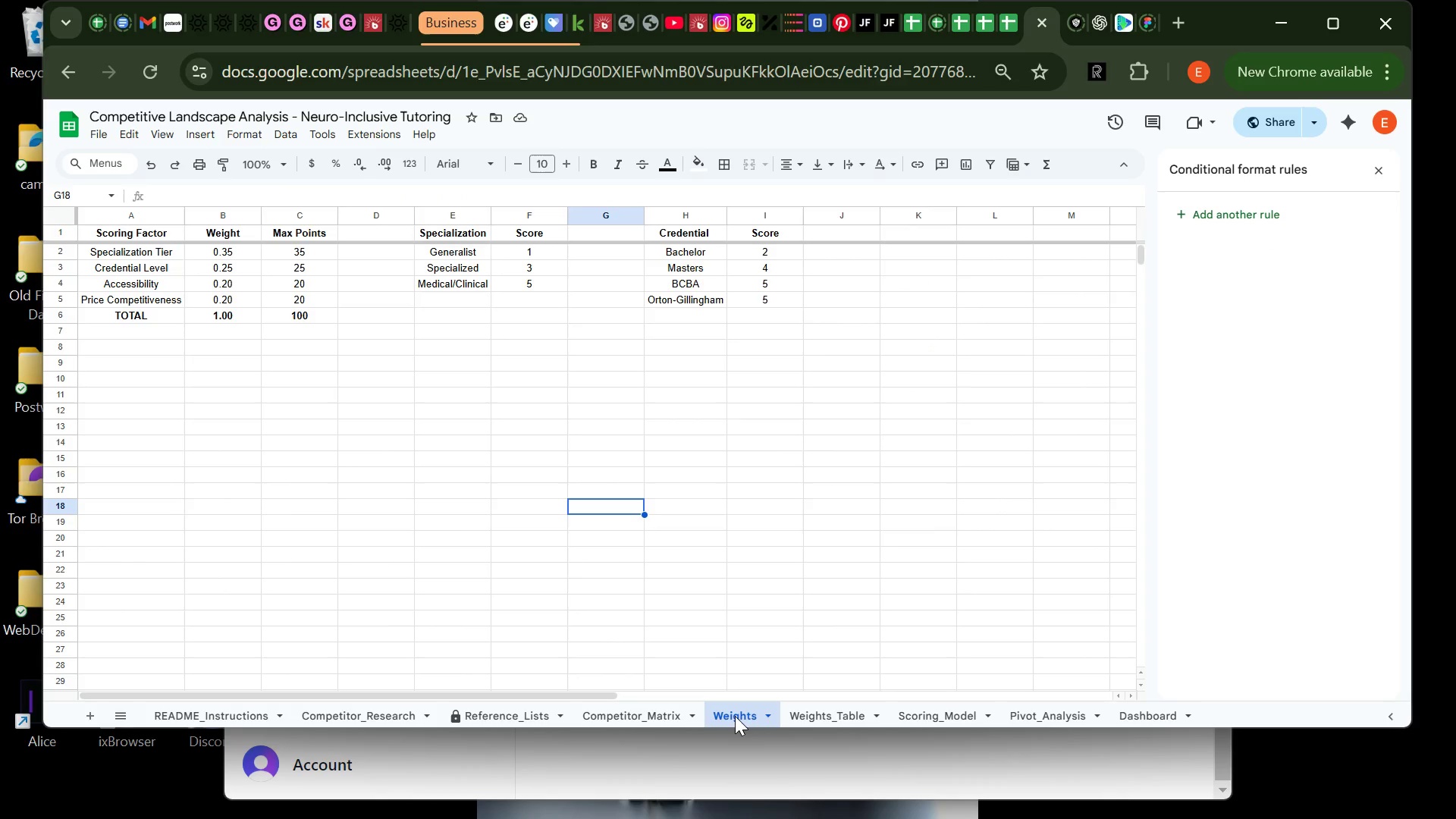 
double_click([735, 716])
 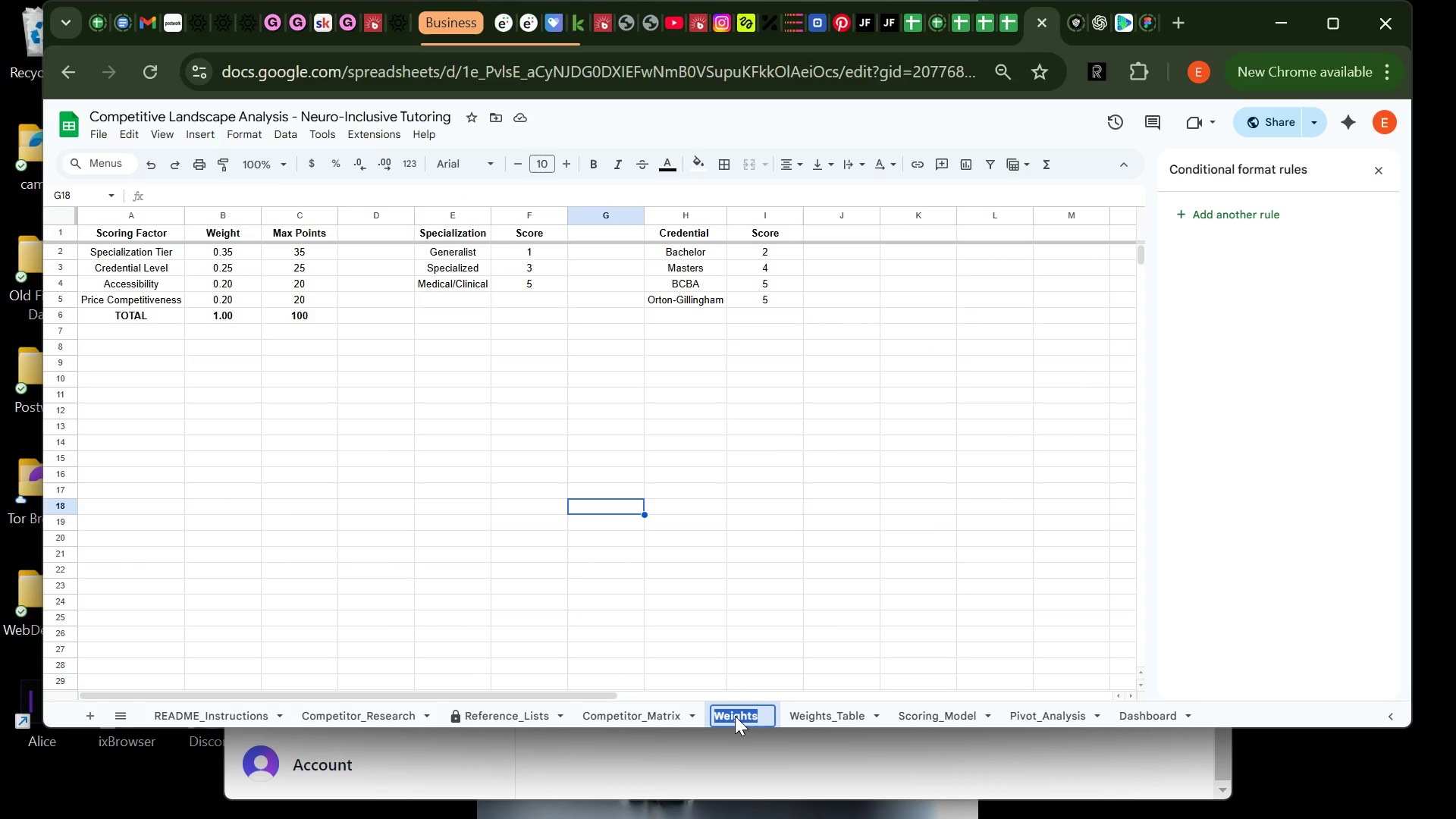 
key(Control+C)
 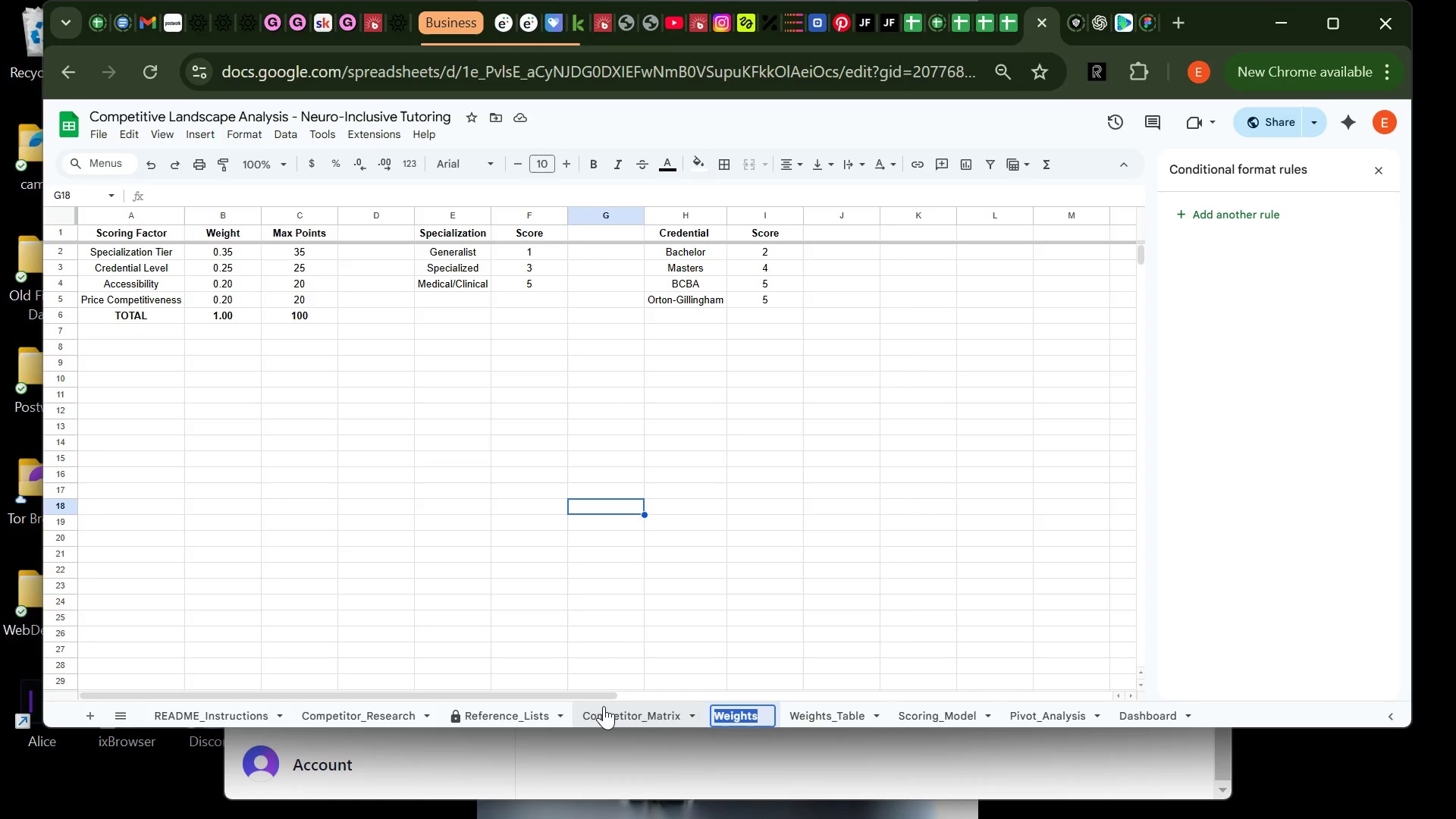 
left_click([604, 706])
 